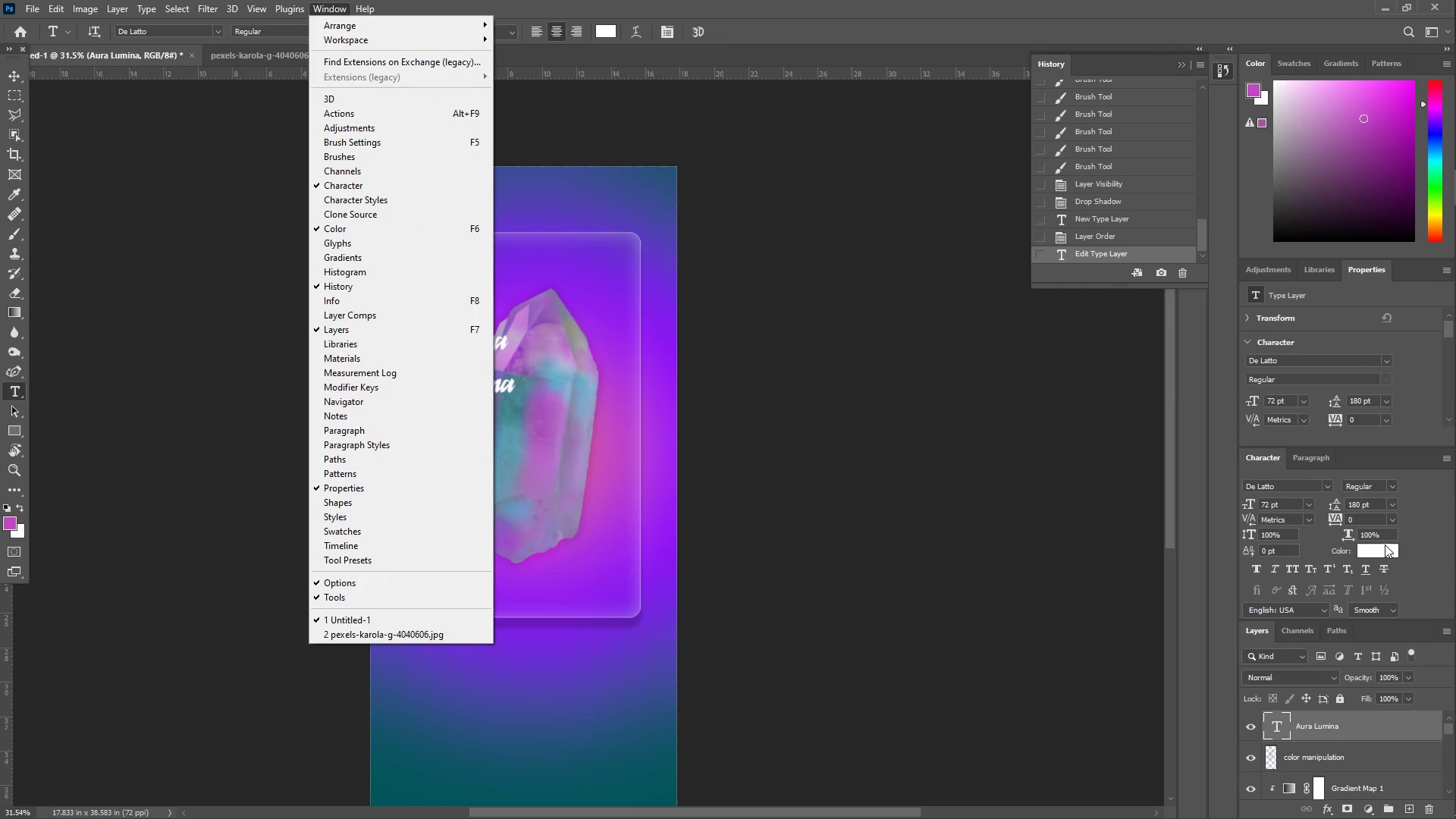 
left_click([1360, 457])
 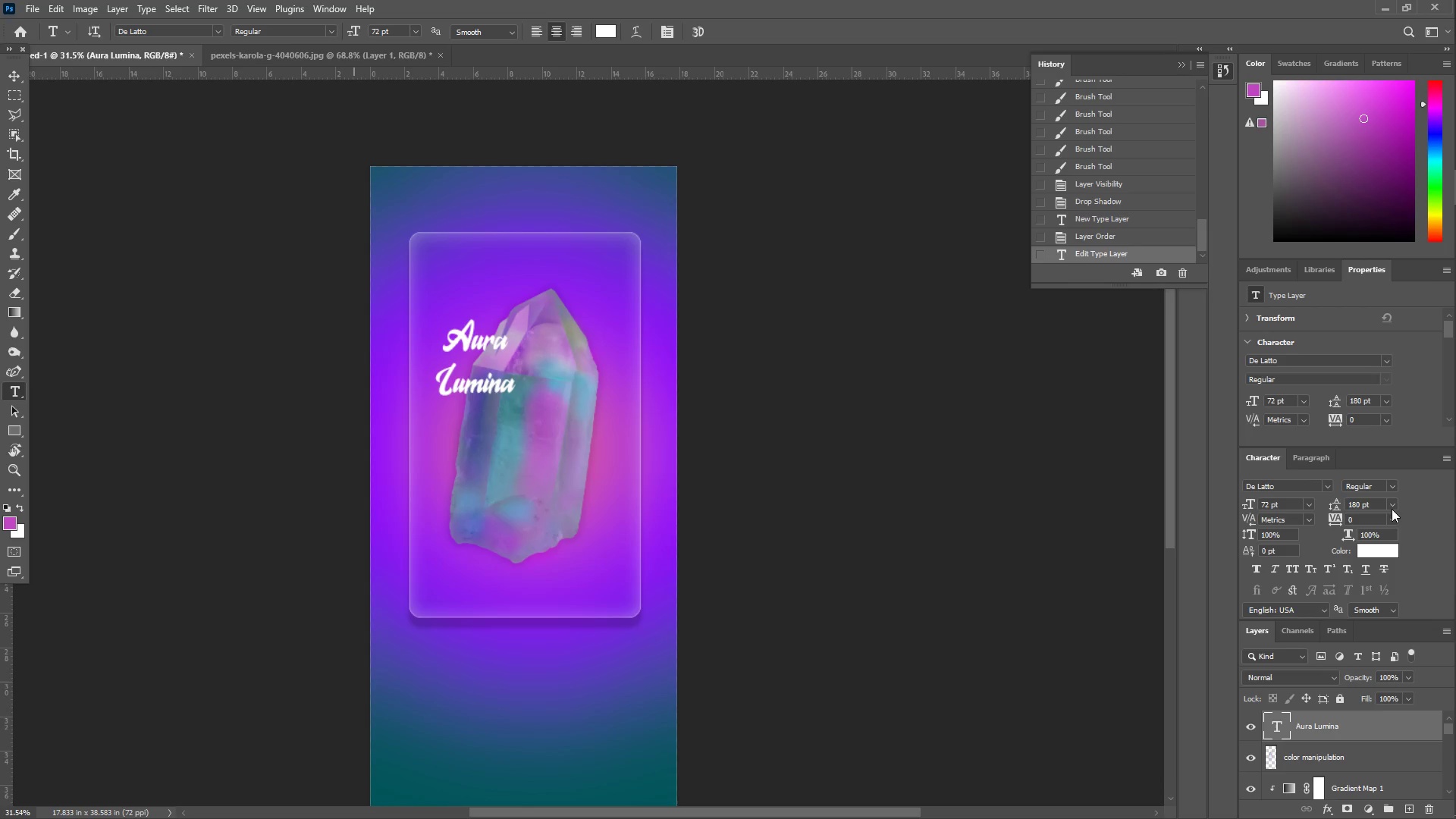 
left_click([1392, 506])
 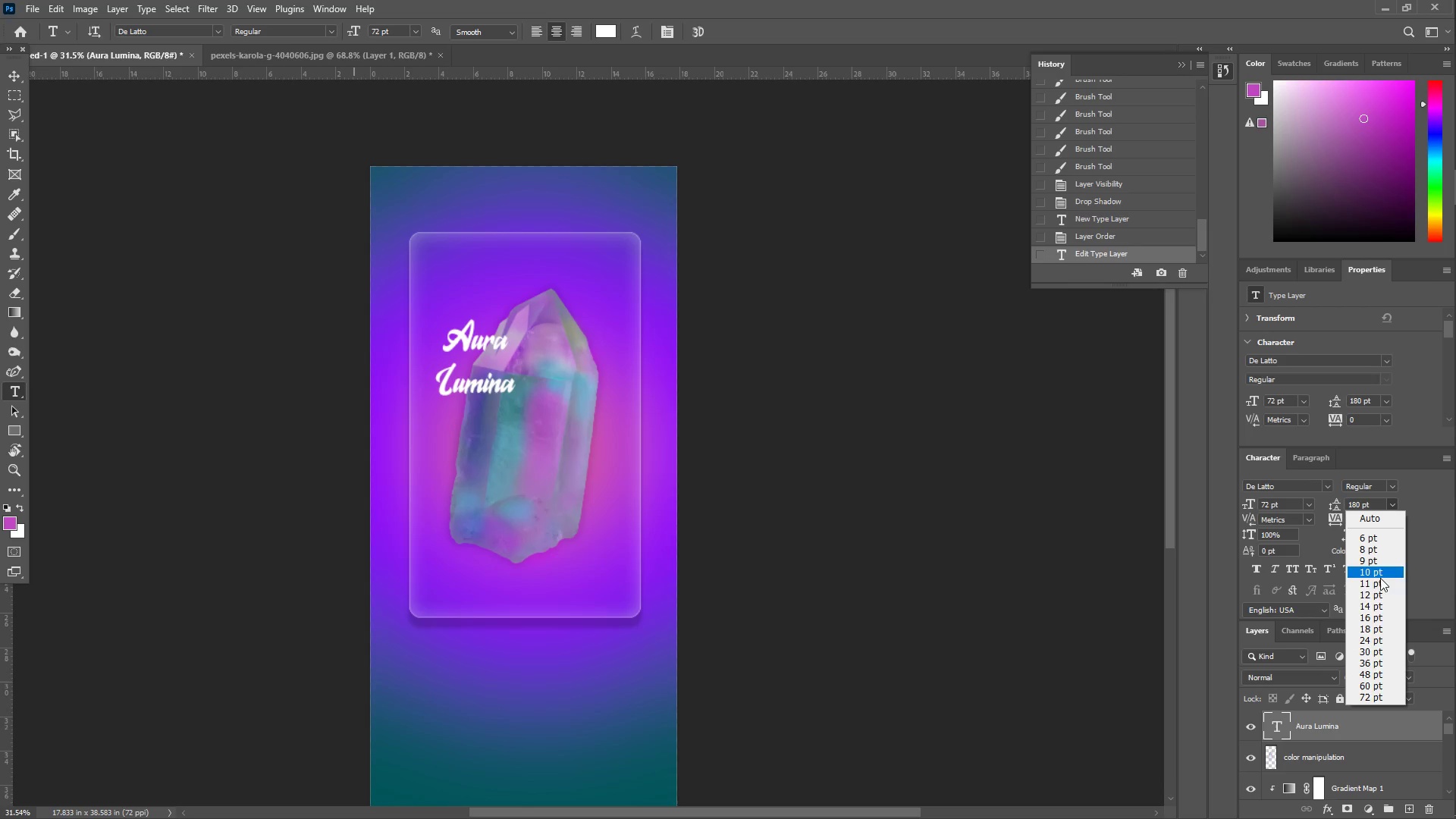 
left_click([1386, 623])
 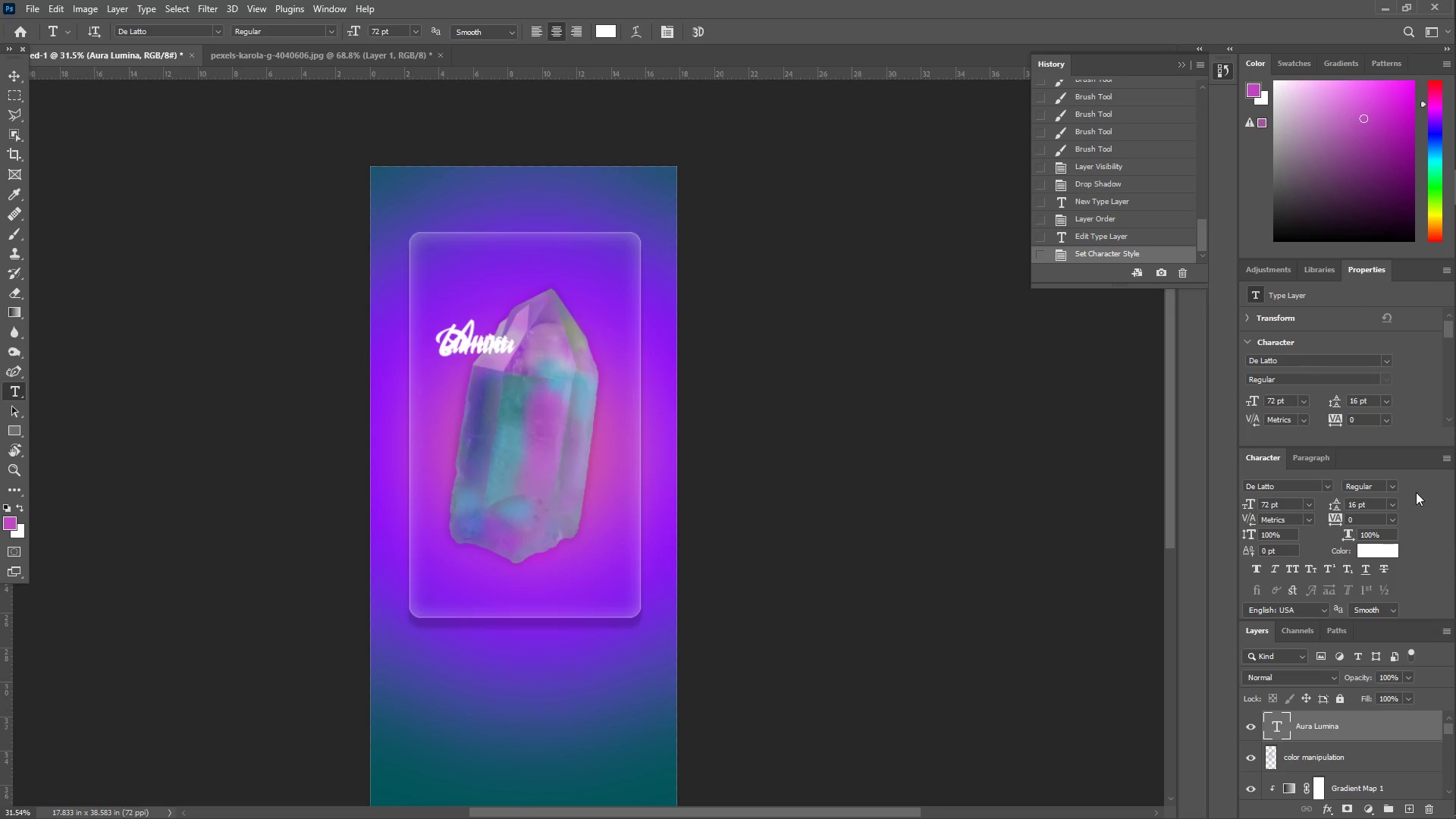 
left_click([1393, 500])
 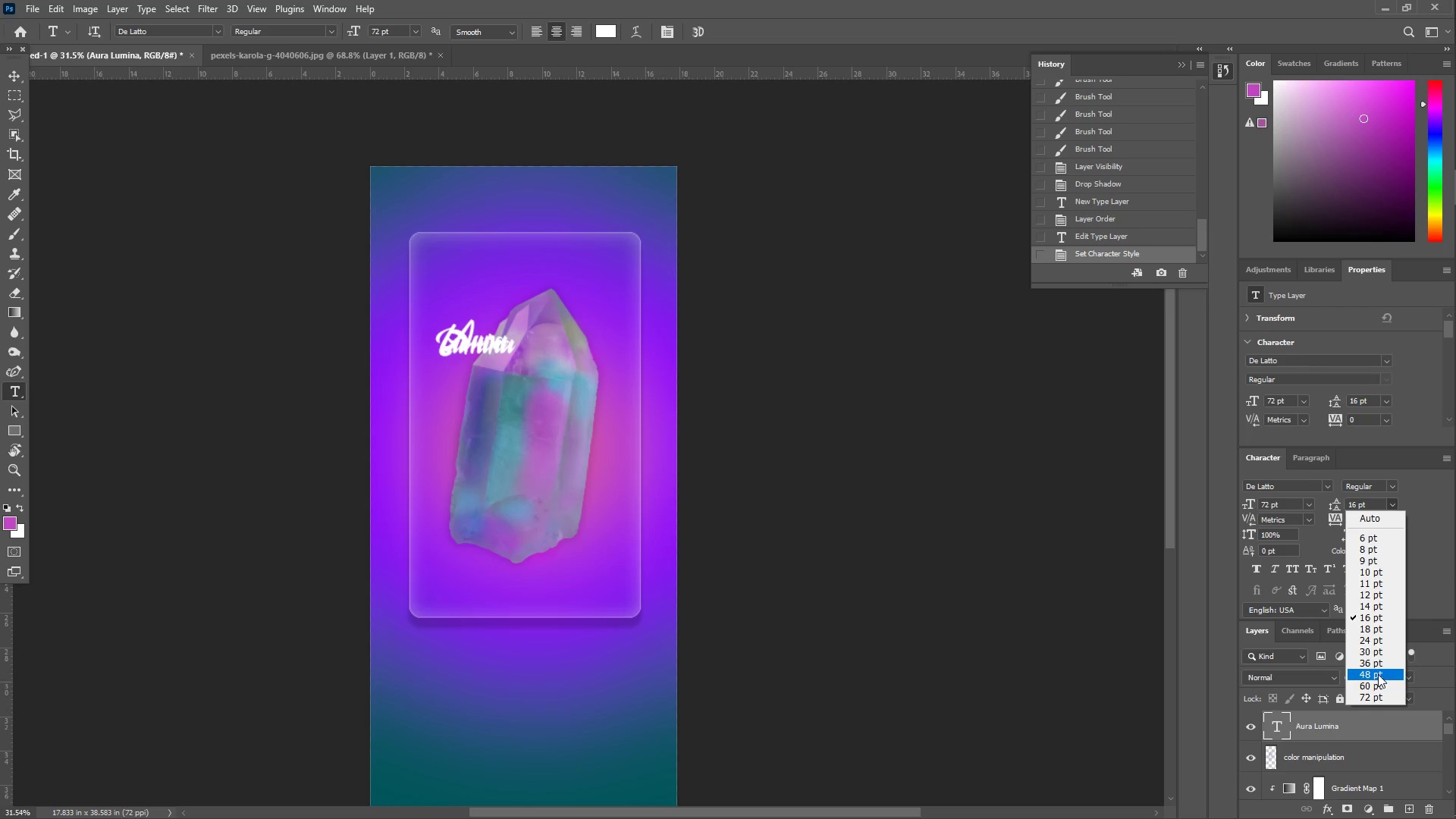 
left_click([1377, 675])
 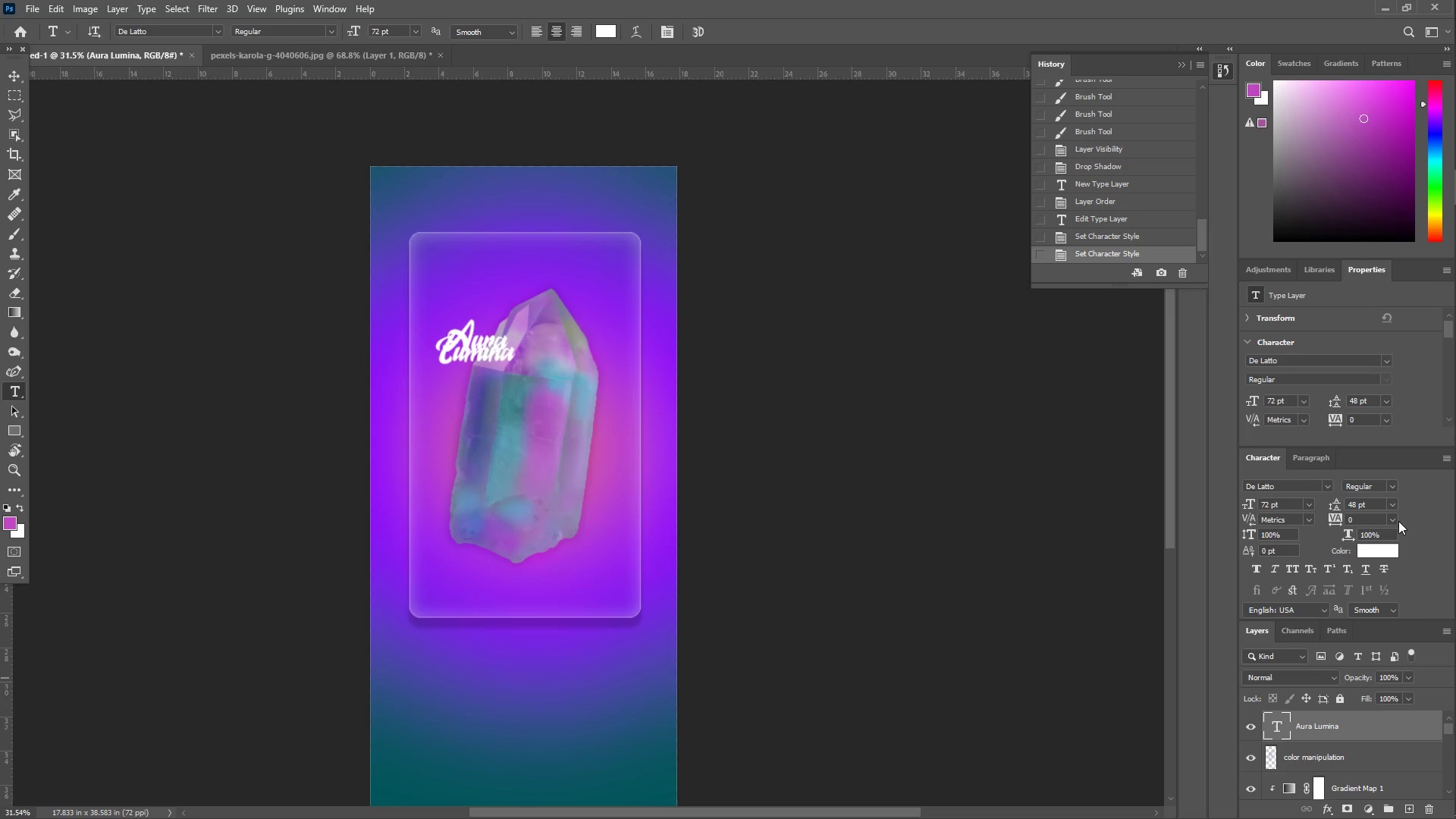 
left_click([1390, 504])
 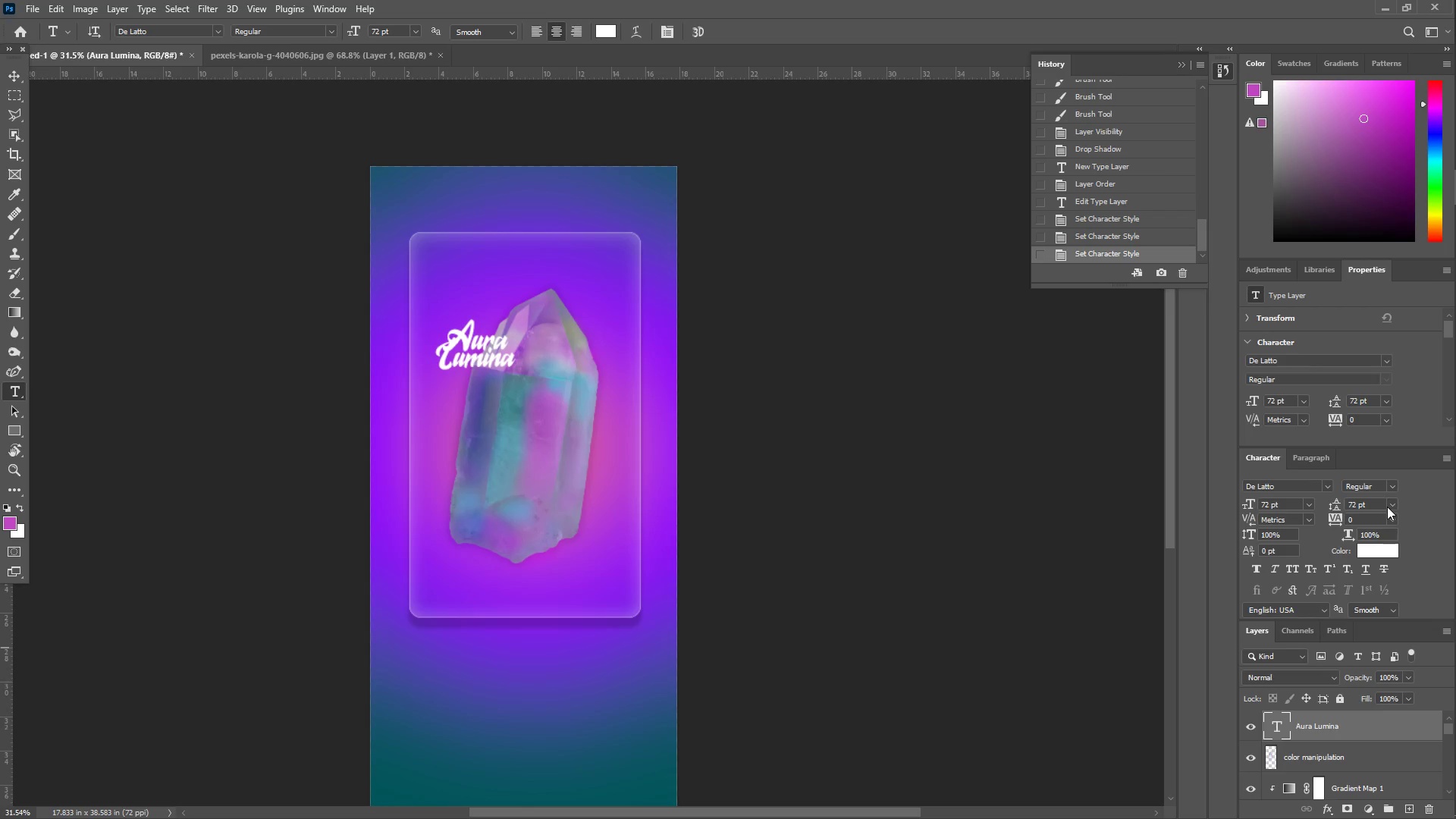 
double_click([1371, 501])
 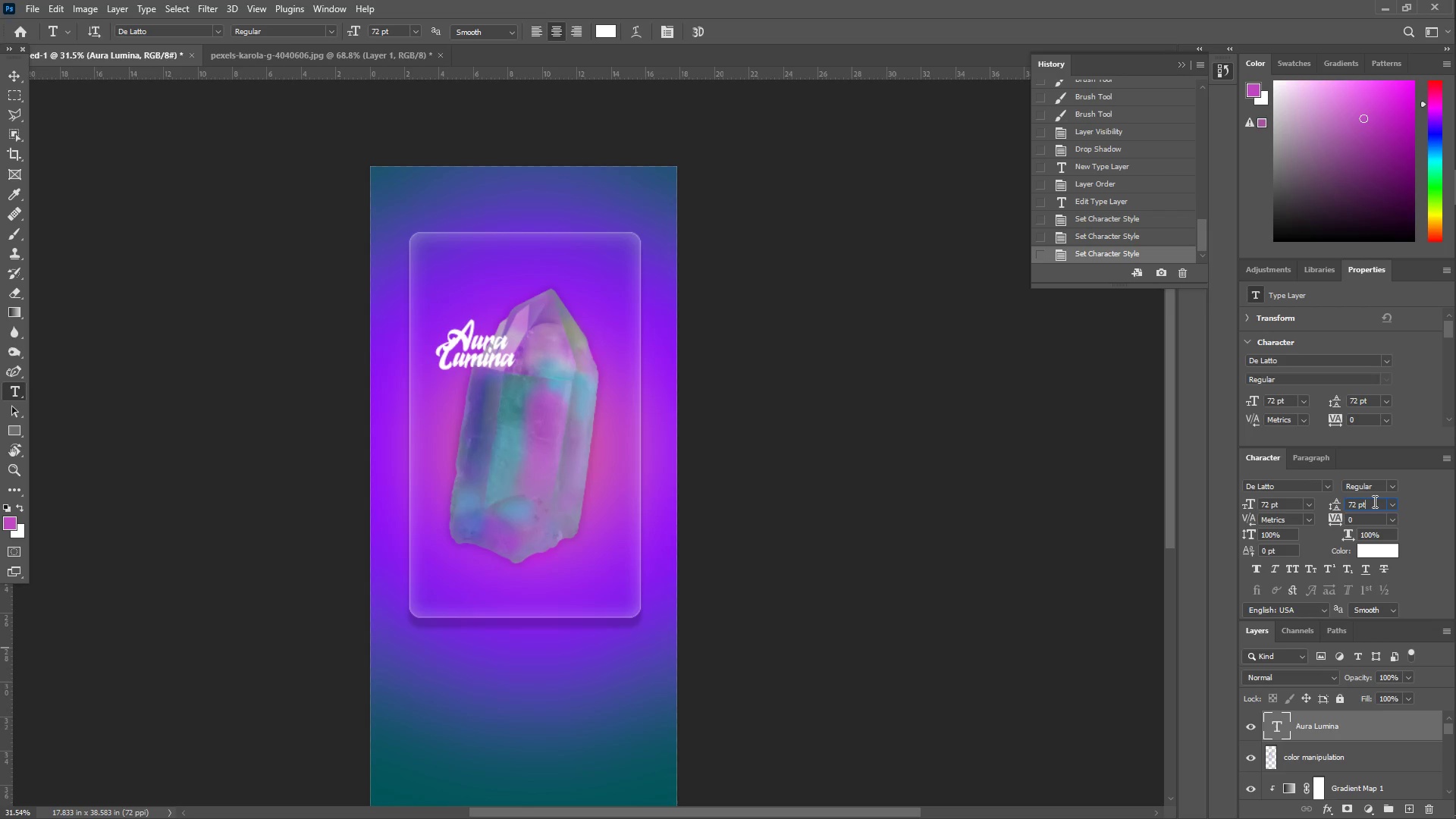 
triple_click([1373, 501])
 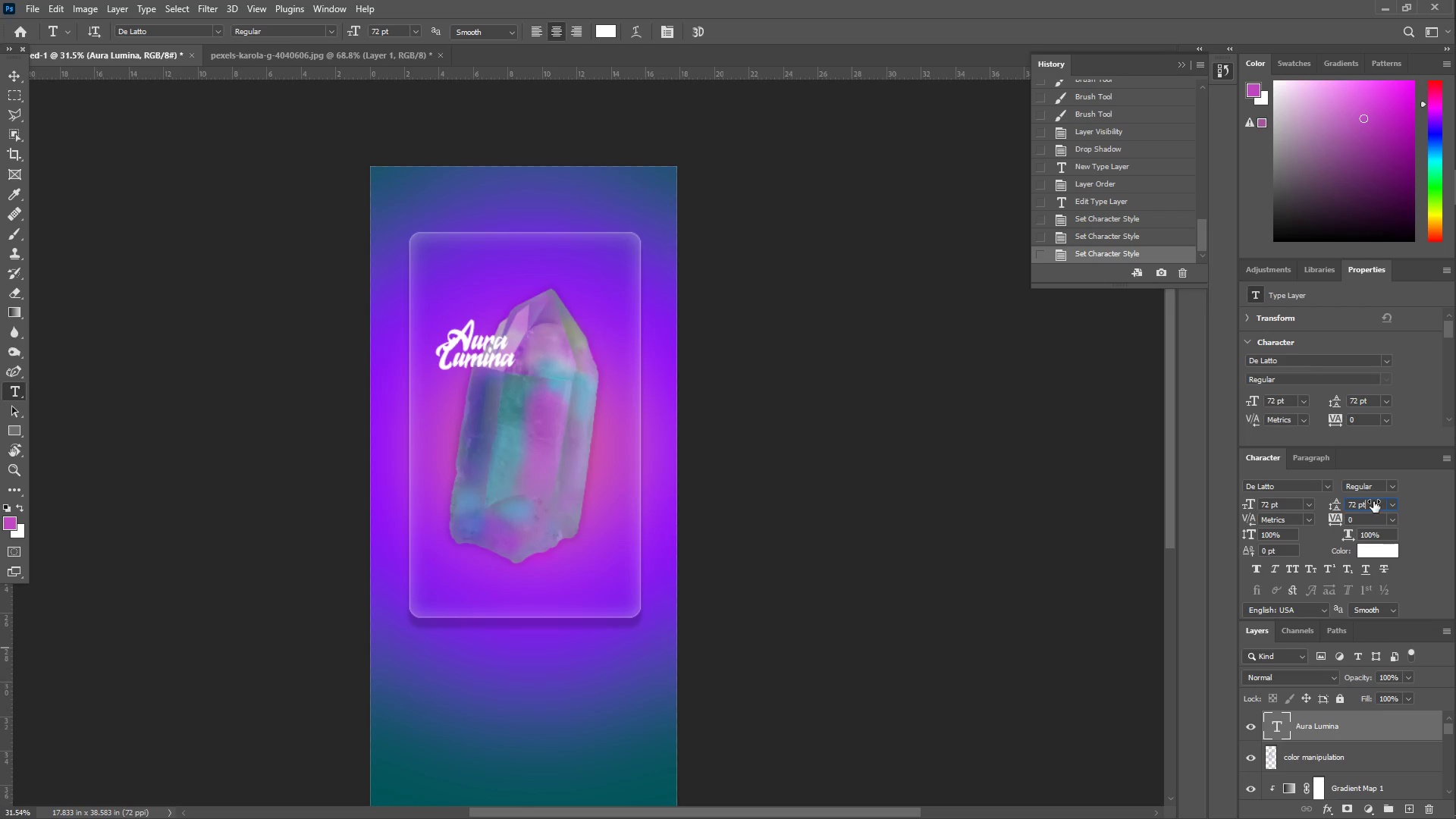 
key(Control+ControlLeft)
 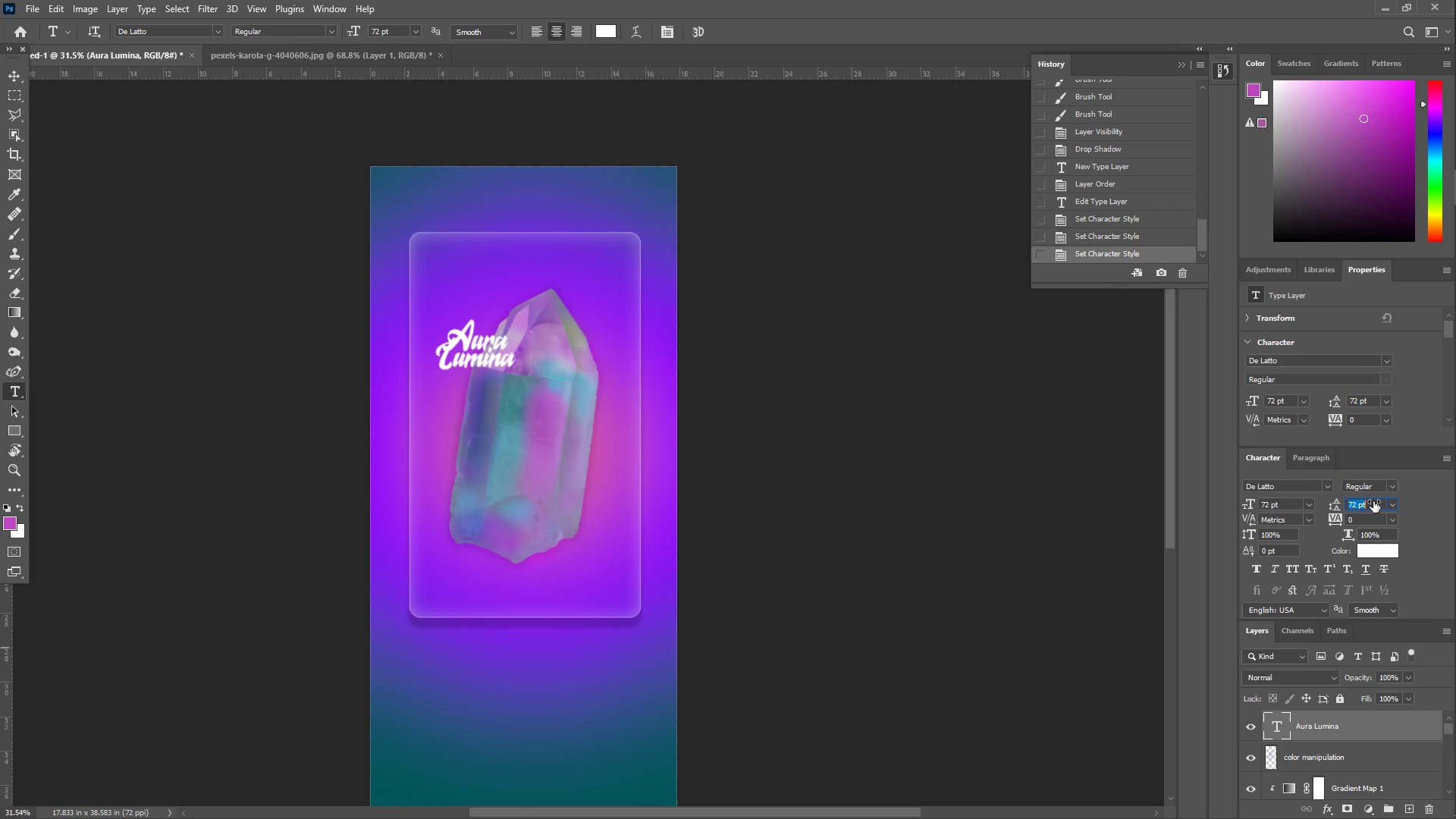 
key(Control+A)
 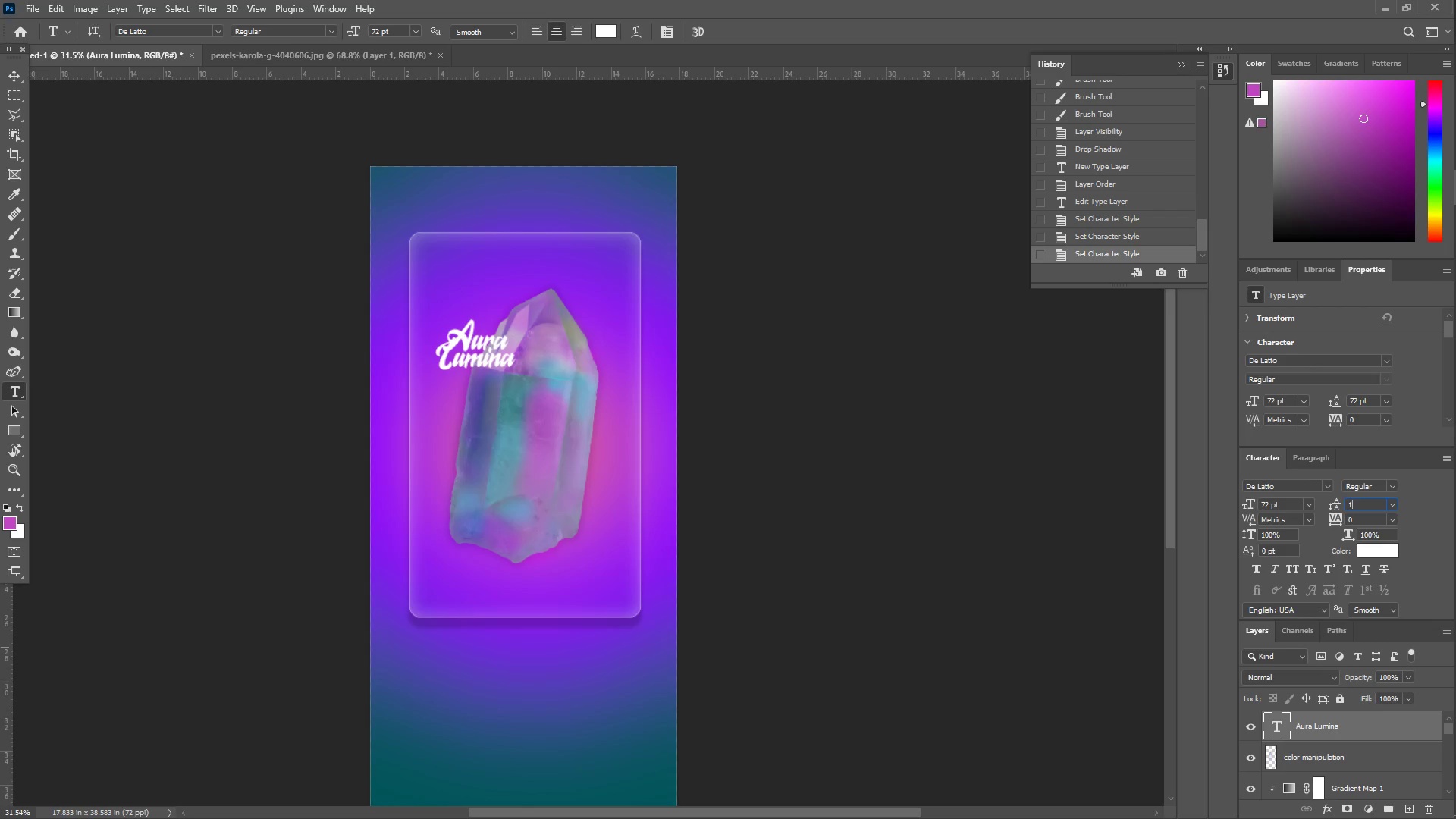 
key(Numpad1)
 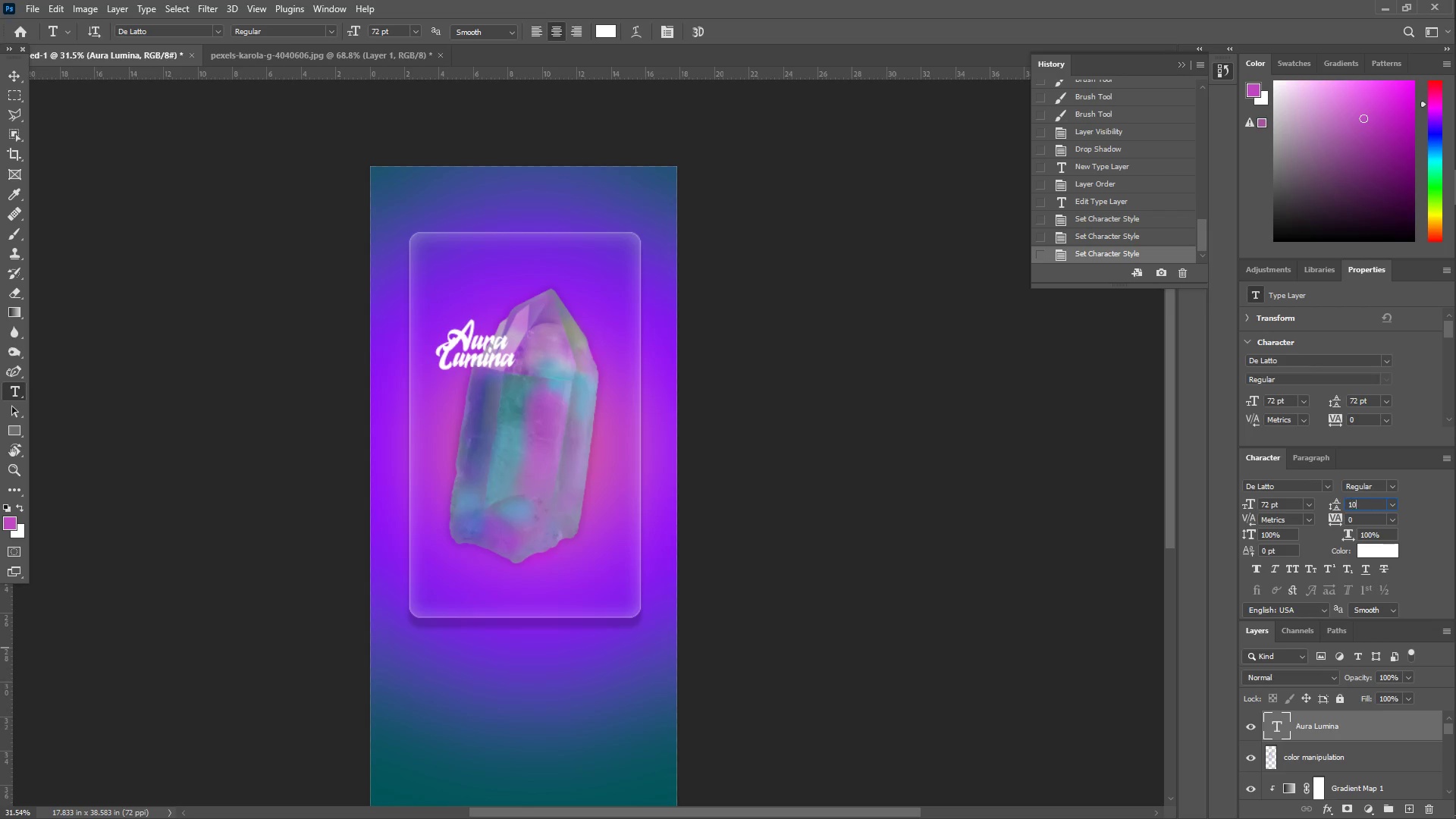 
key(Numpad0)
 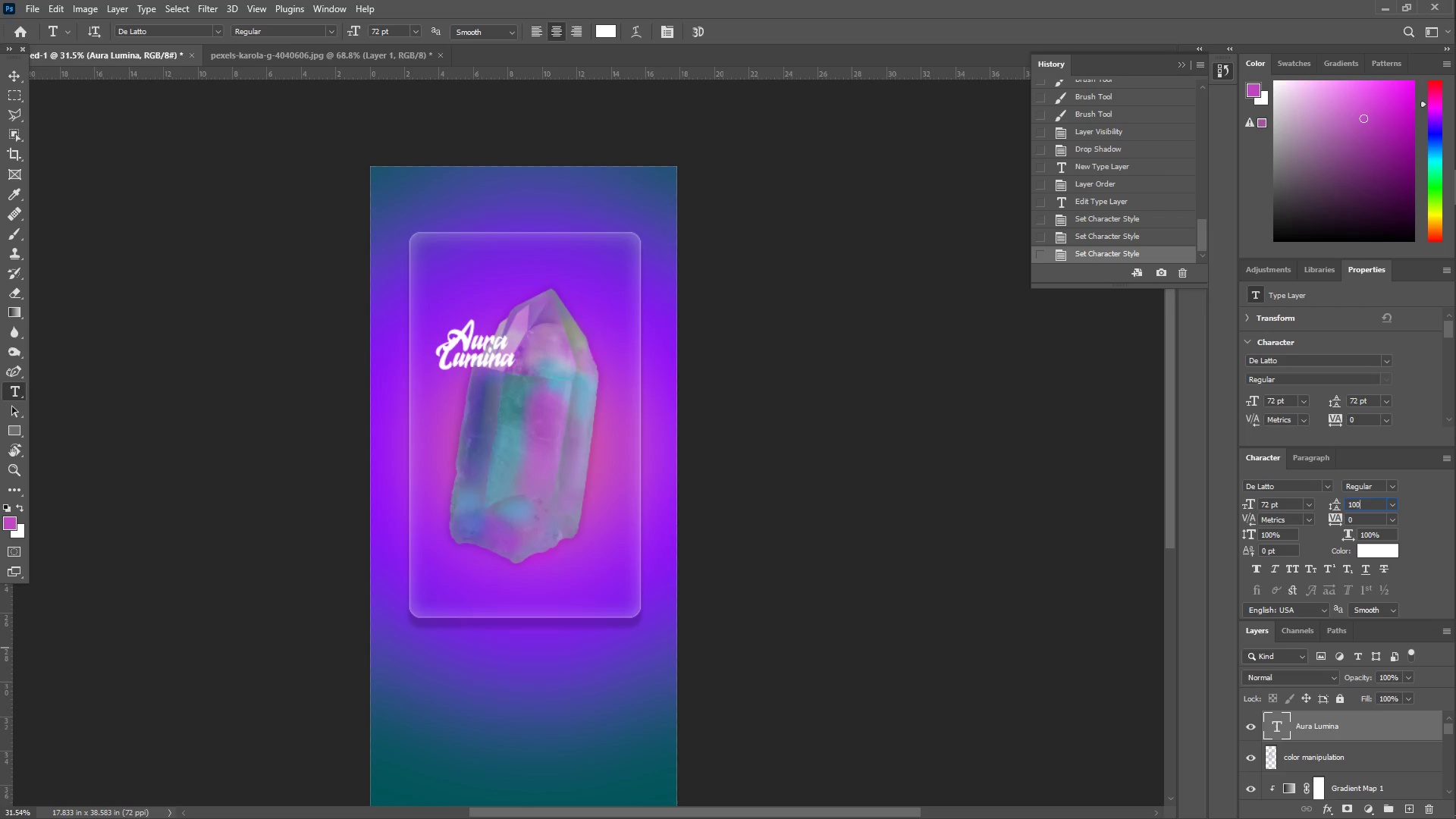 
key(Numpad0)
 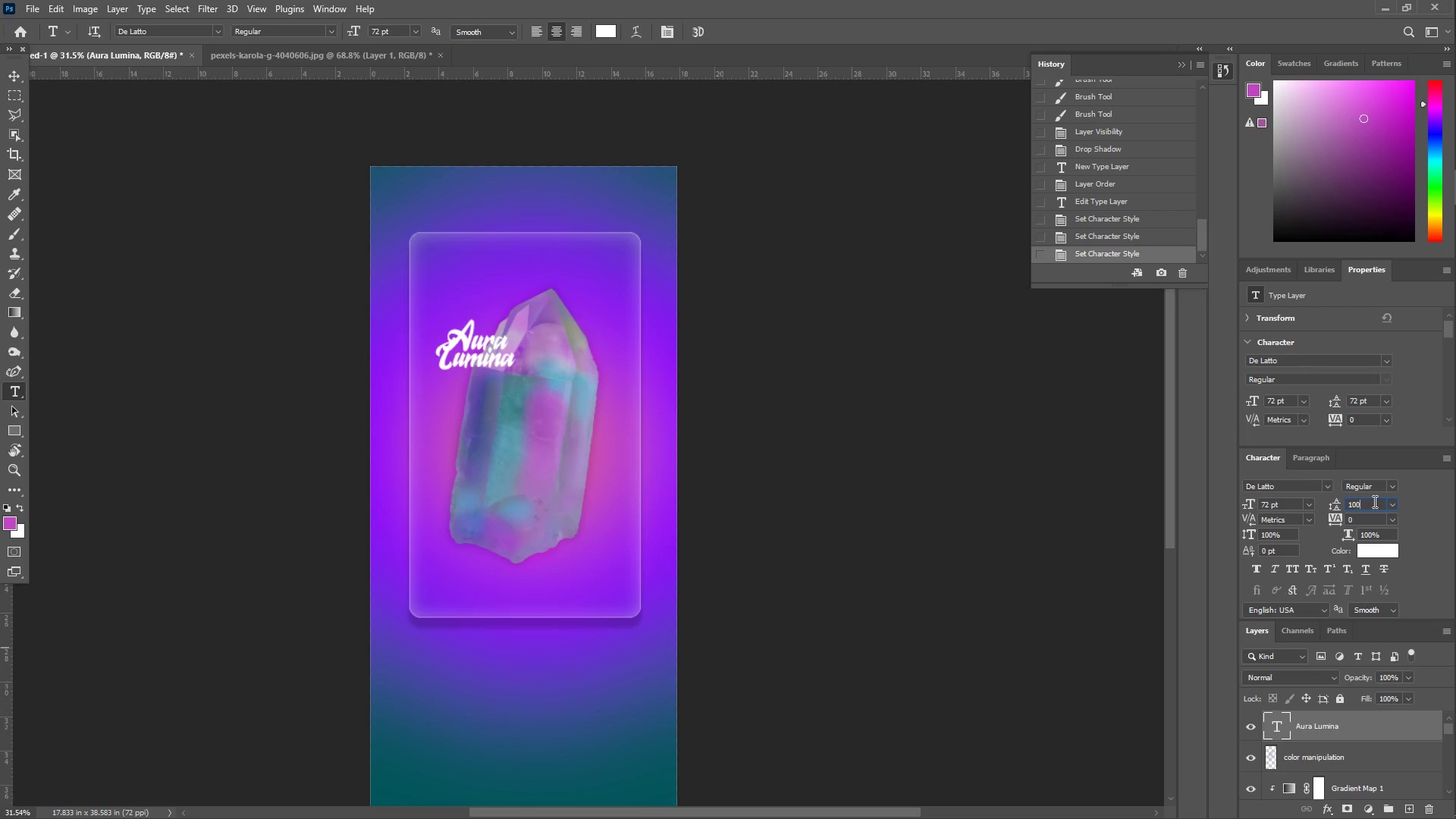 
key(NumpadEnter)
 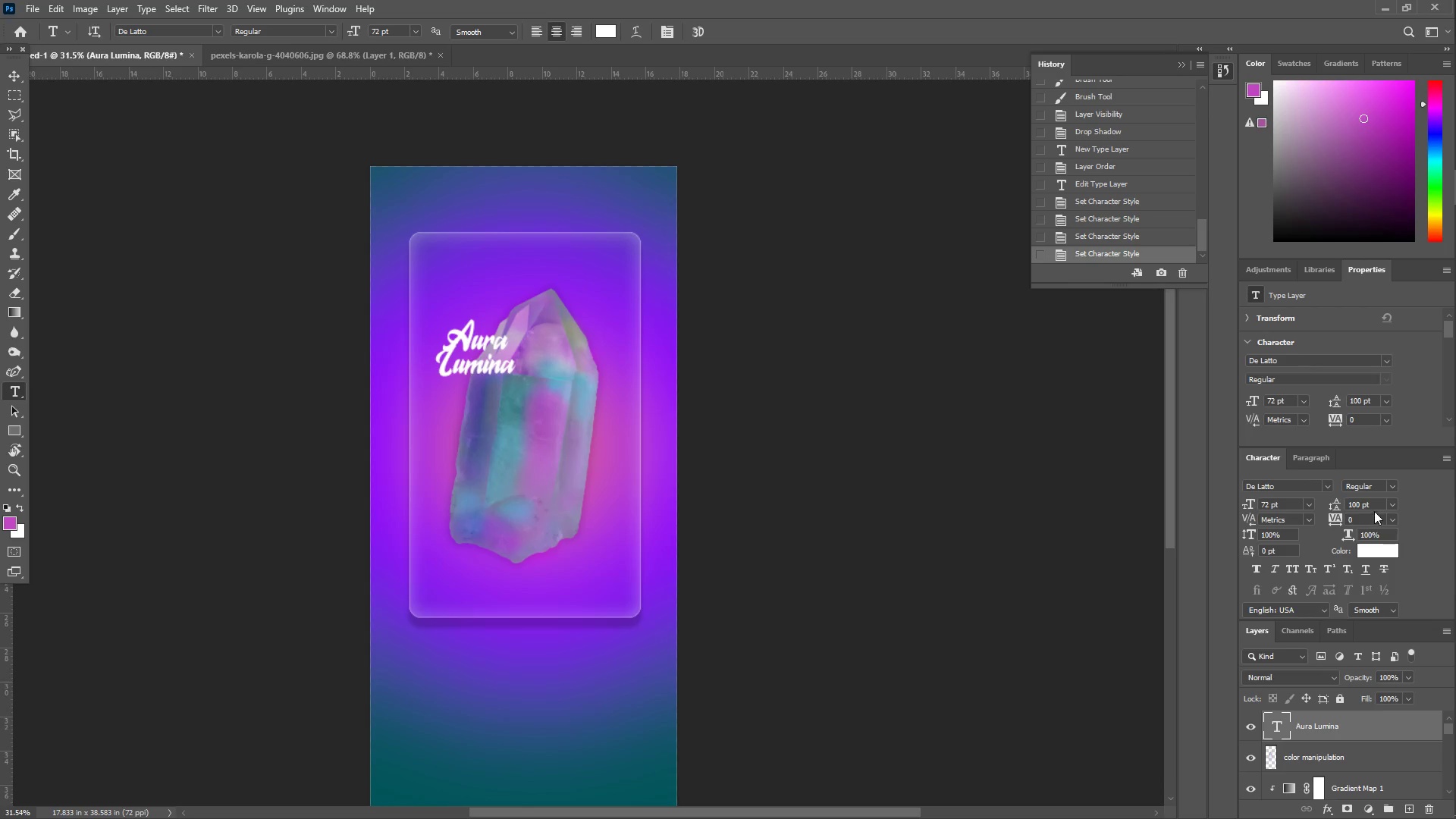 
key(Control+ControlLeft)
 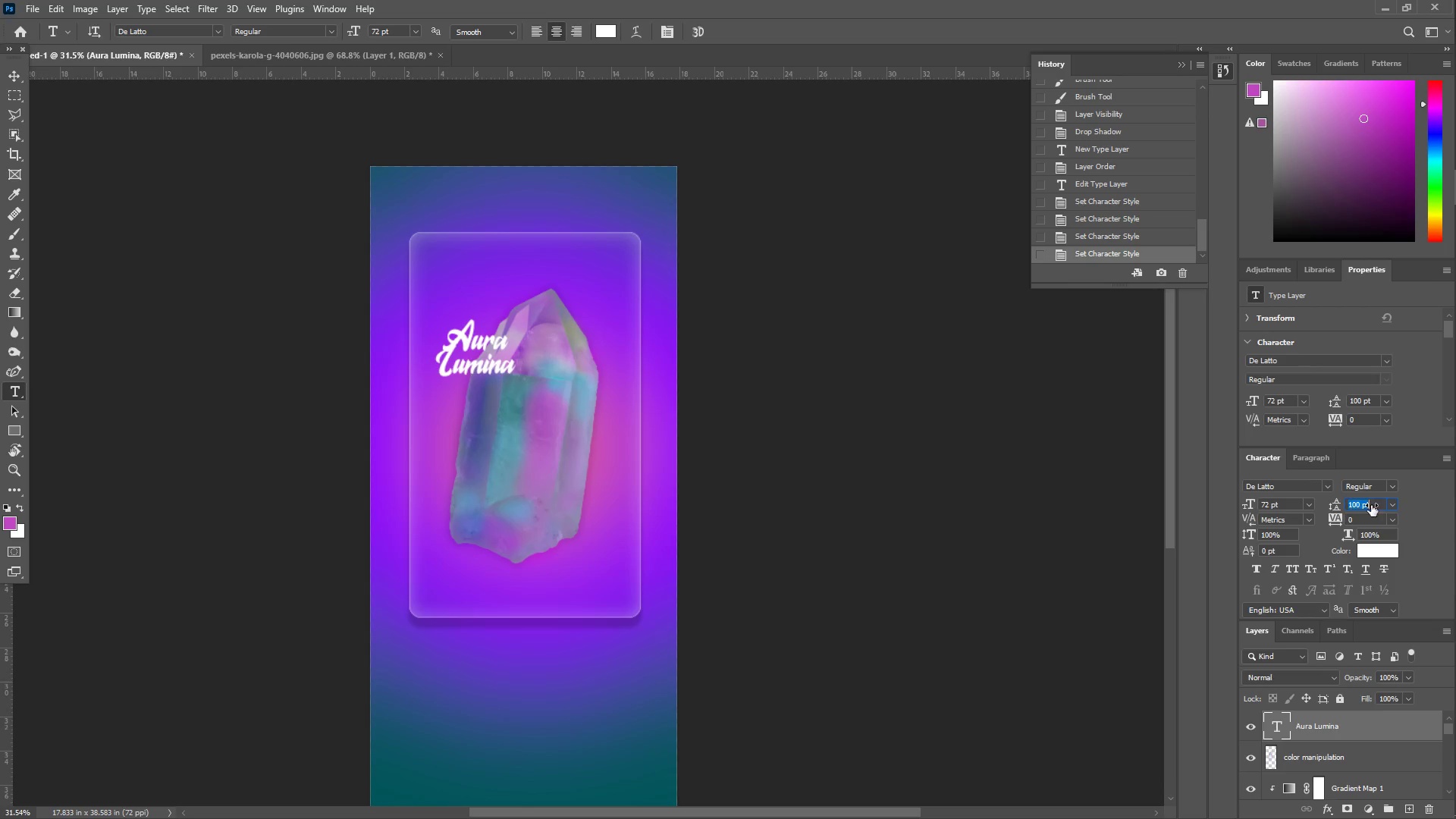 
key(Control+A)
 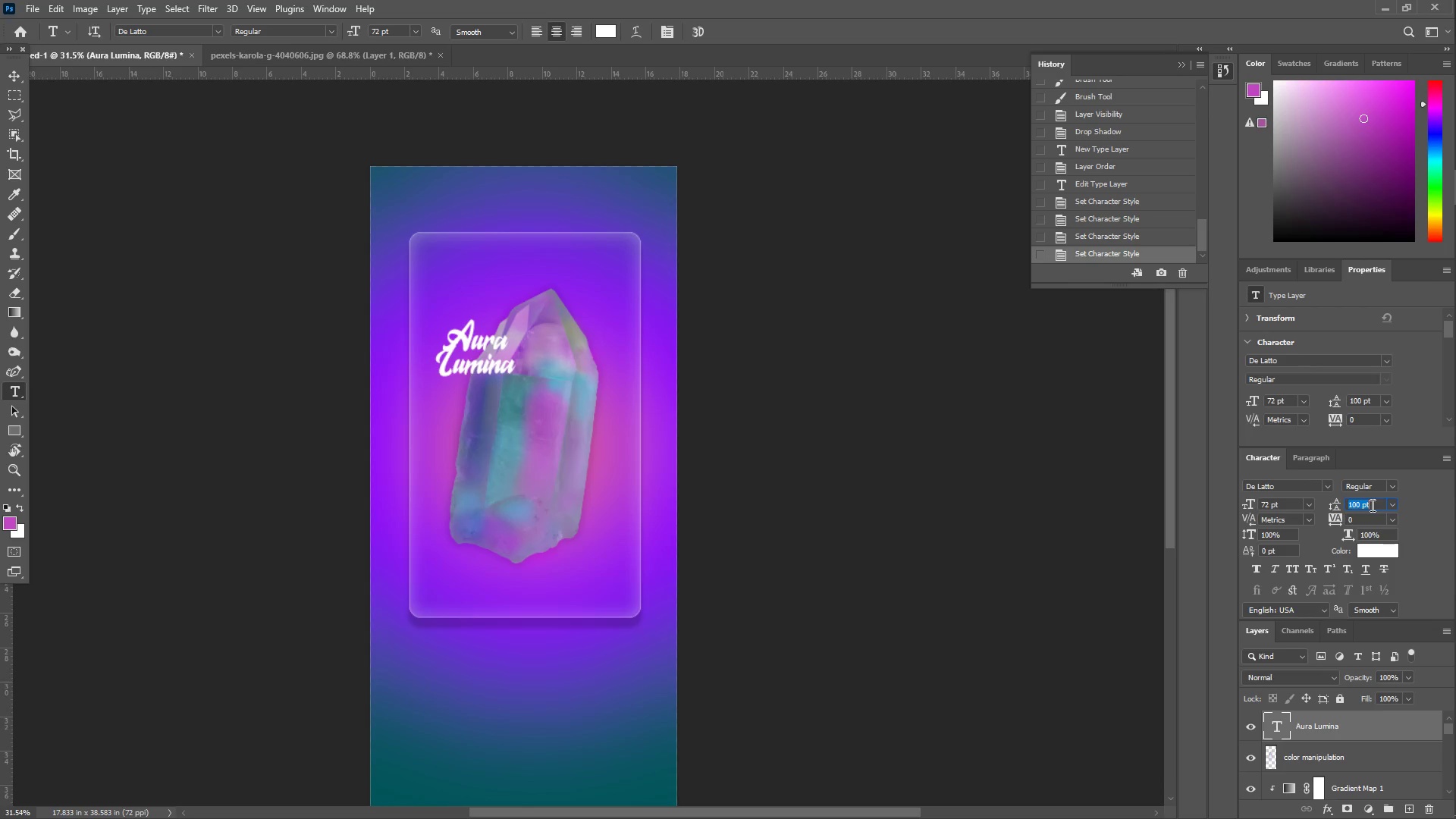 
key(Numpad1)
 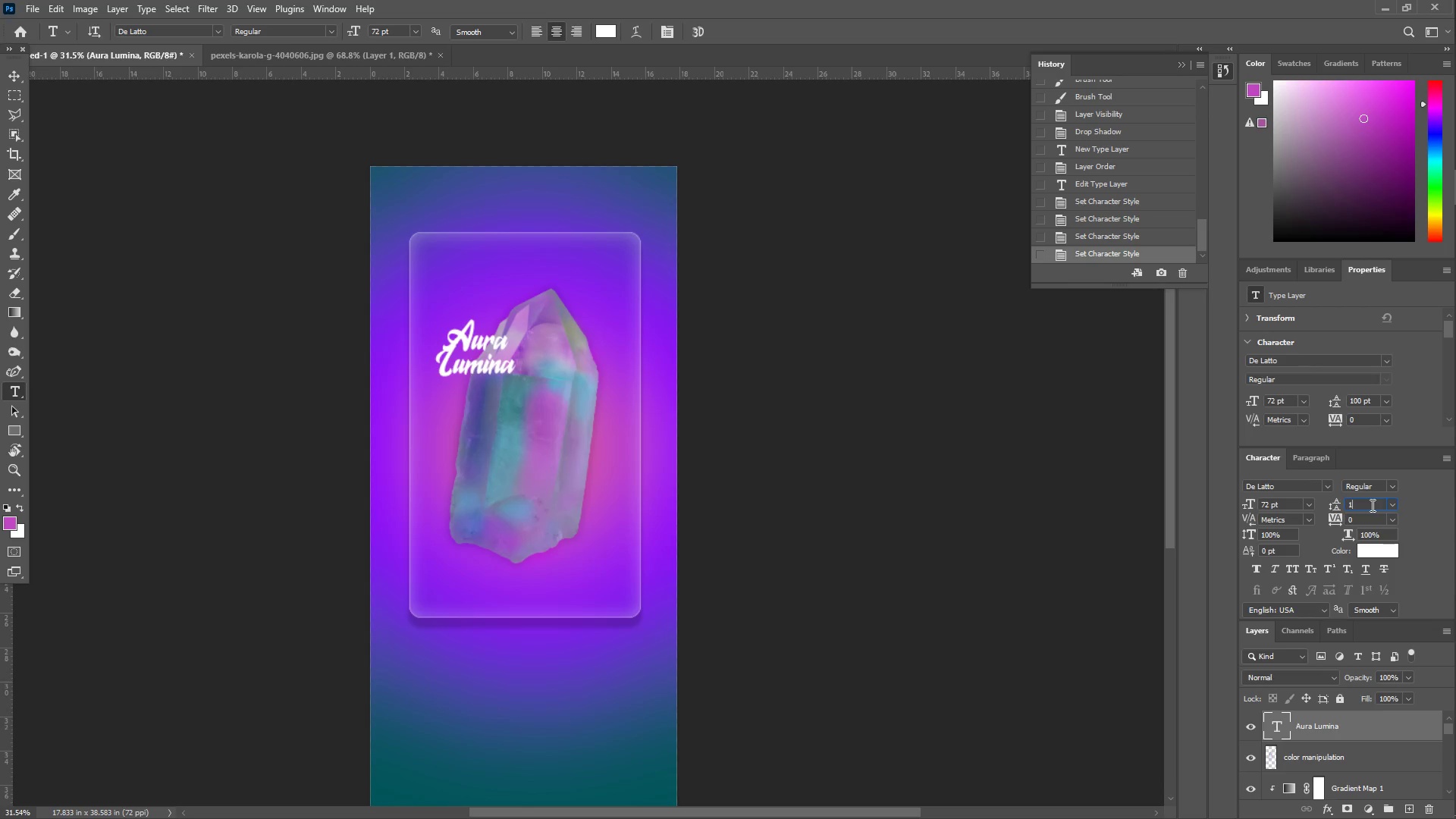 
key(Numpad1)
 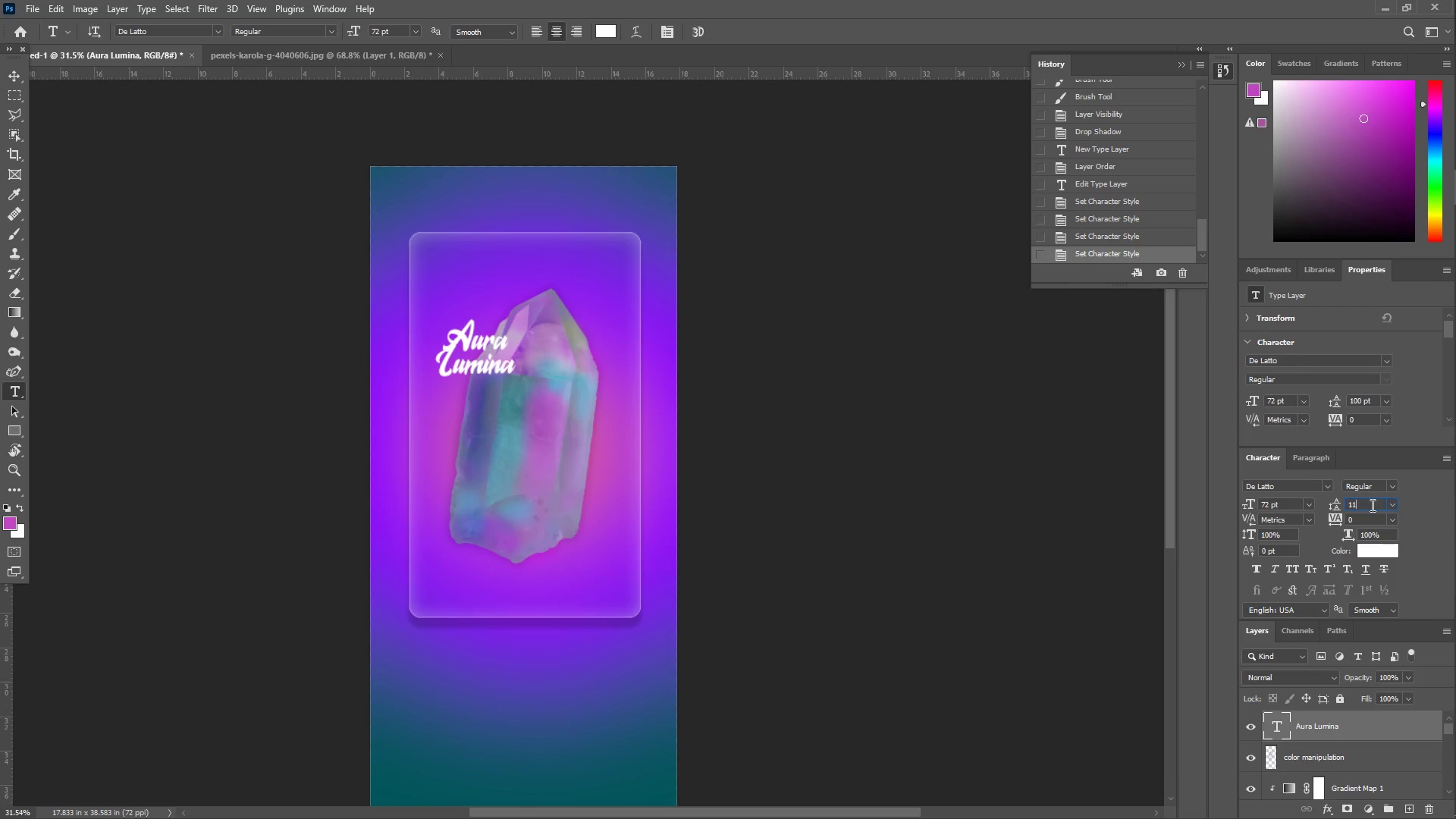 
key(Numpad0)
 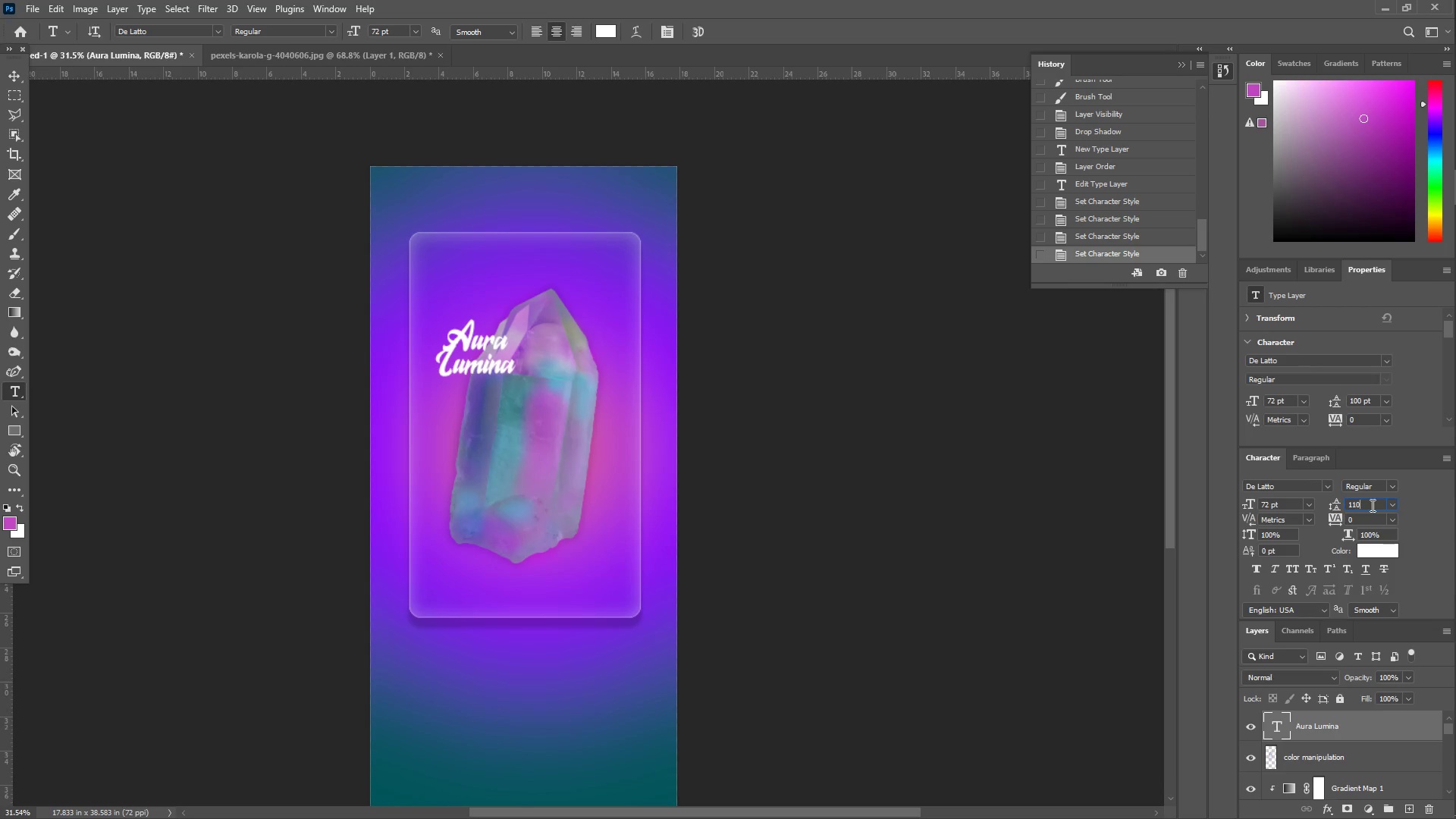 
key(NumpadEnter)
 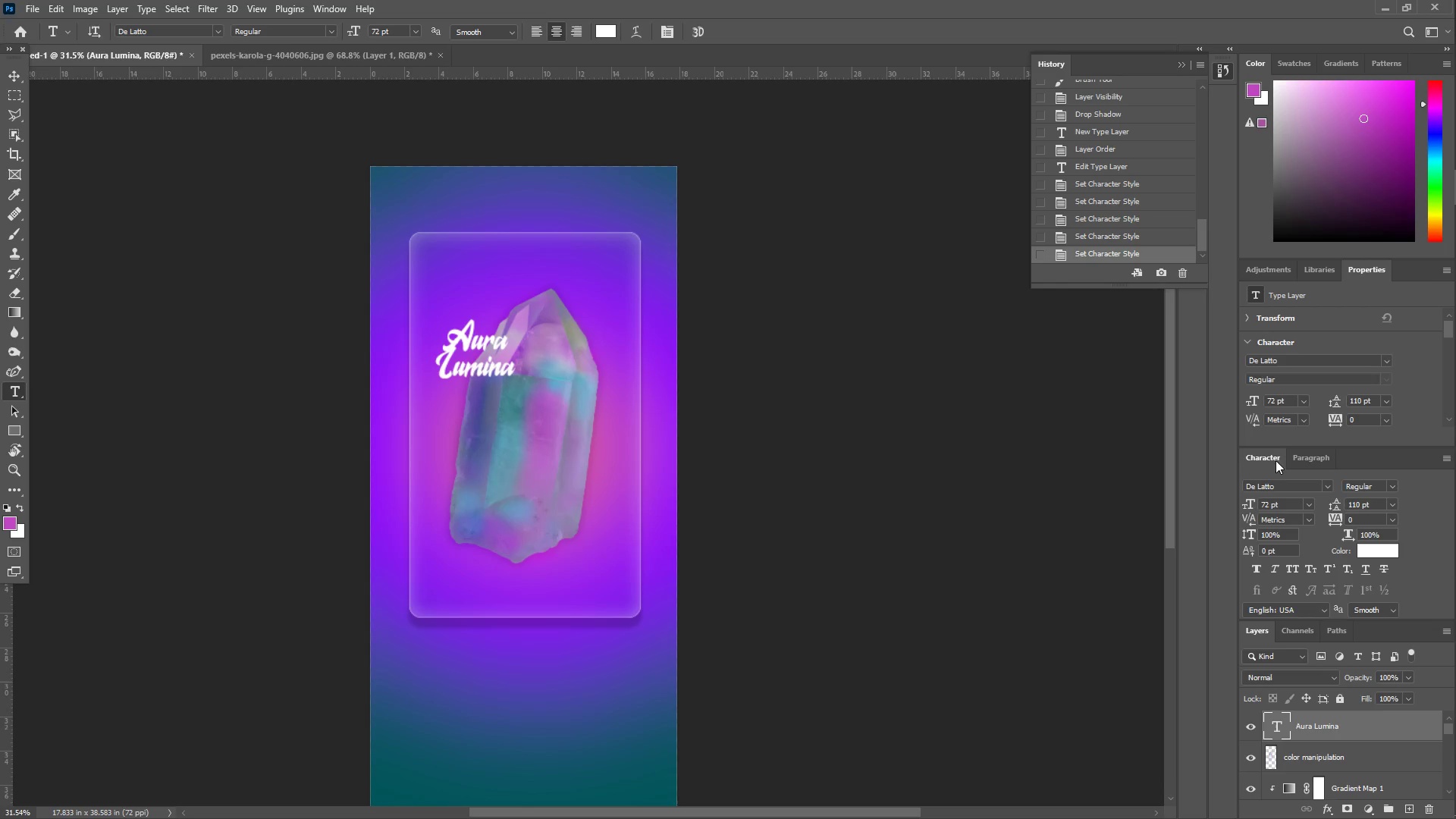 
left_click([485, 343])
 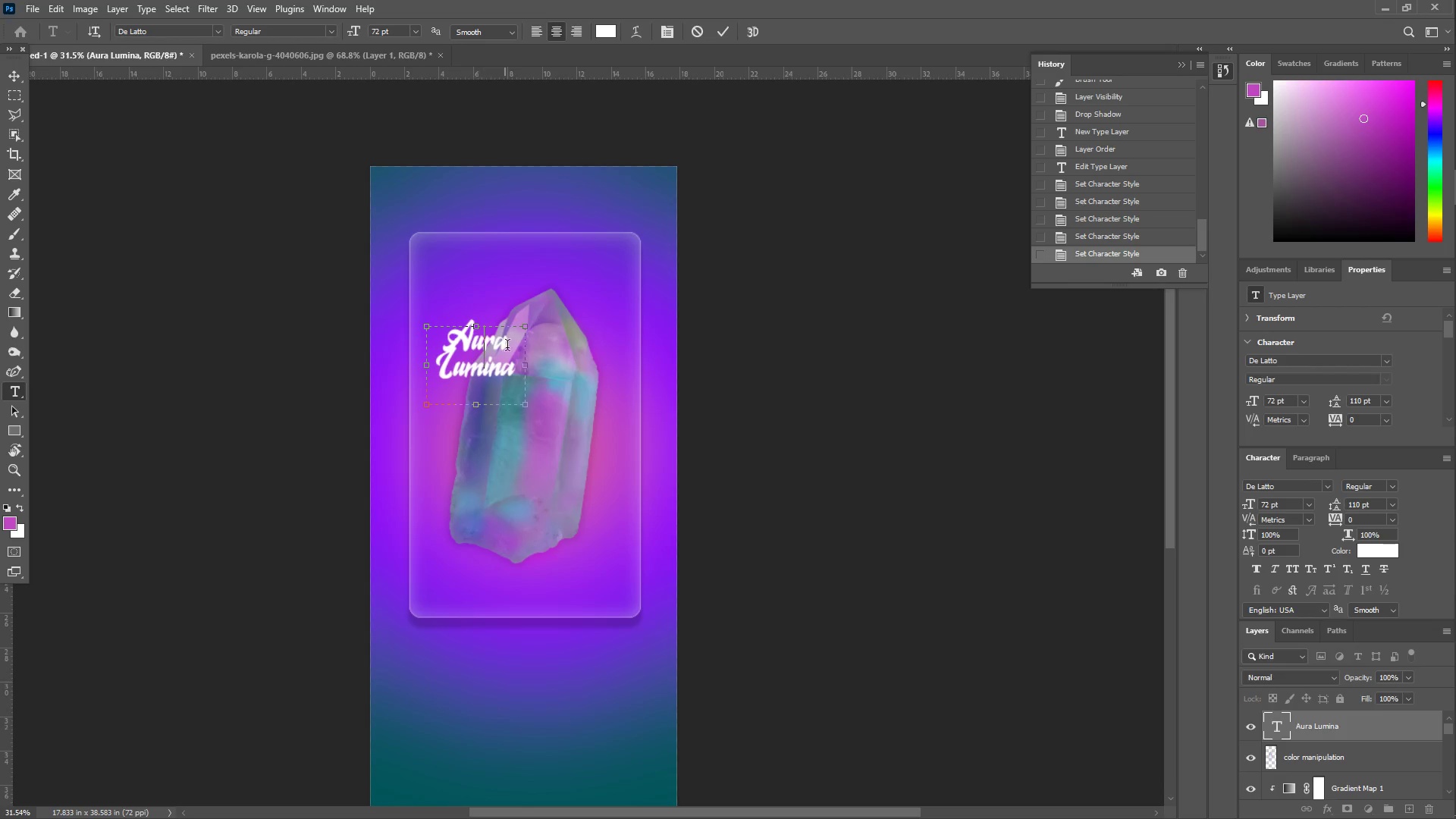 
left_click_drag(start_coordinate=[507, 347], to_coordinate=[457, 344])
 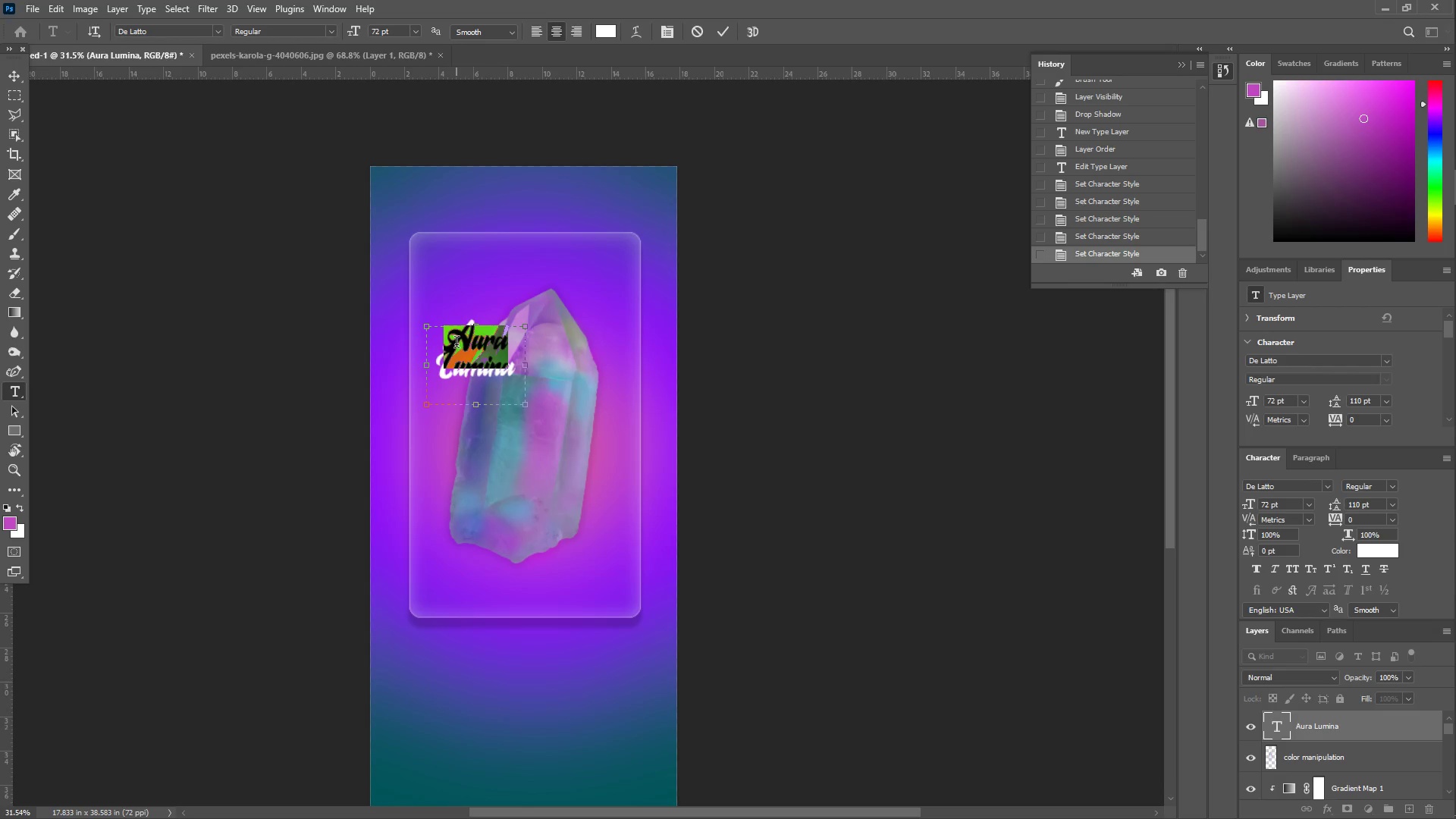 
key(Control+Shift+Comma)
 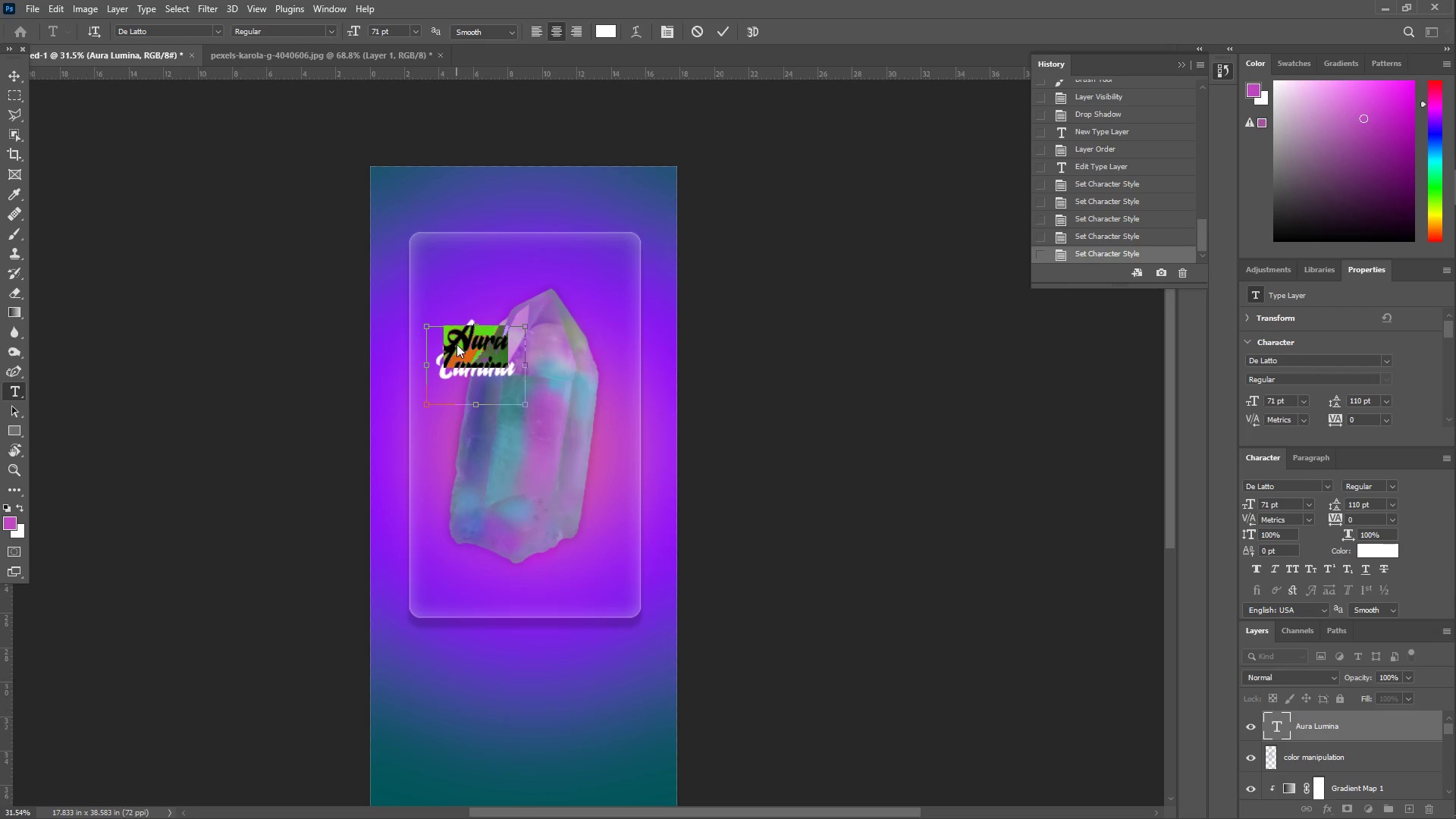 
key(Control+Shift+Comma)
 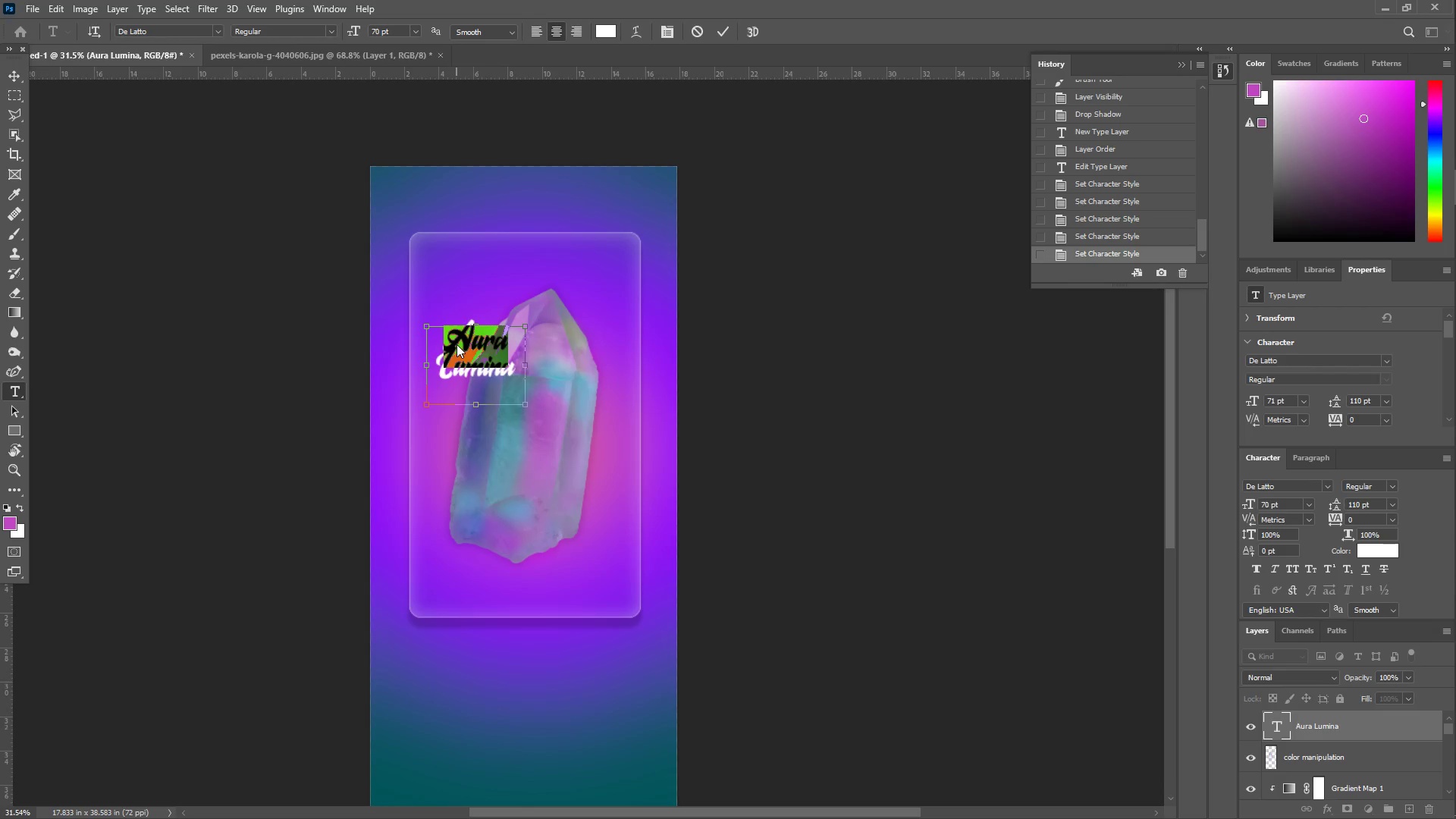 
key(Control+Shift+Comma)
 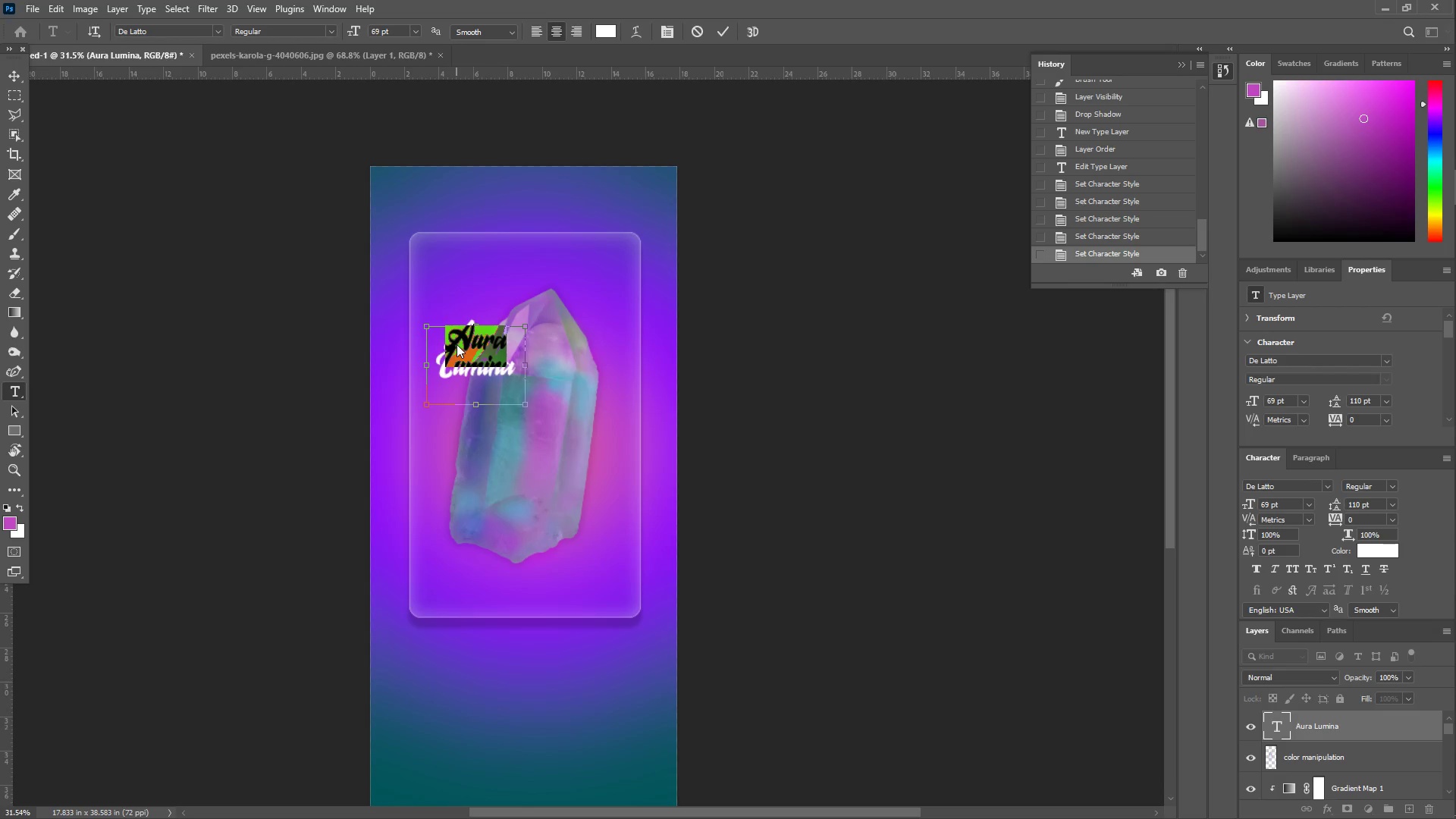 
key(Control+Shift+Comma)
 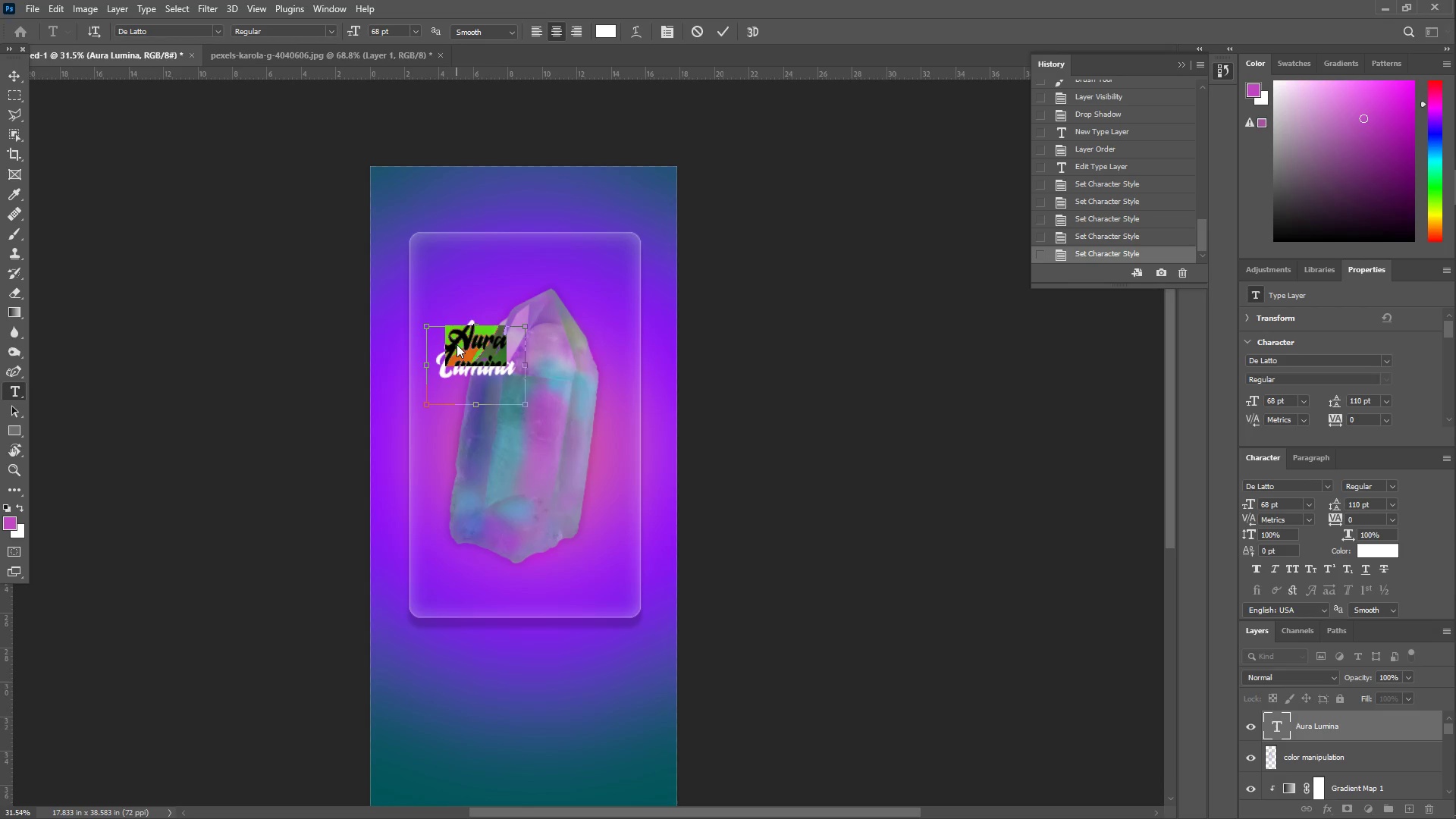 
key(Control+Shift+Comma)
 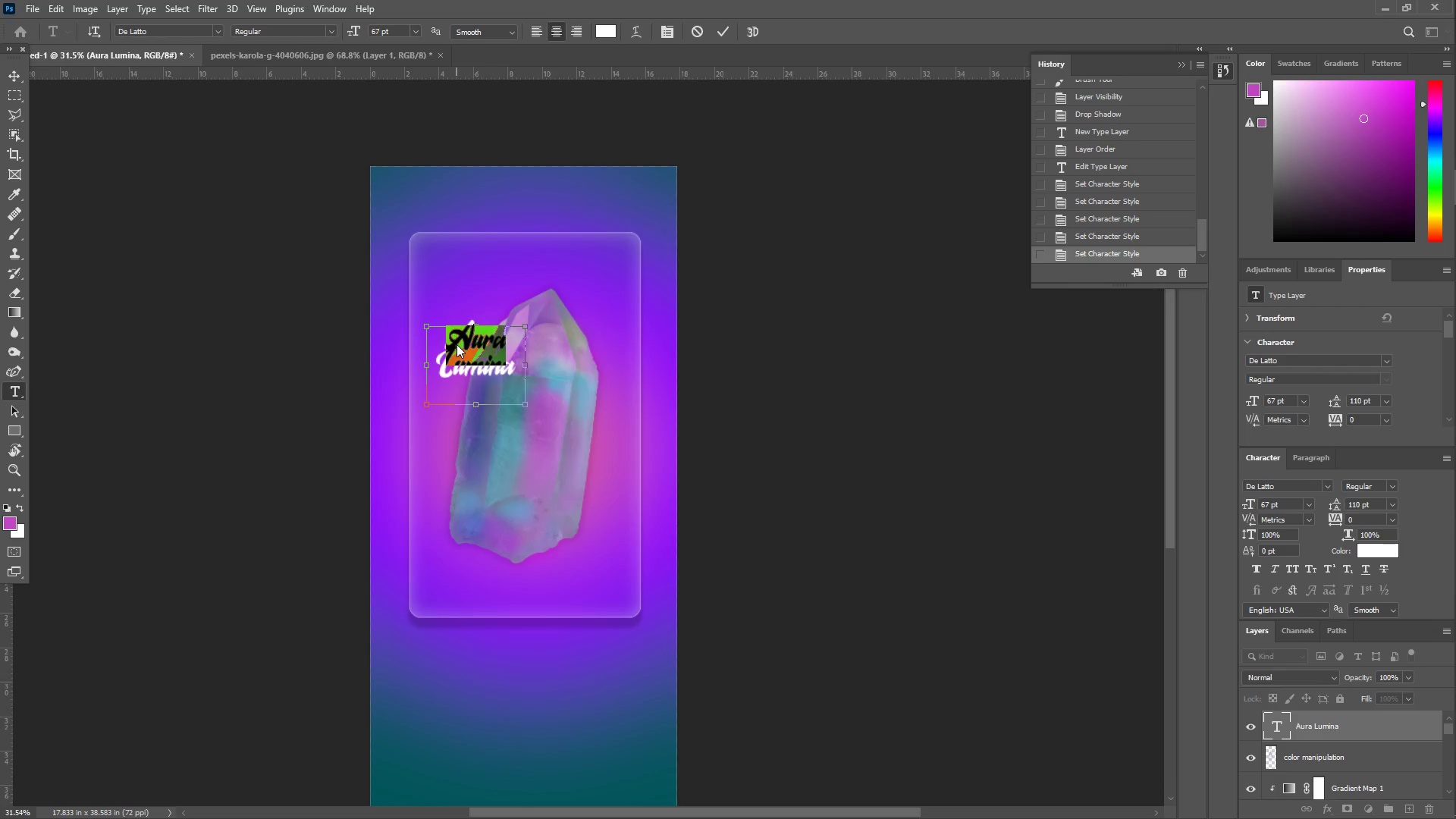 
key(Control+Shift+Comma)
 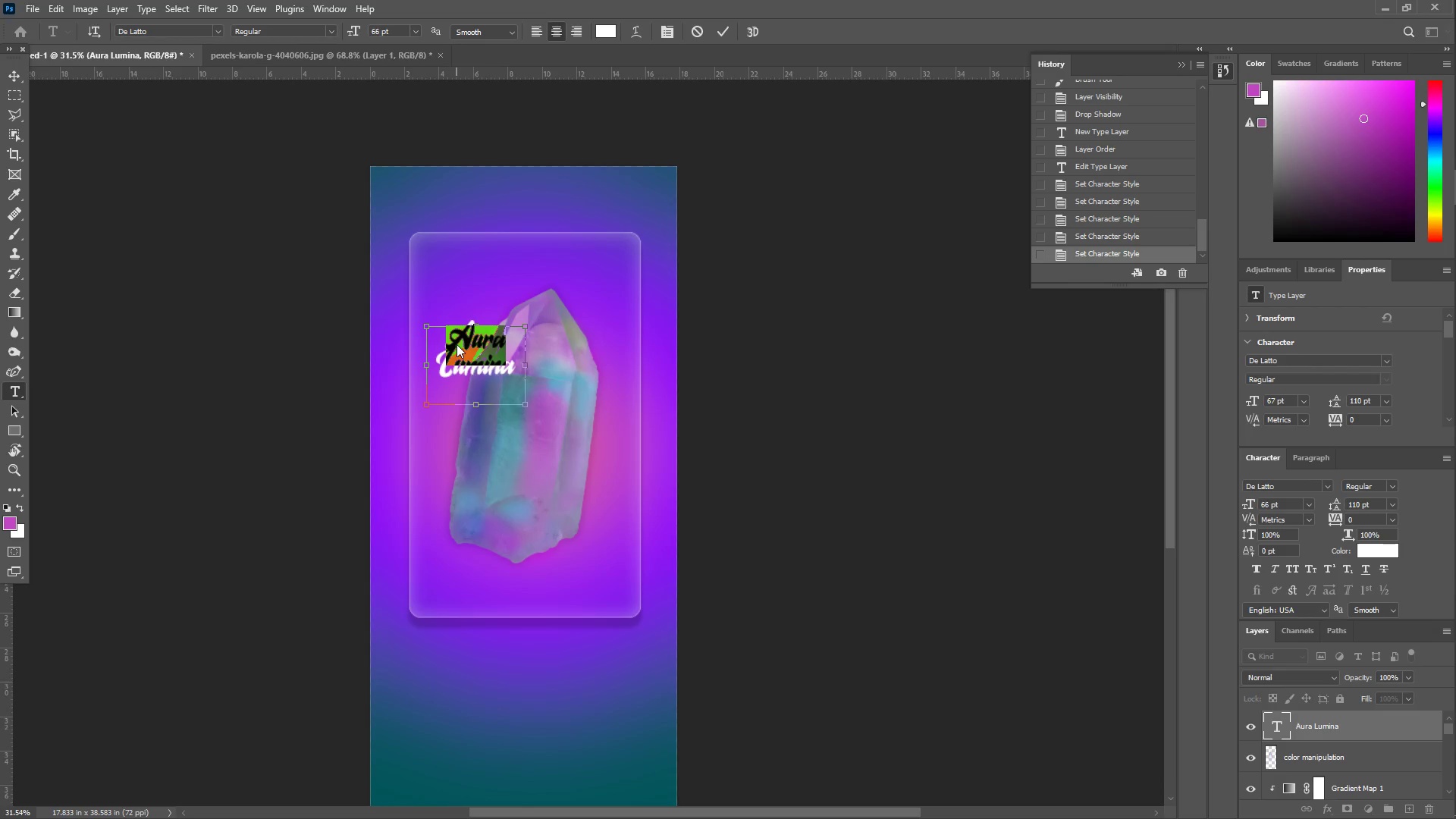 
key(Control+Shift+Comma)
 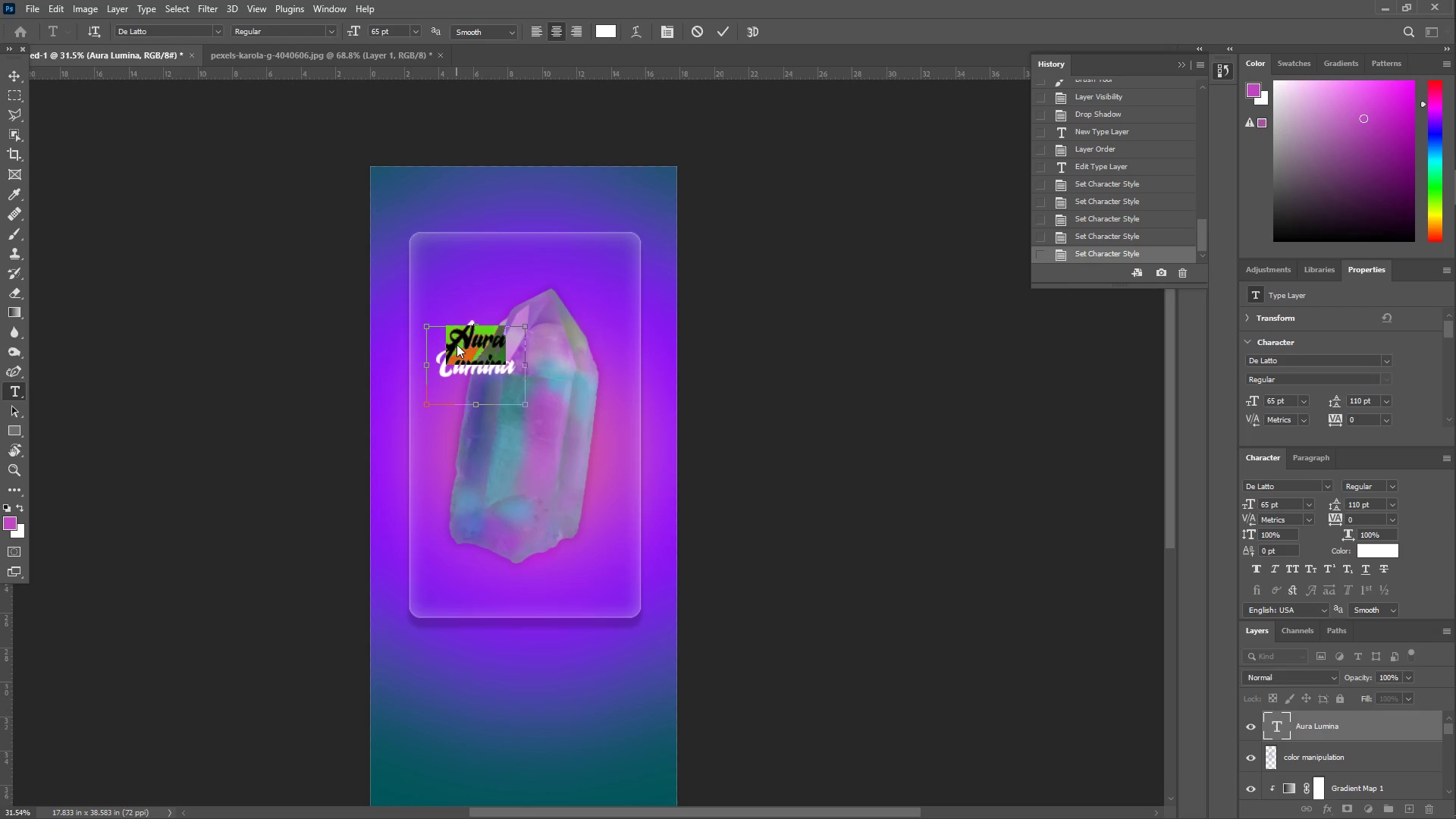 
key(Control+Shift+Comma)
 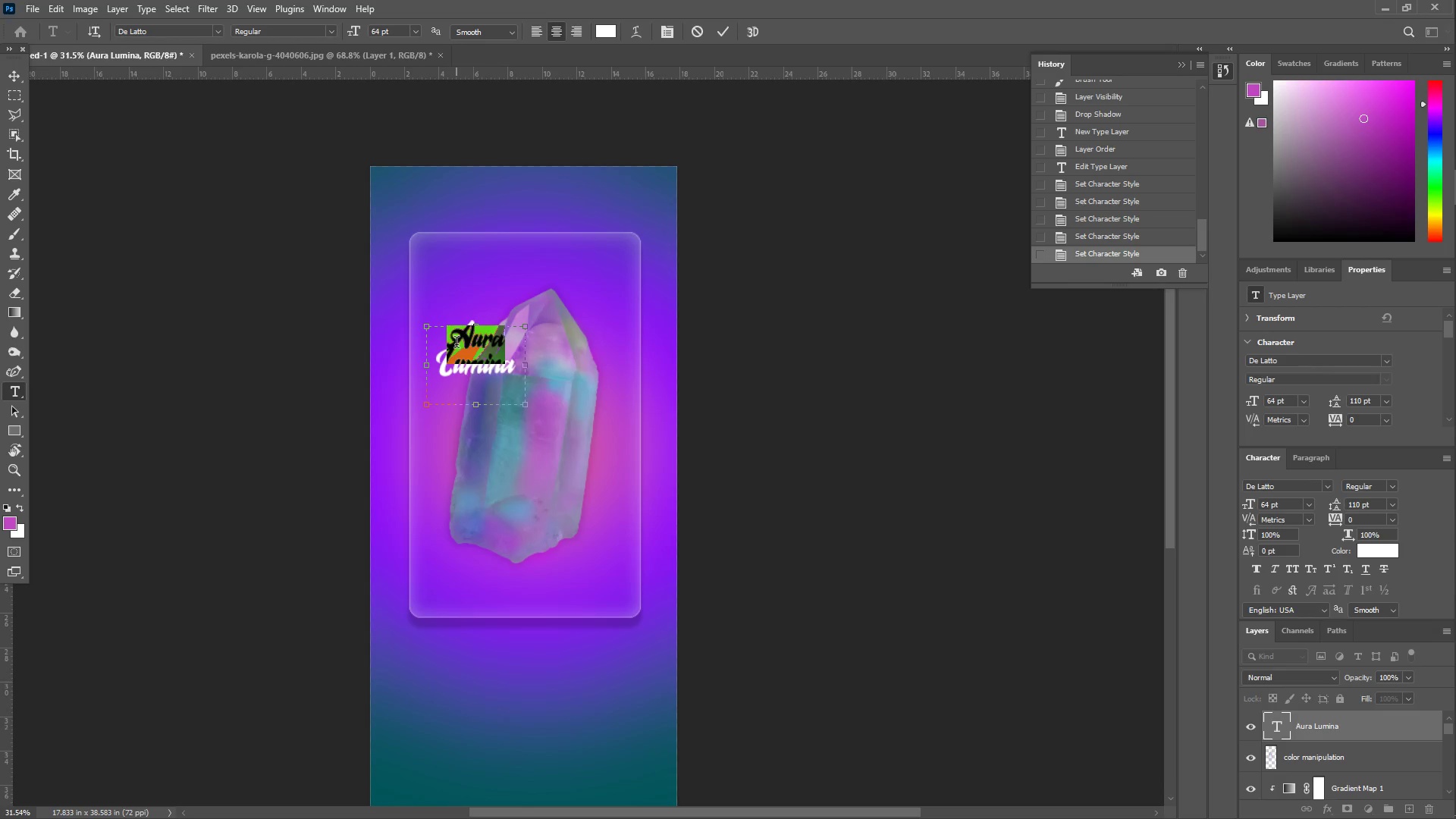 
left_click([457, 344])
 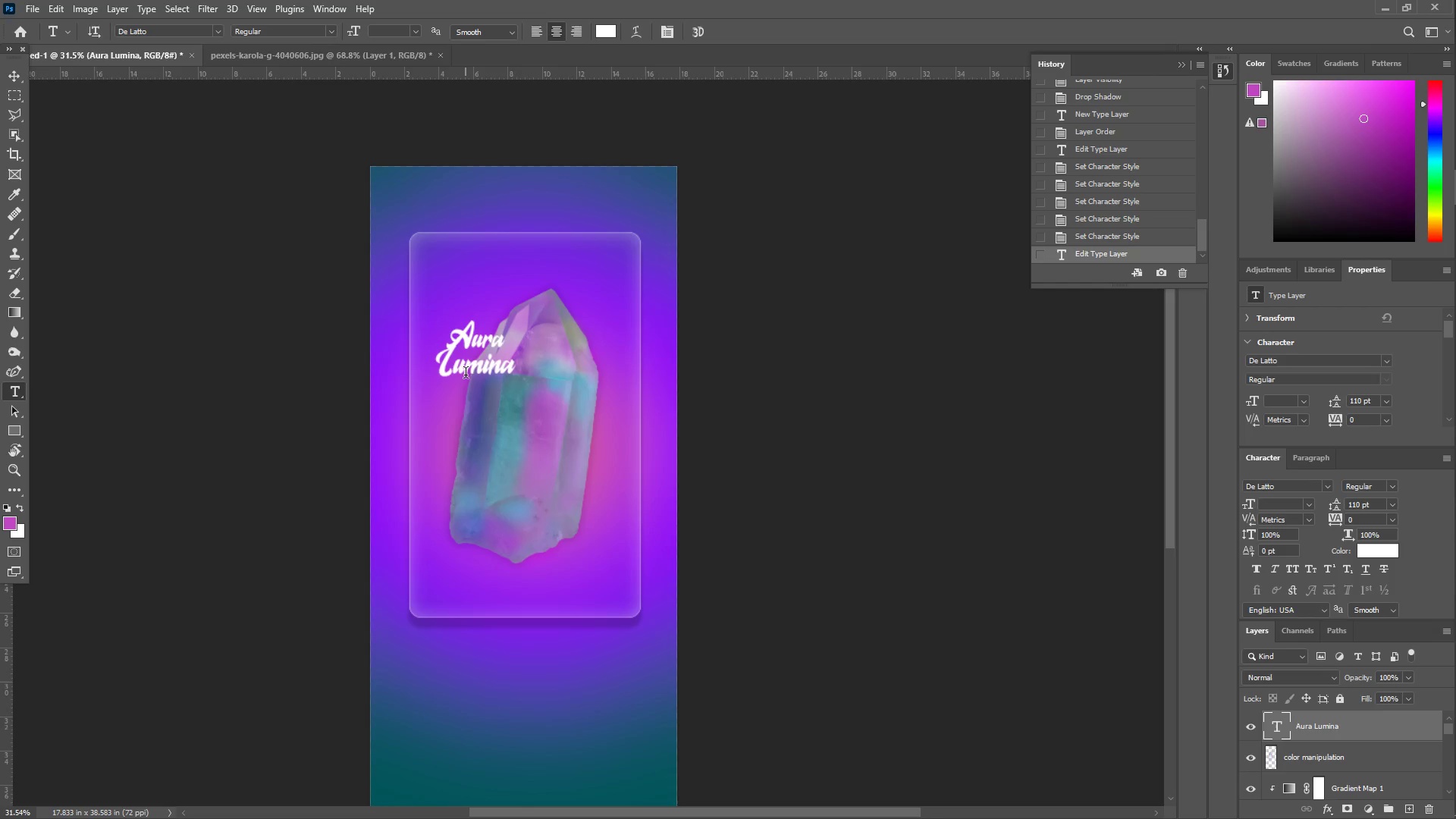 
wait(12.62)
 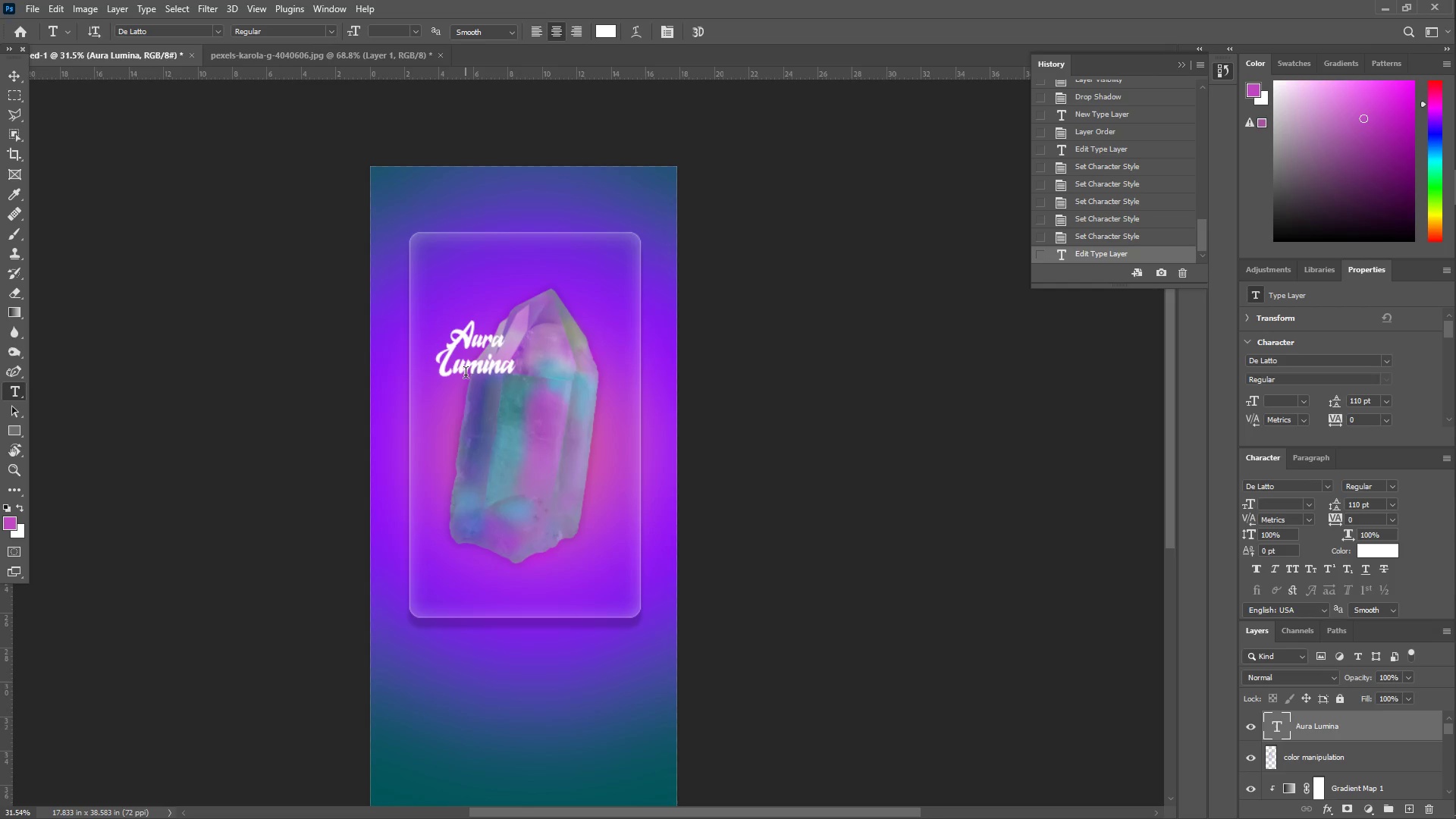 
key(R)
 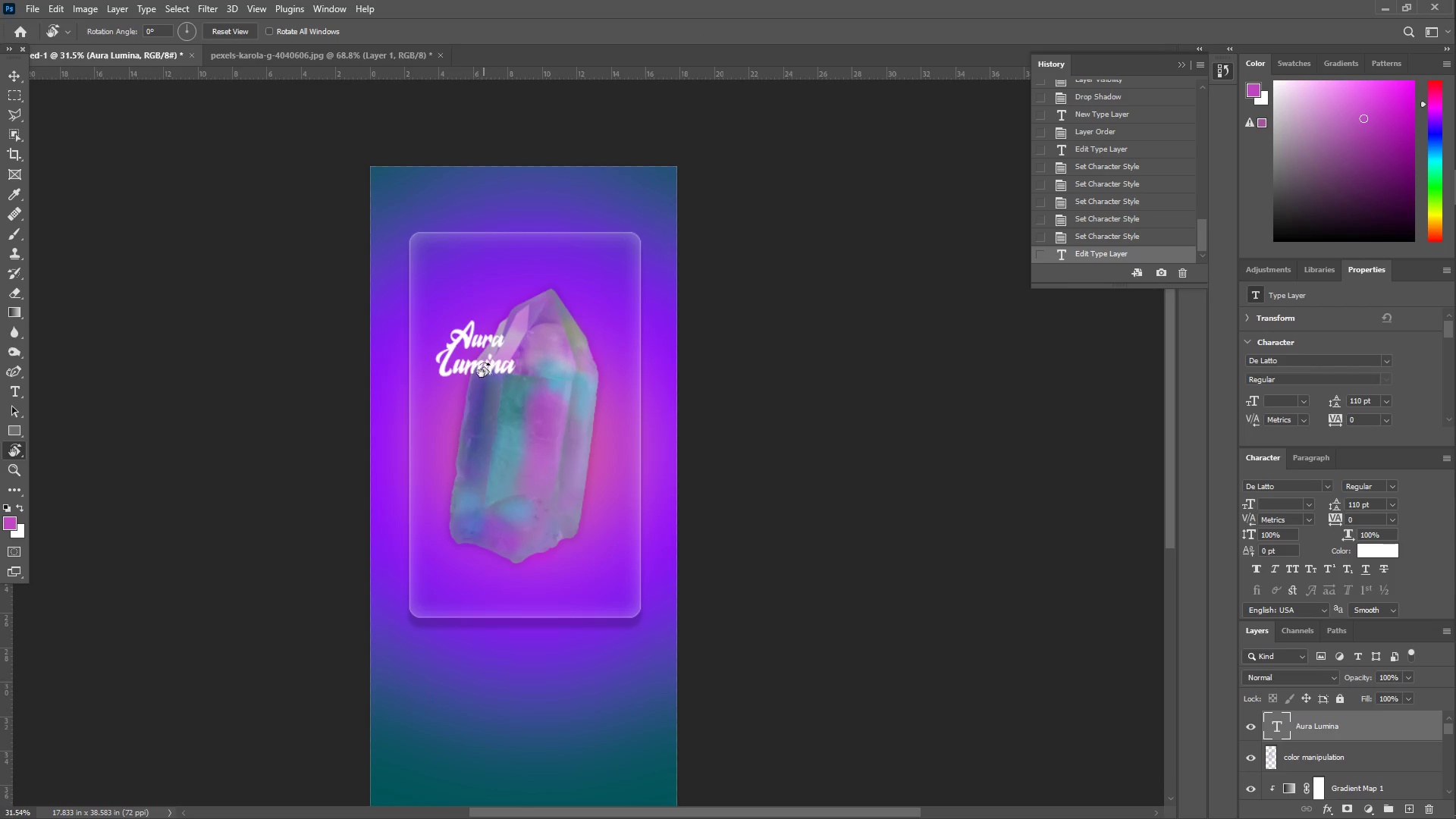 
left_click([481, 353])
 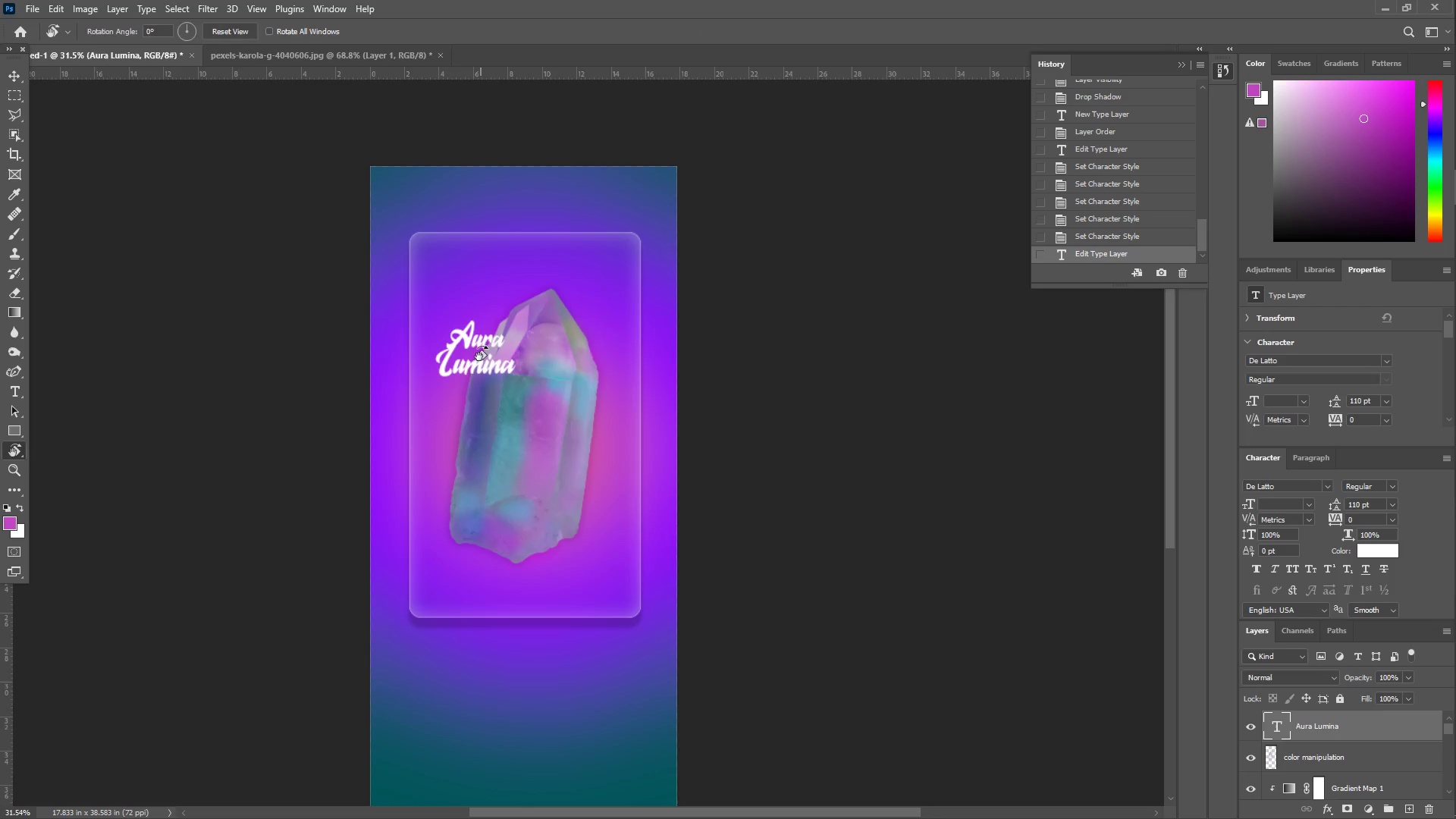 
type(yt)
 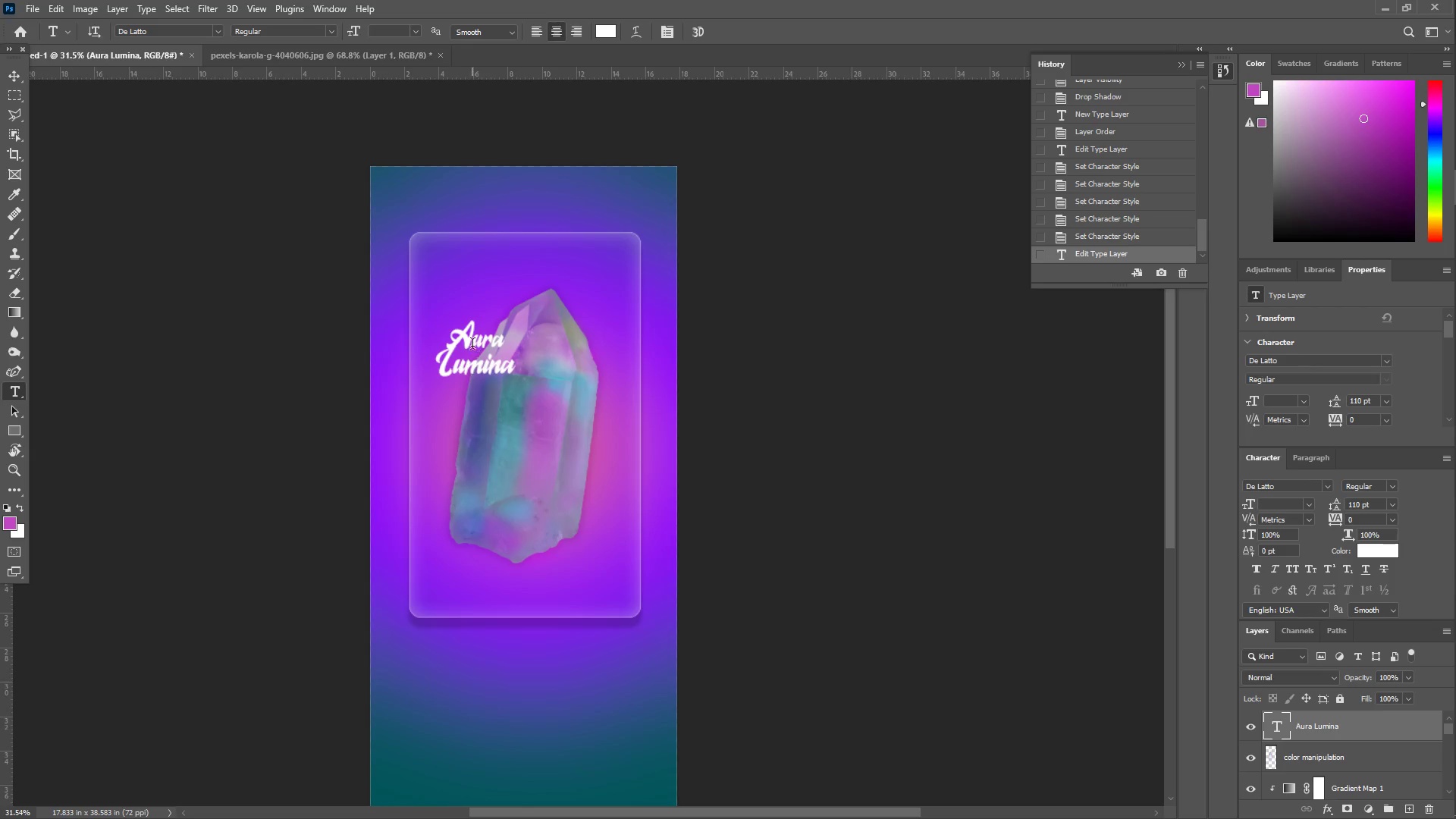 
left_click([472, 346])
 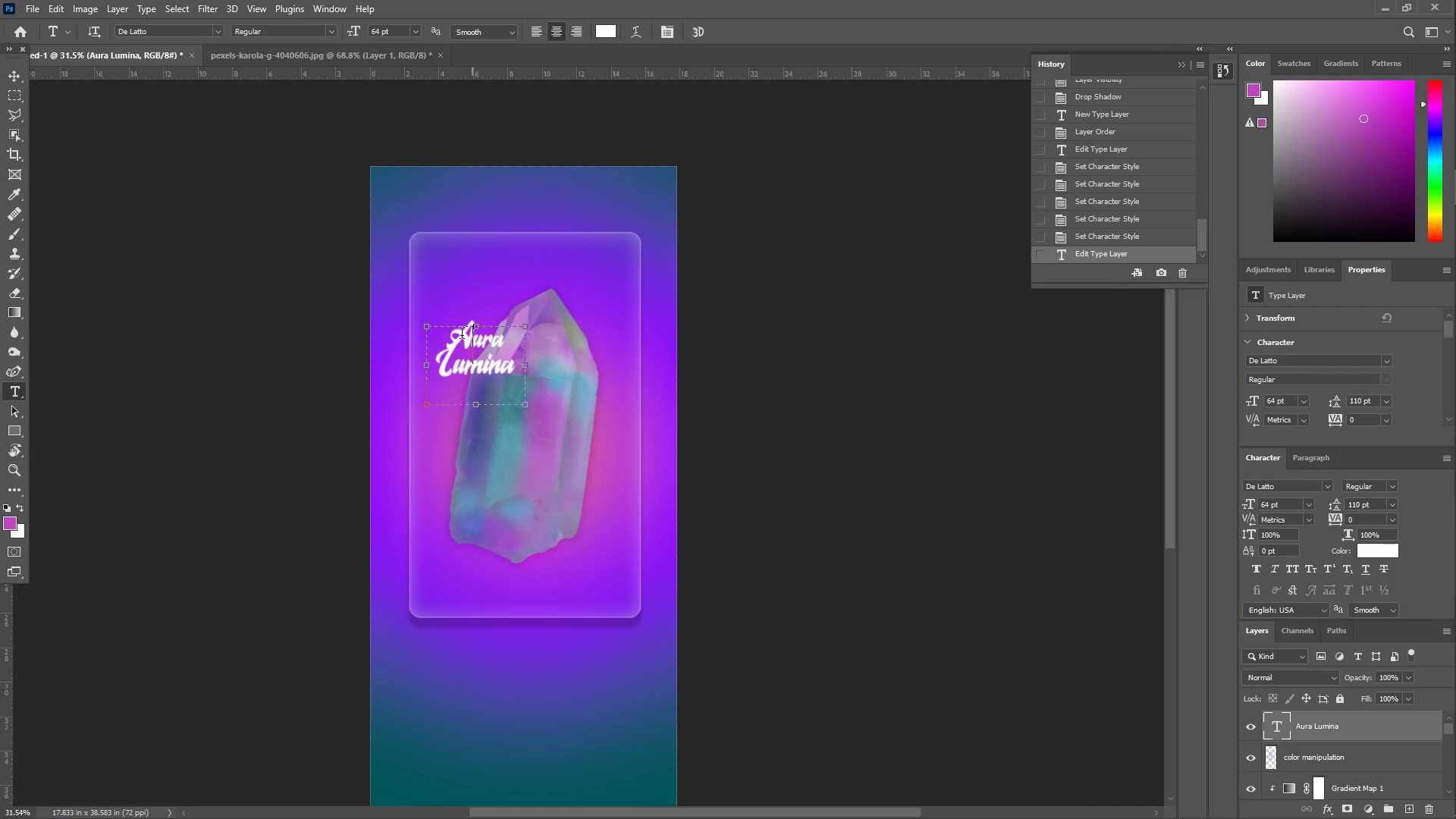 
key(Control+ControlLeft)
 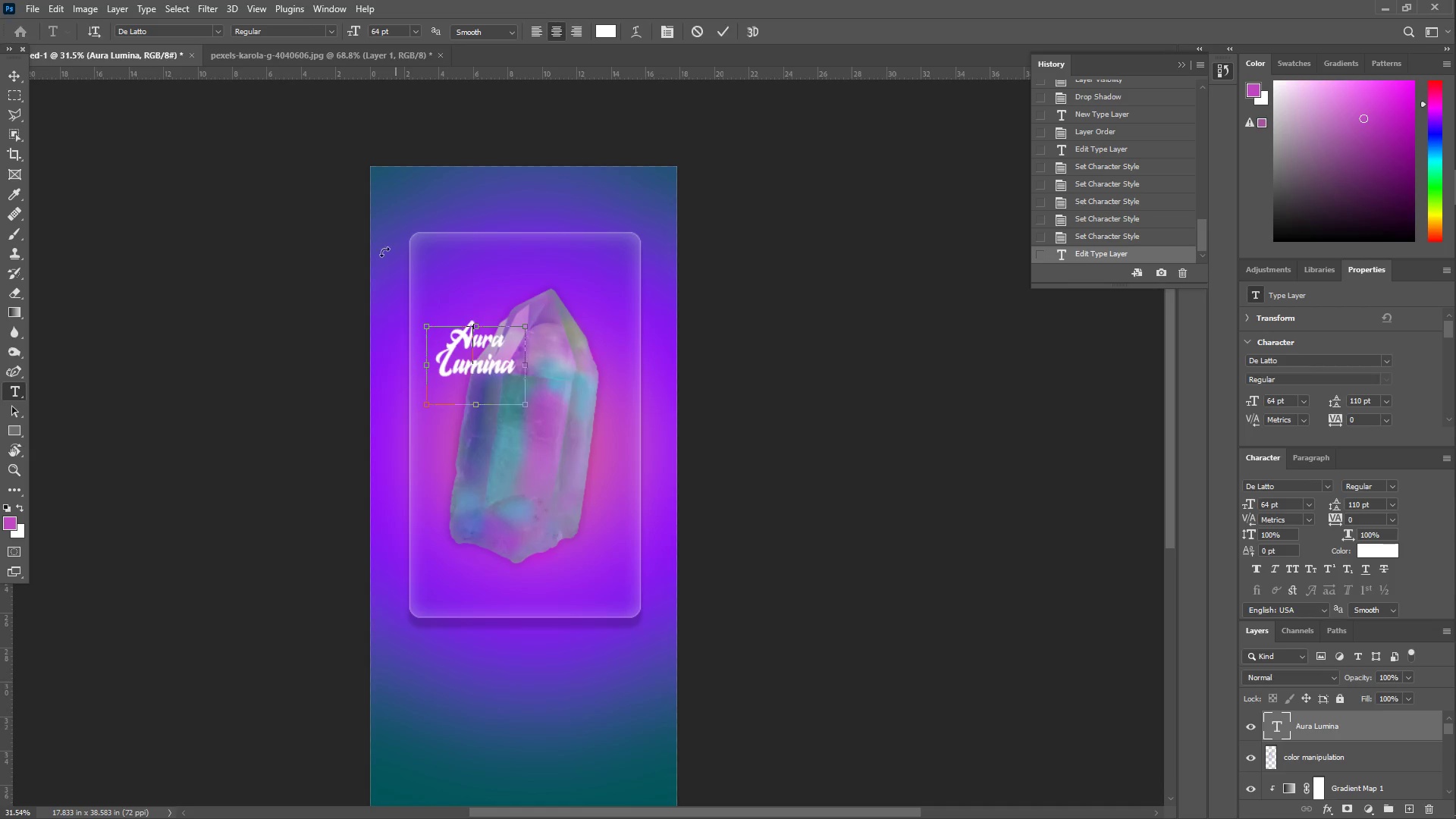 
key(Control+A)
 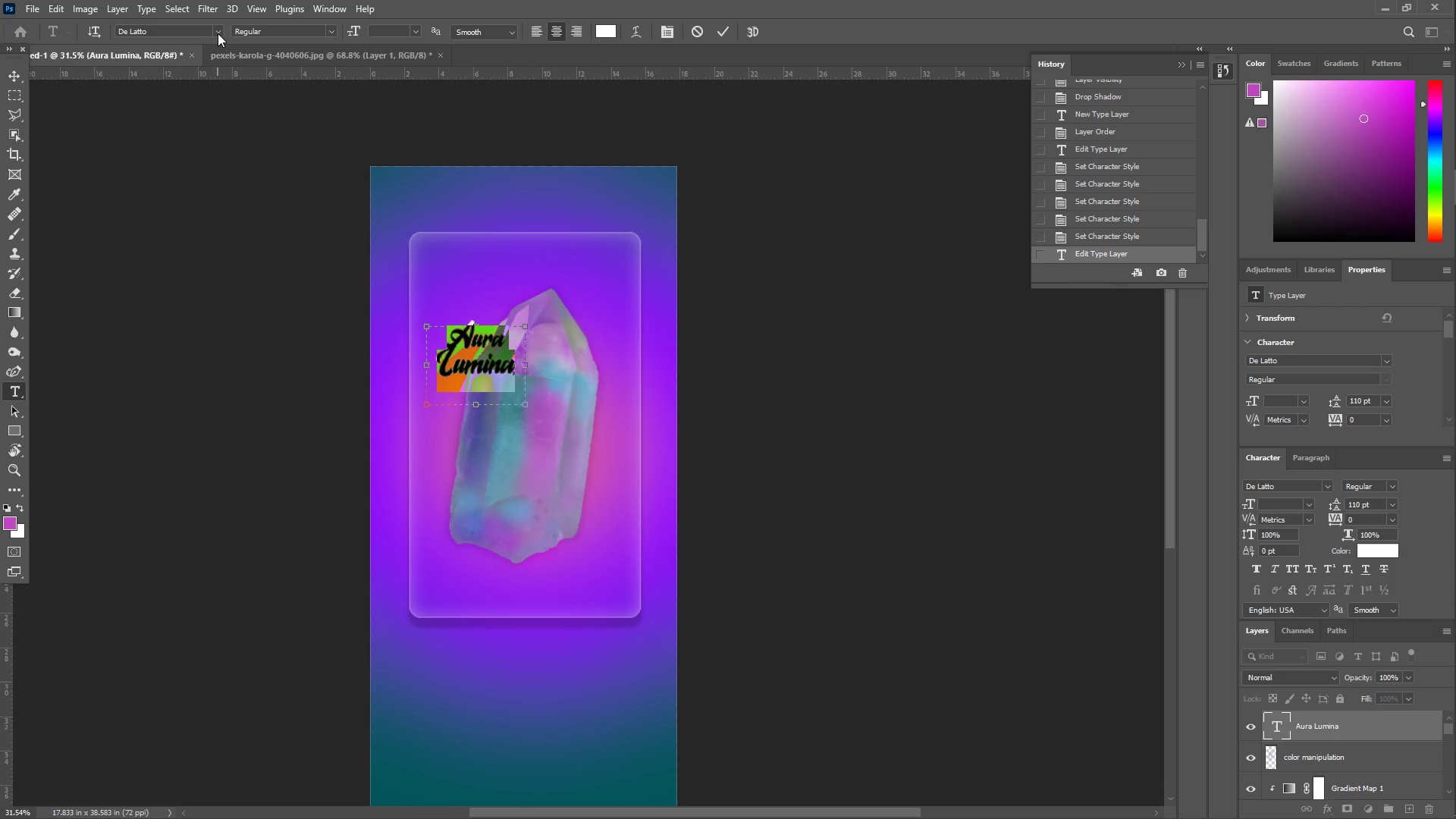 
left_click([218, 33])
 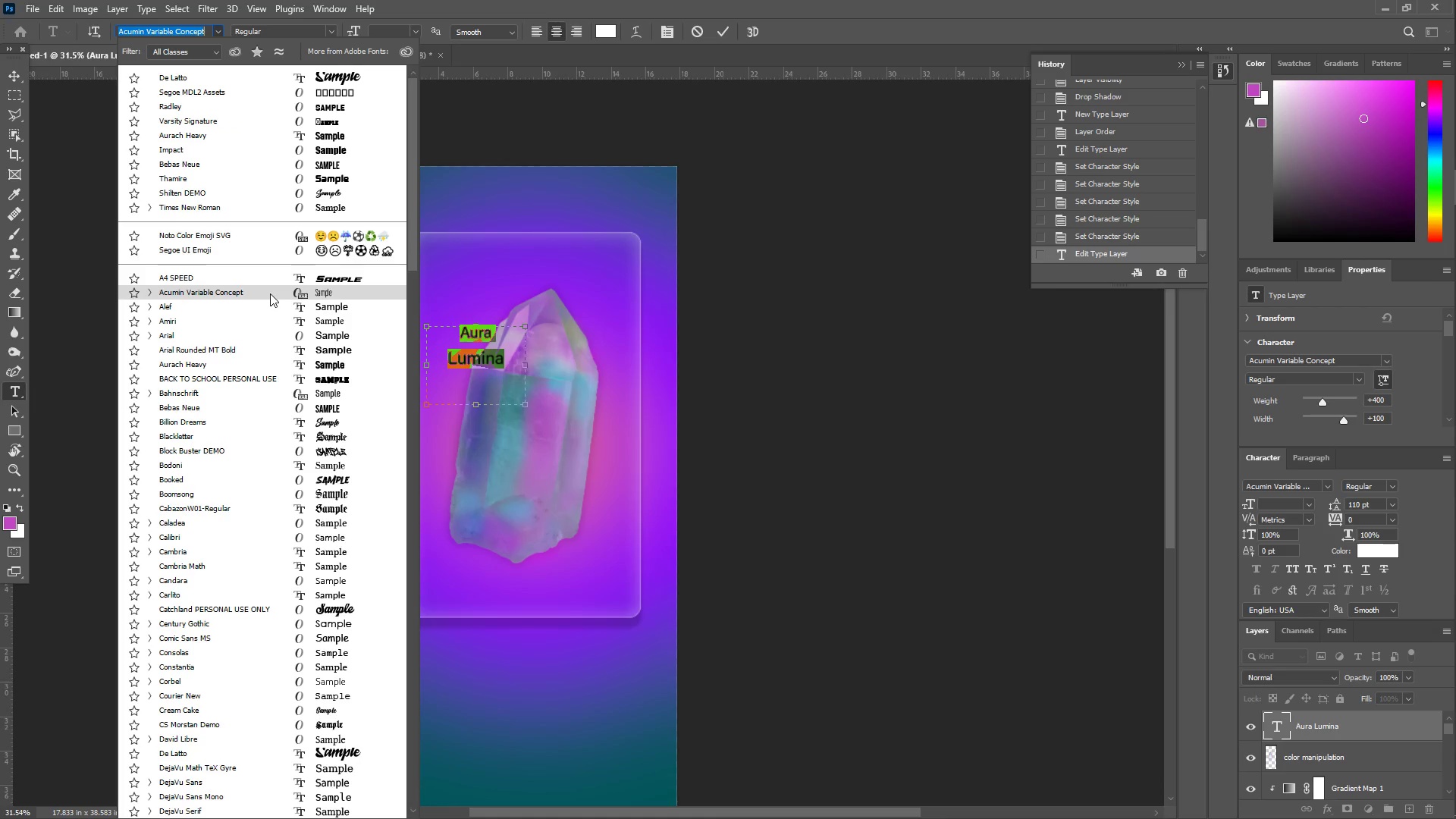 
wait(8.41)
 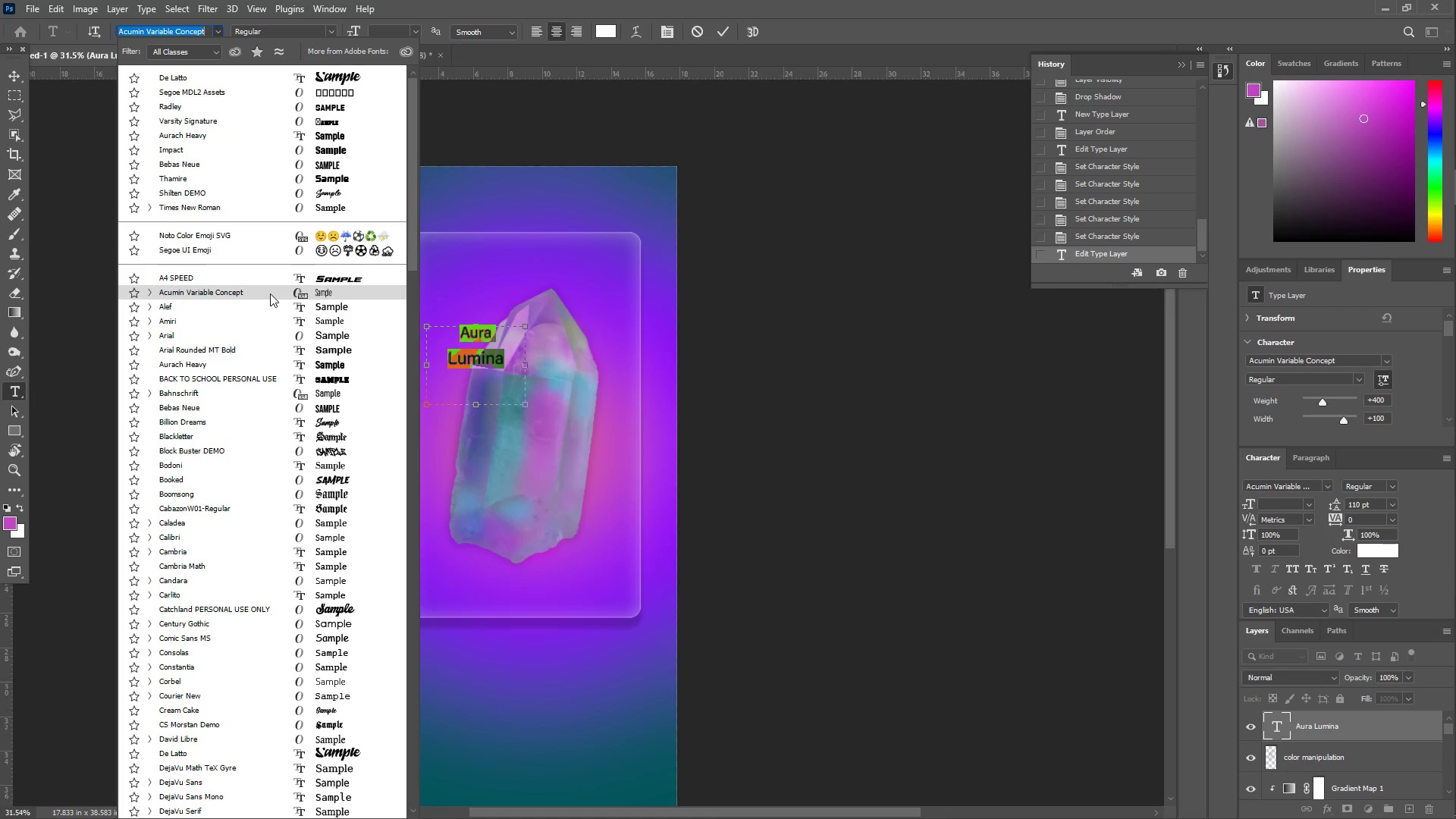 
left_click([326, 527])
 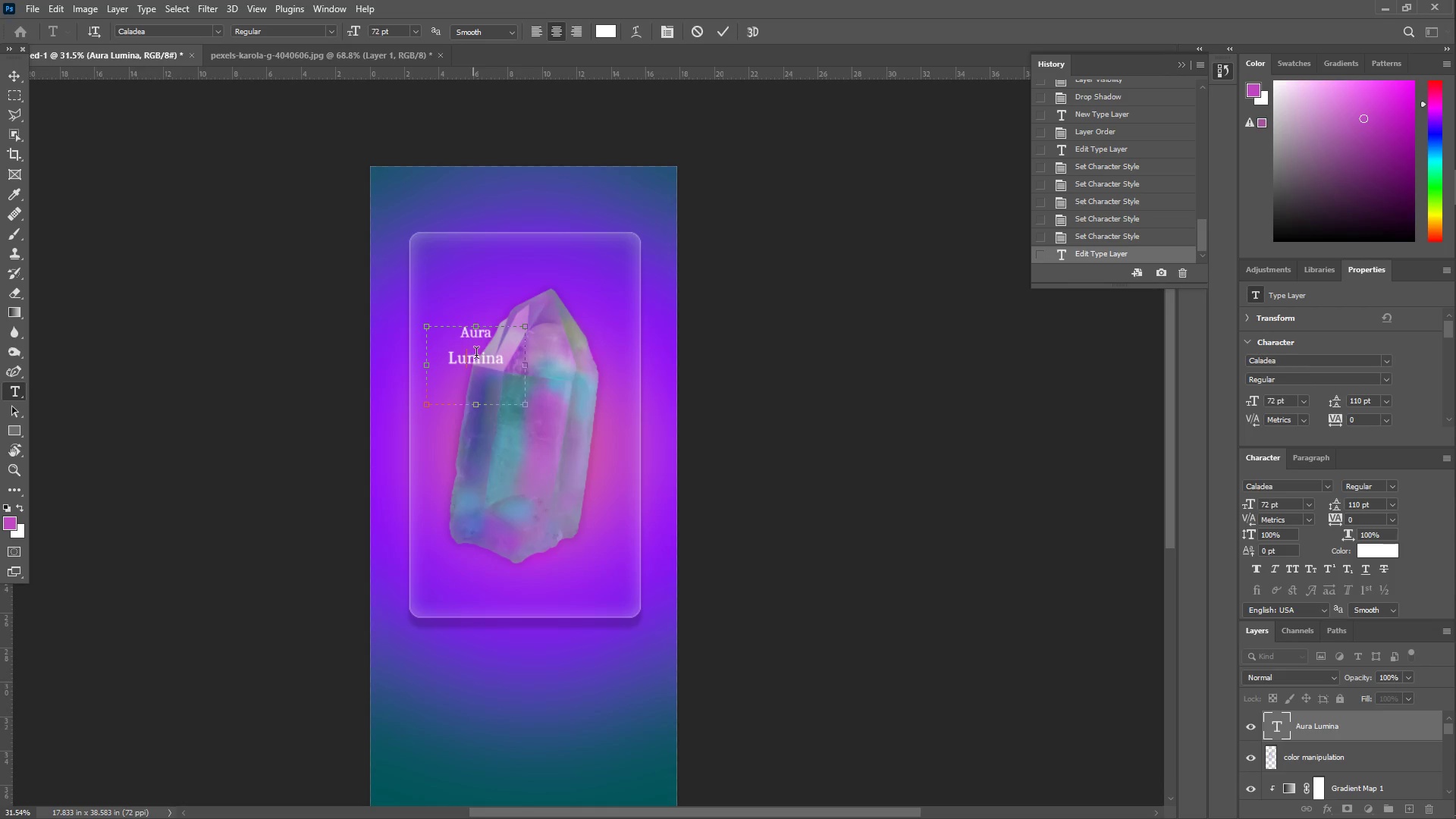 
double_click([488, 359])
 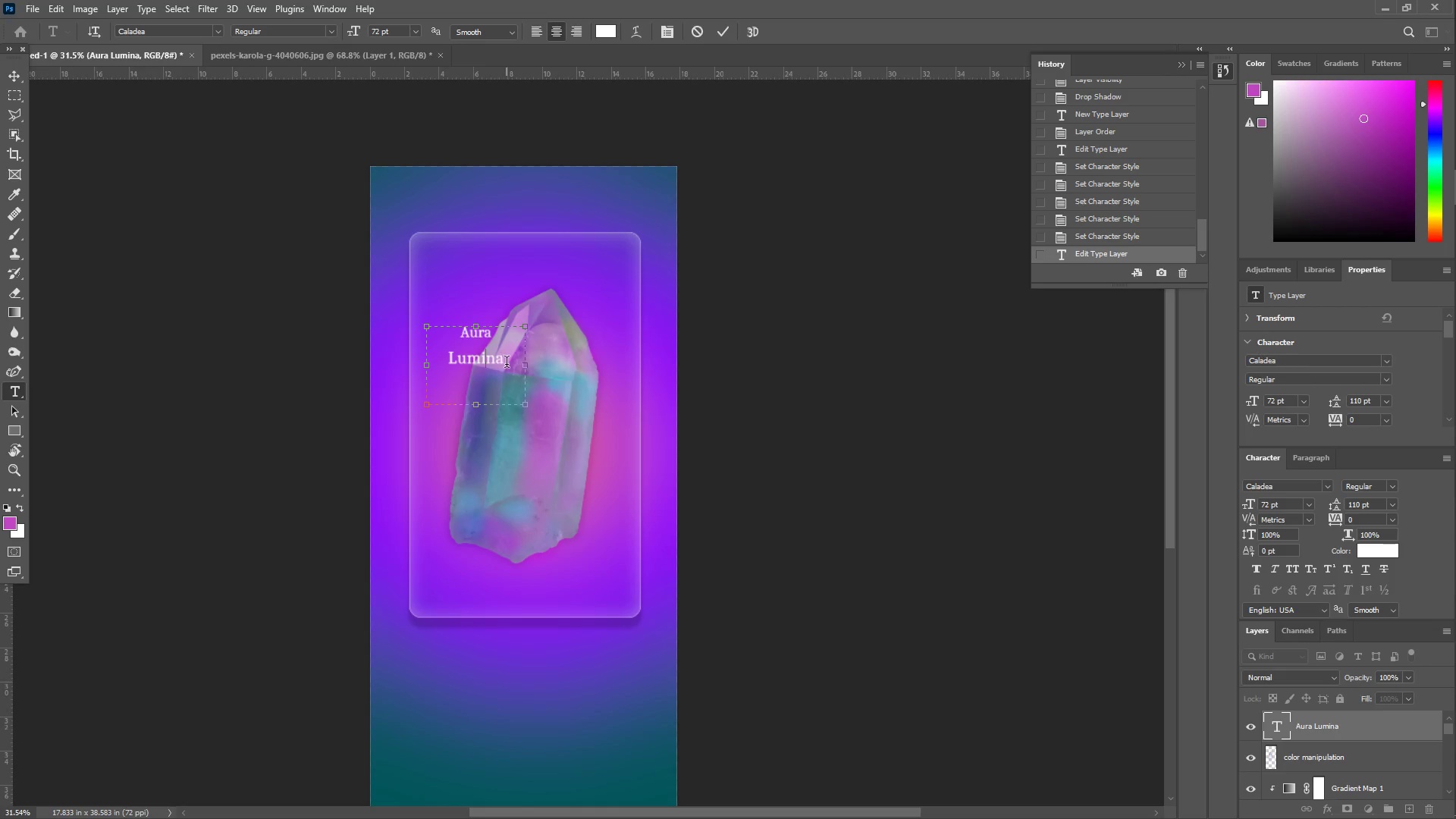 
triple_click([507, 364])
 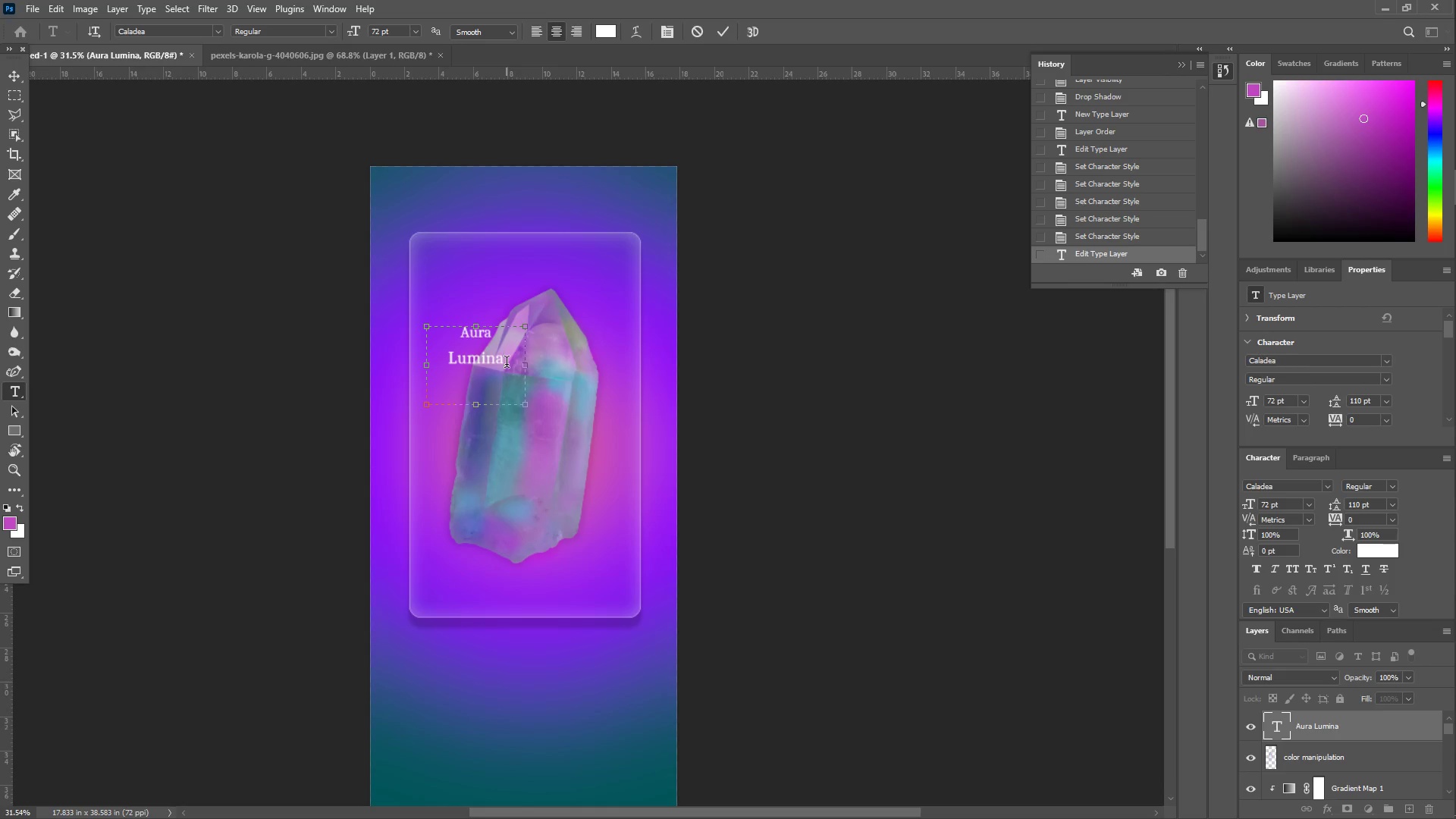 
left_click_drag(start_coordinate=[507, 364], to_coordinate=[465, 325])
 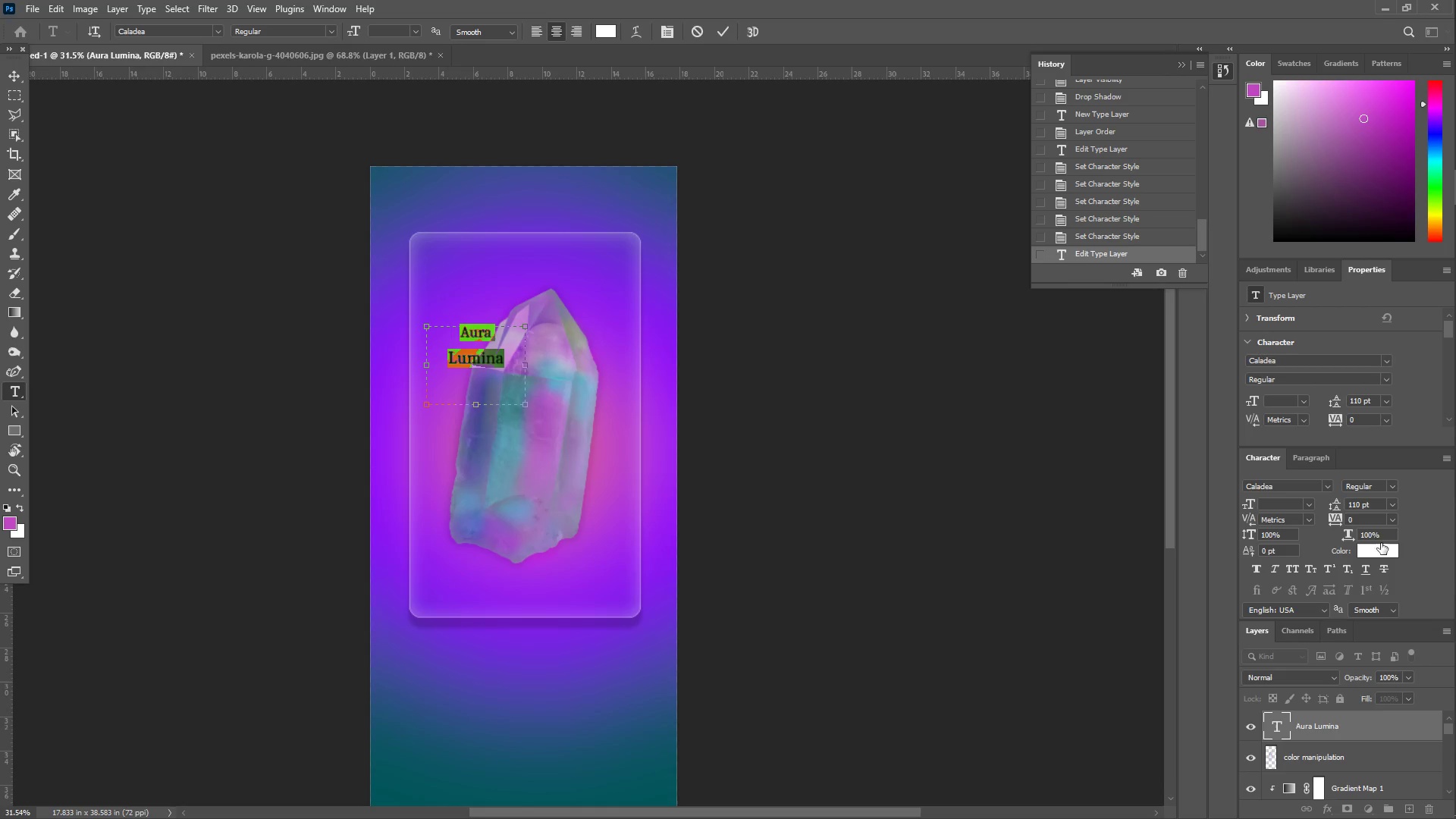 
left_click([1391, 505])
 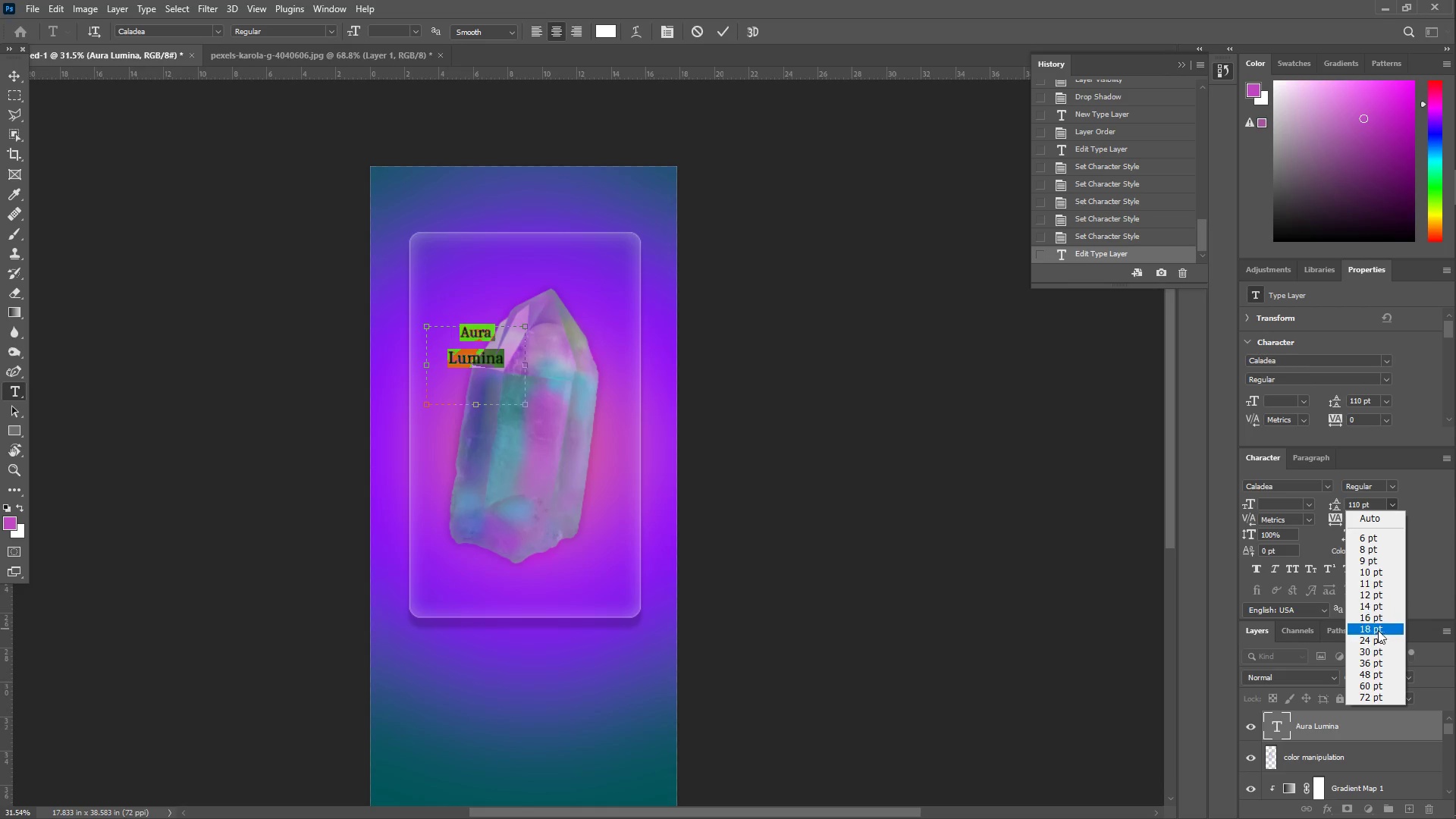 
left_click([1378, 641])
 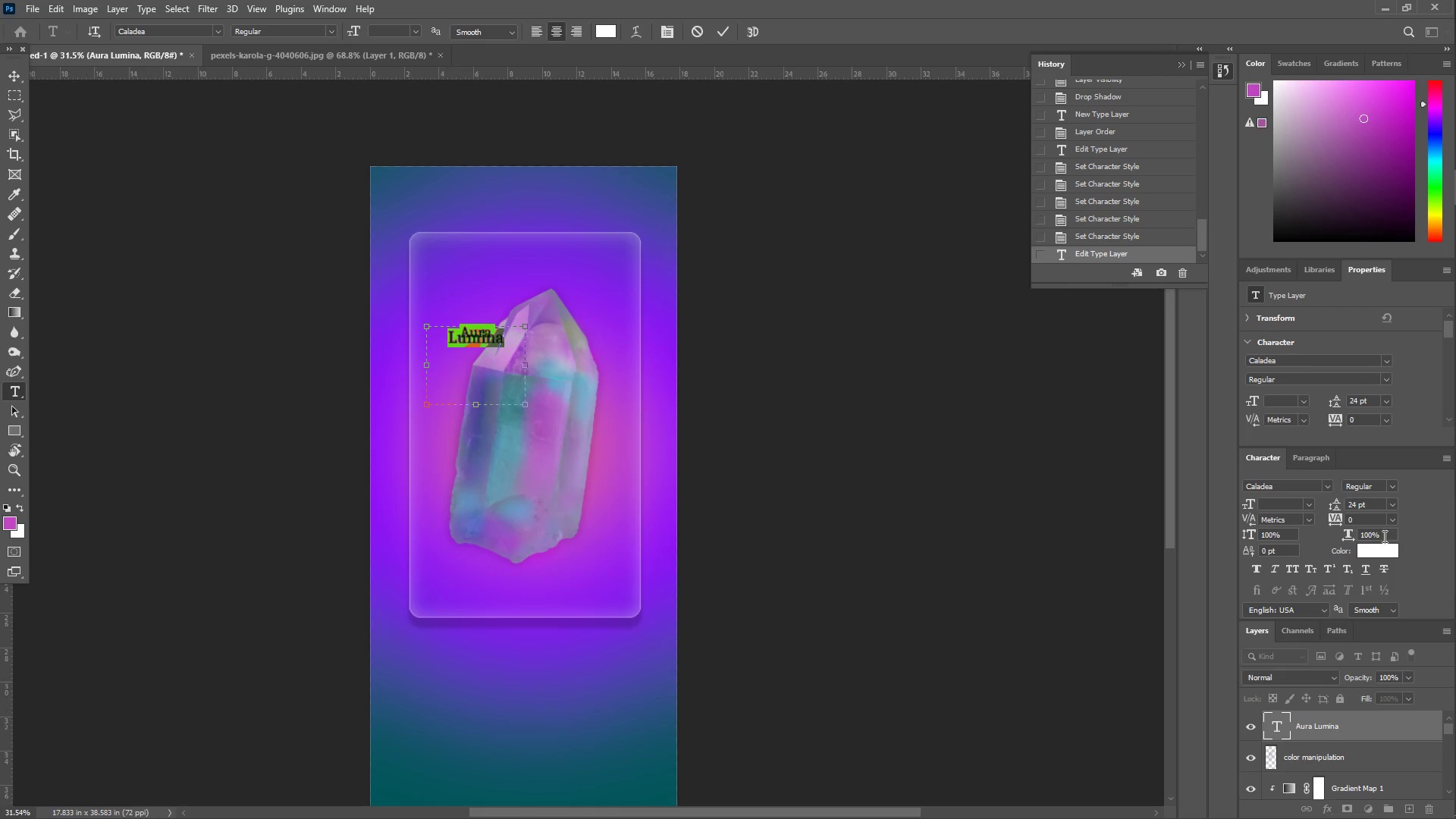 
left_click([1392, 501])
 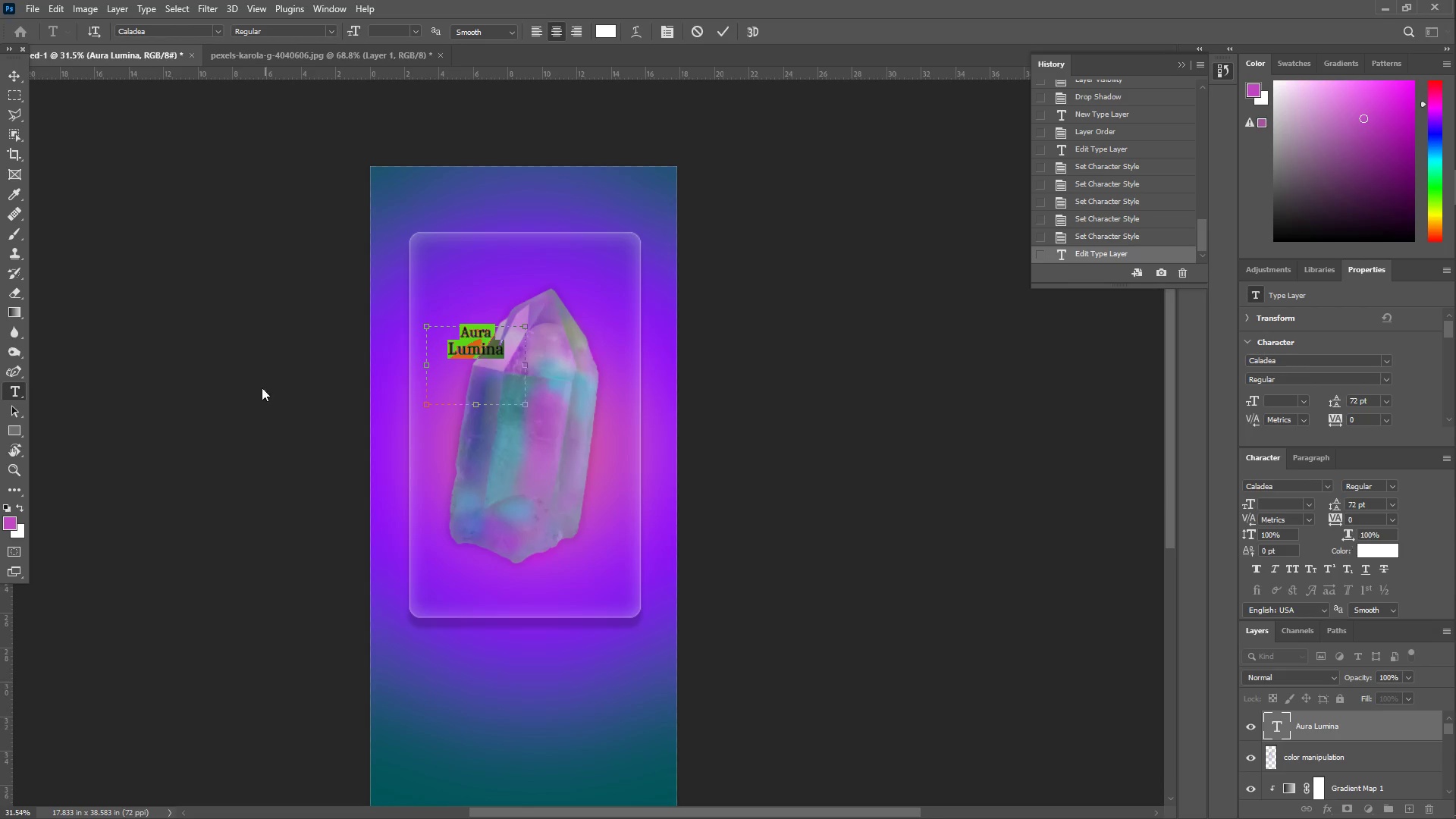 
left_click([510, 355])
 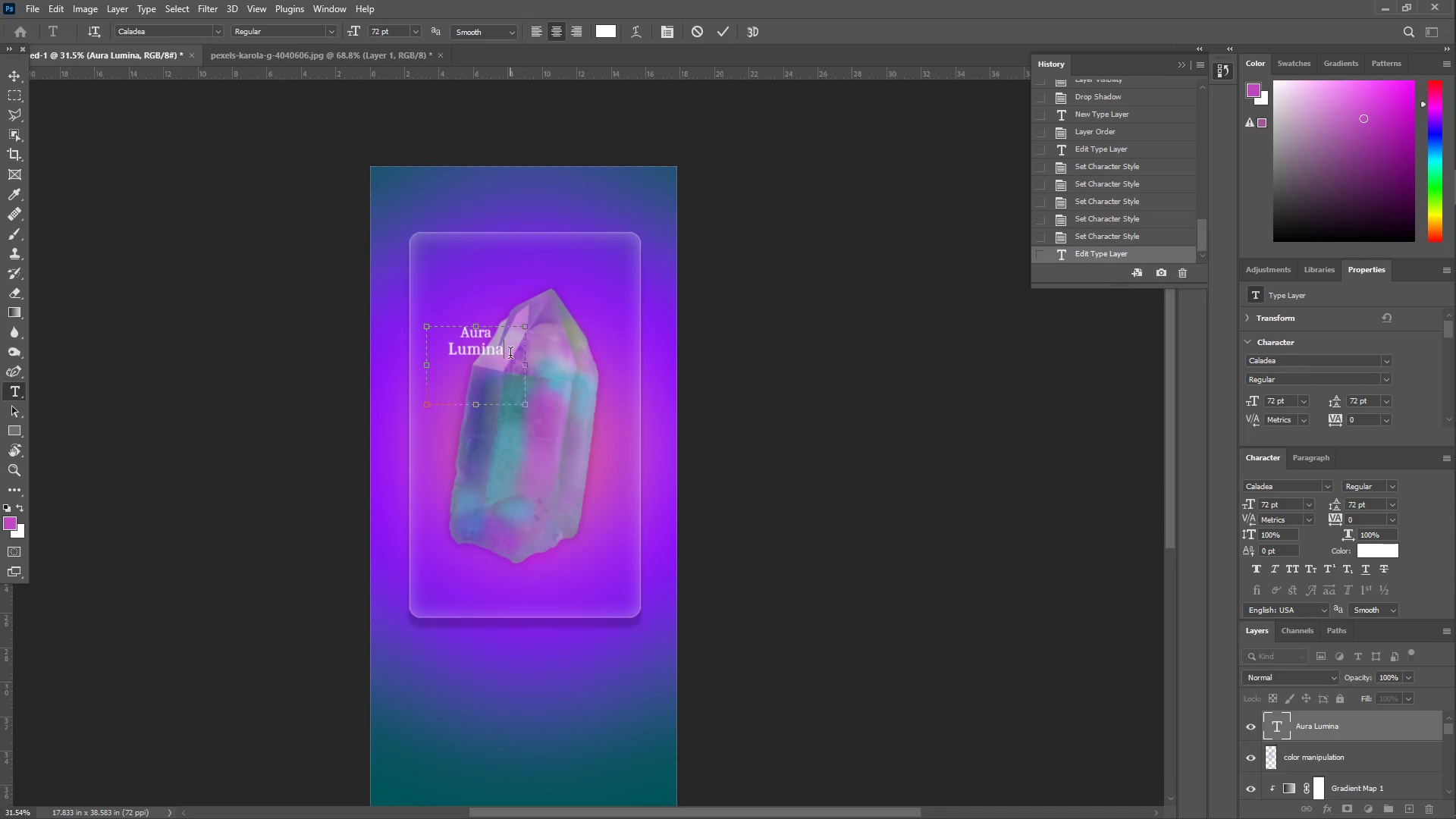 
left_click_drag(start_coordinate=[510, 355], to_coordinate=[461, 331])
 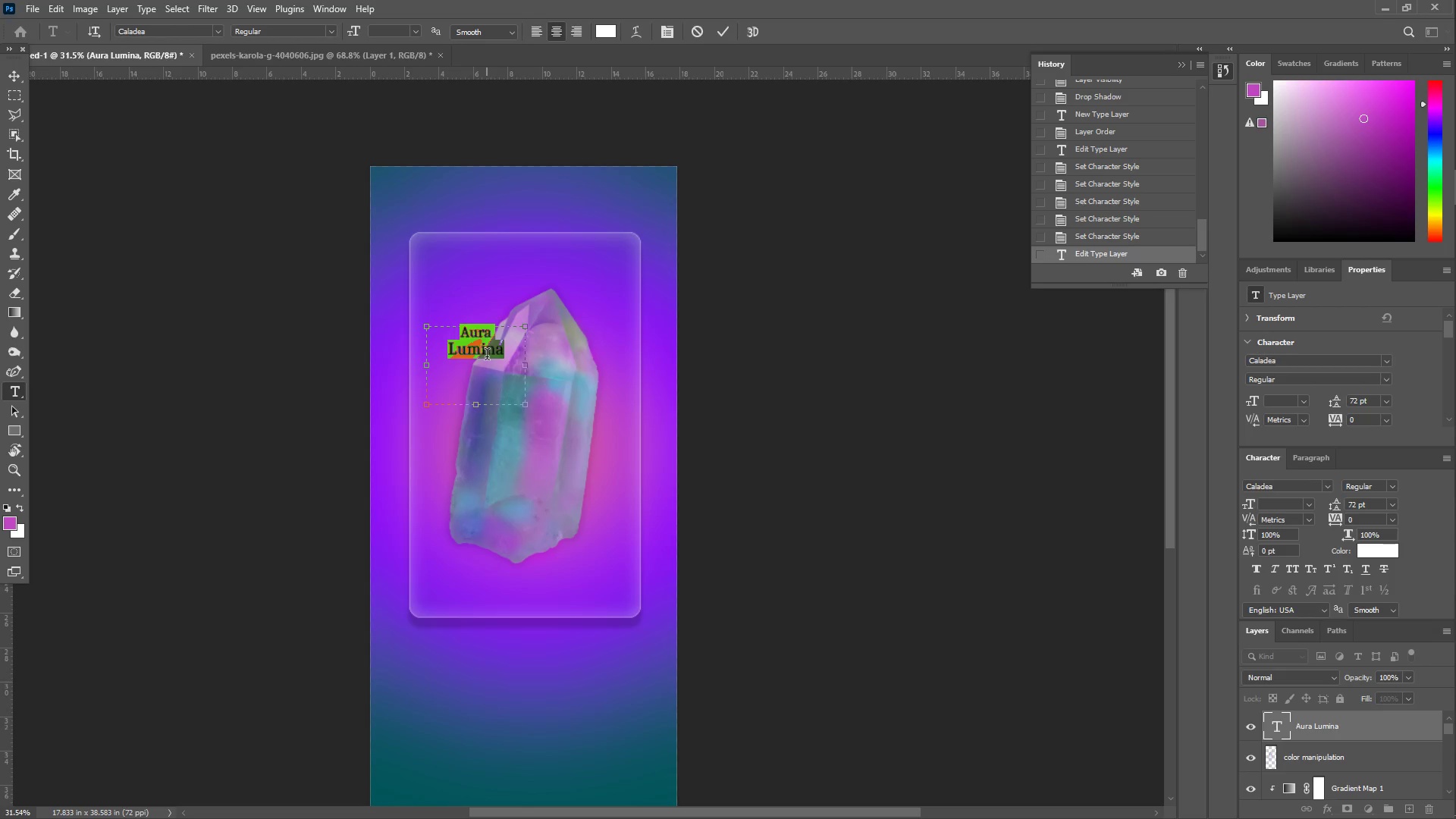 
left_click([490, 367])
 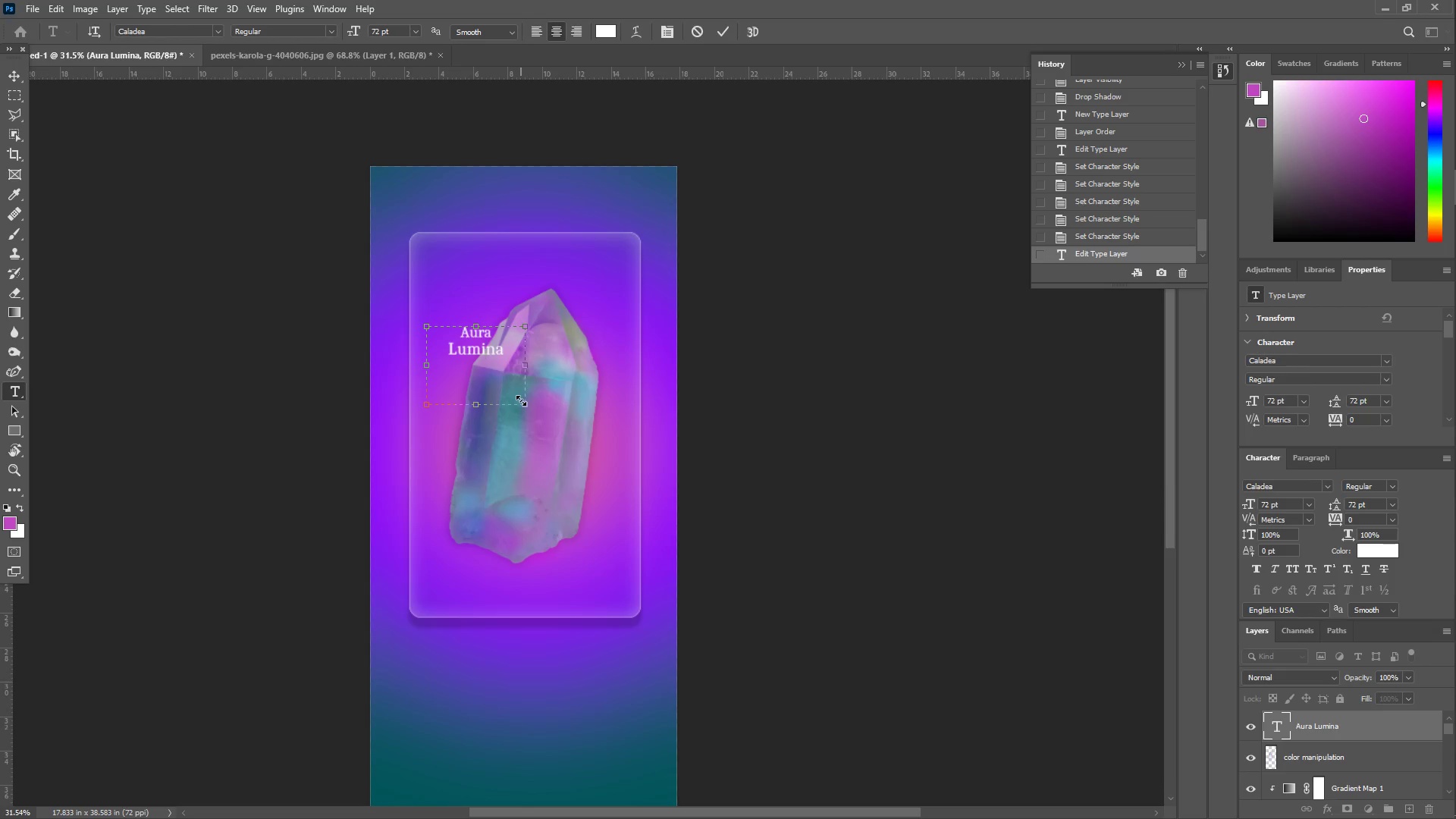 
left_click_drag(start_coordinate=[521, 400], to_coordinate=[485, 359])
 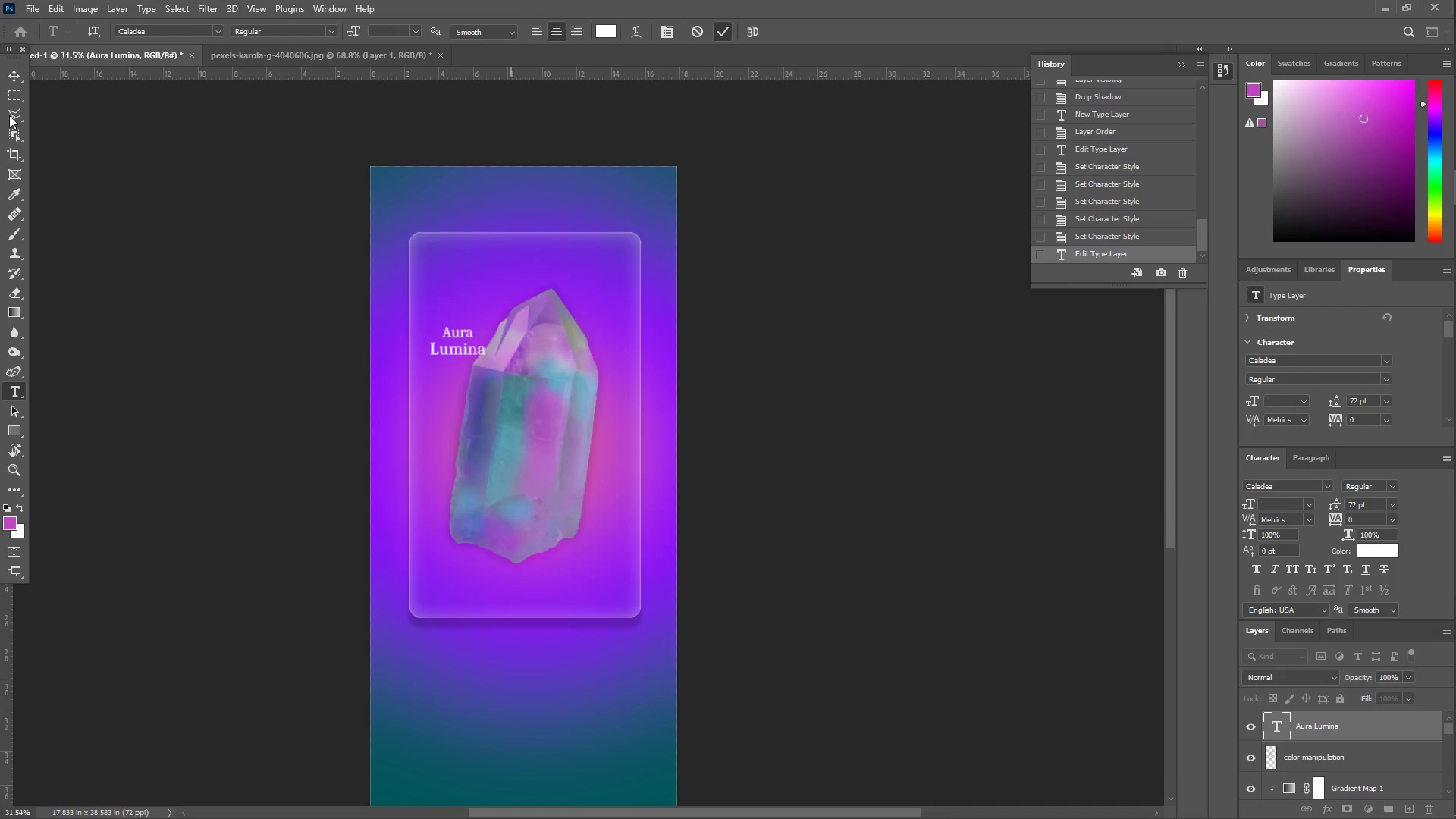 
left_click([16, 78])
 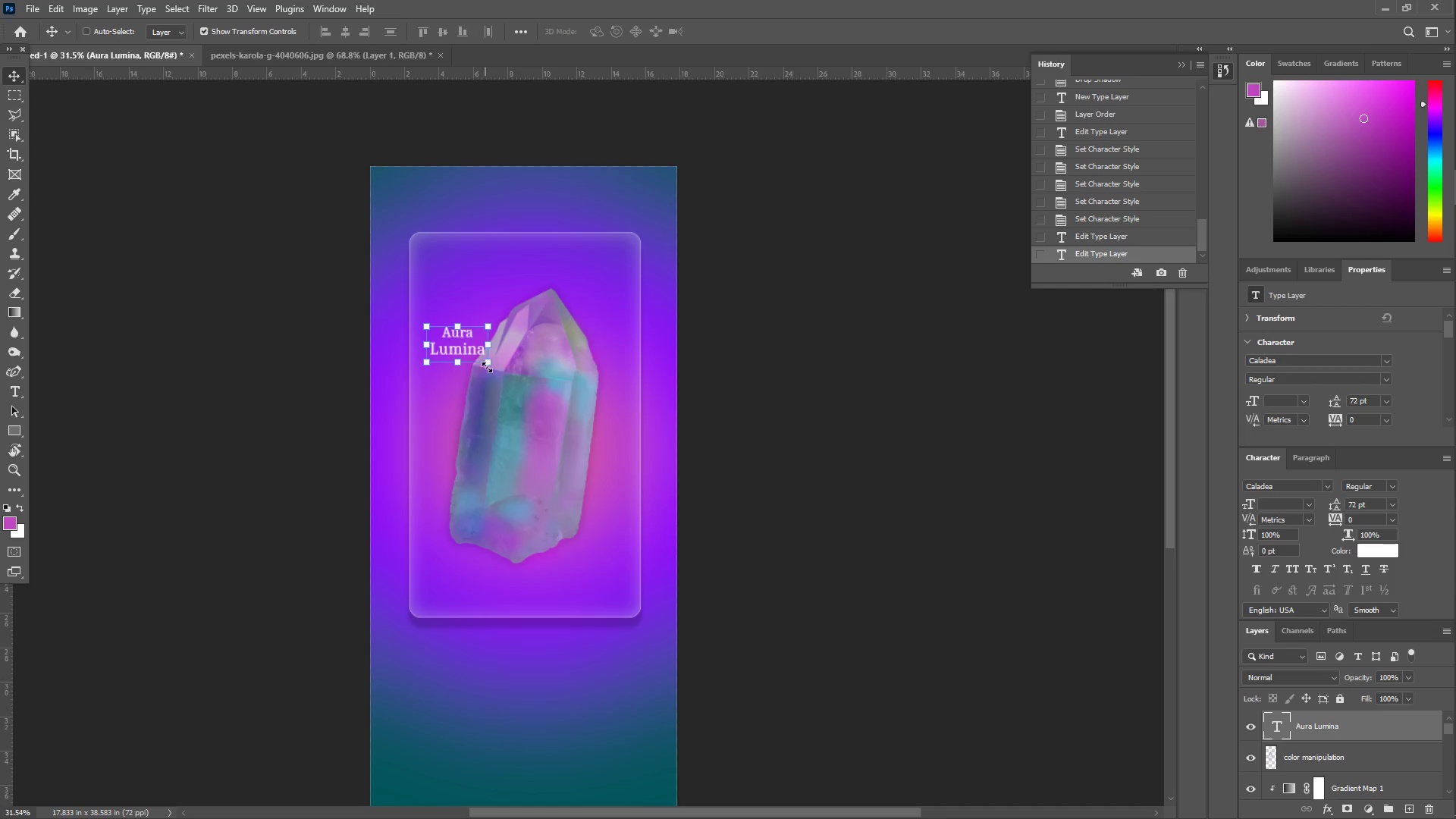 
left_click_drag(start_coordinate=[489, 367], to_coordinate=[623, 457])
 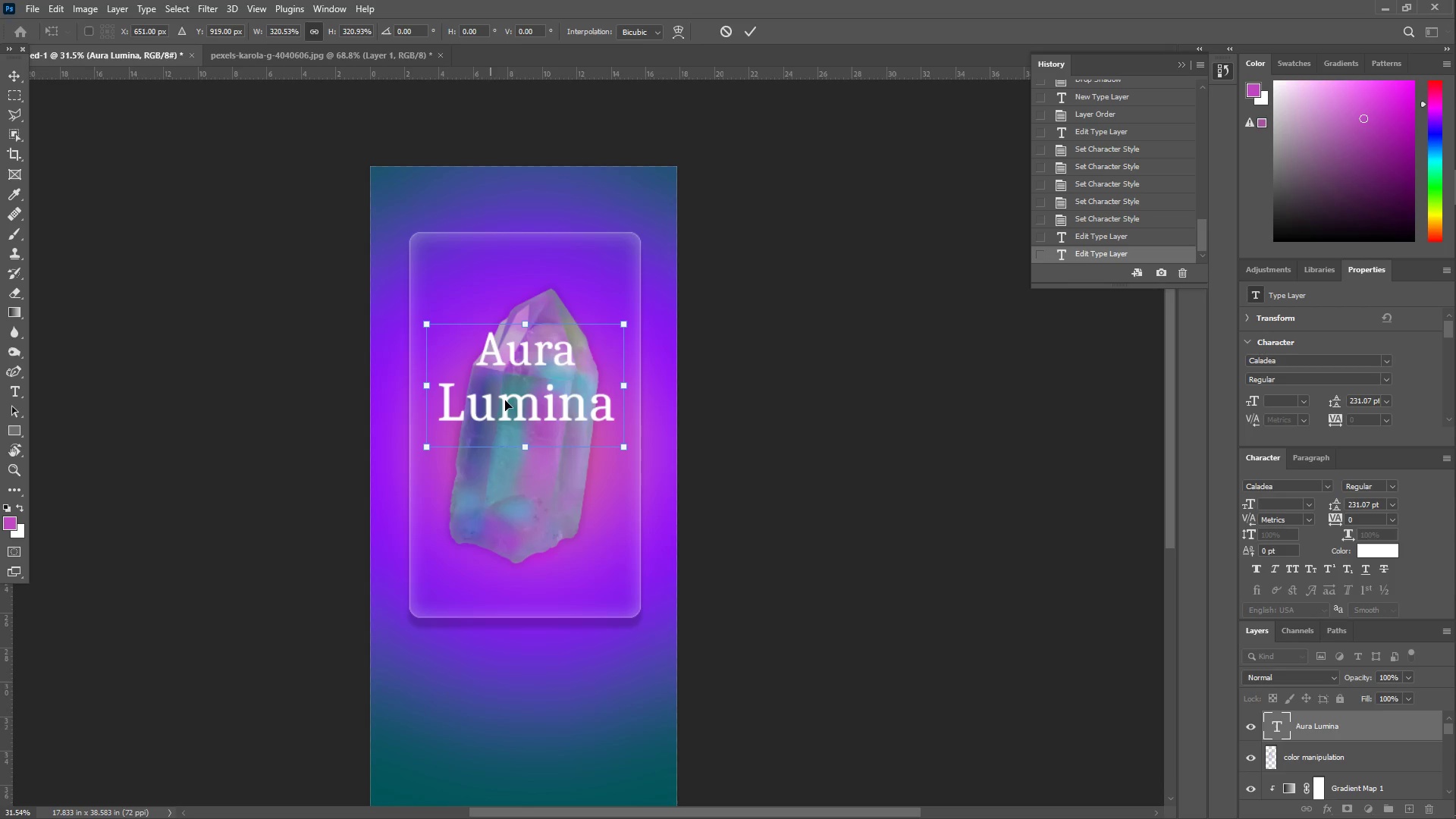 
left_click_drag(start_coordinate=[510, 396], to_coordinate=[508, 421])
 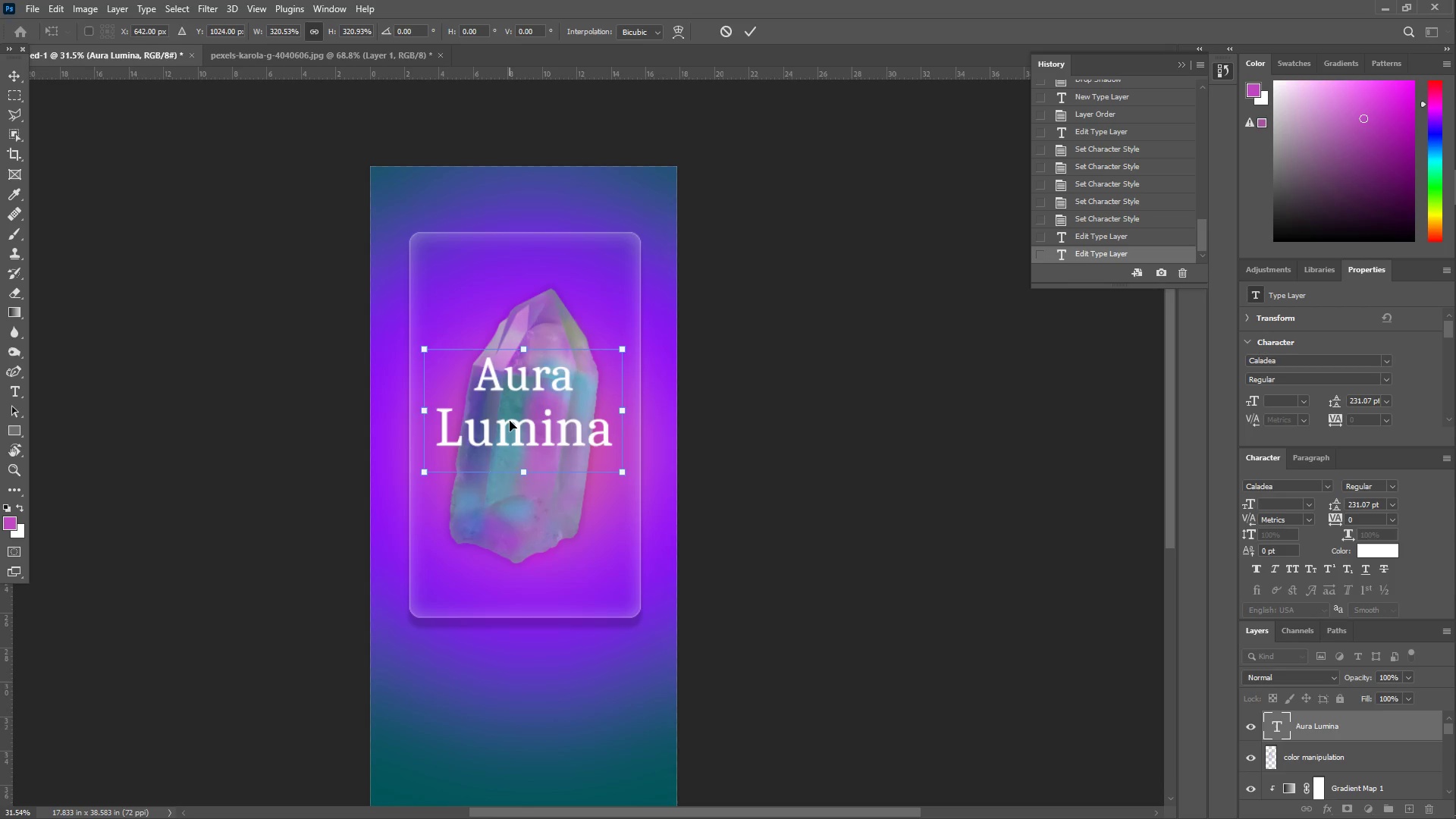 
key(Enter)
 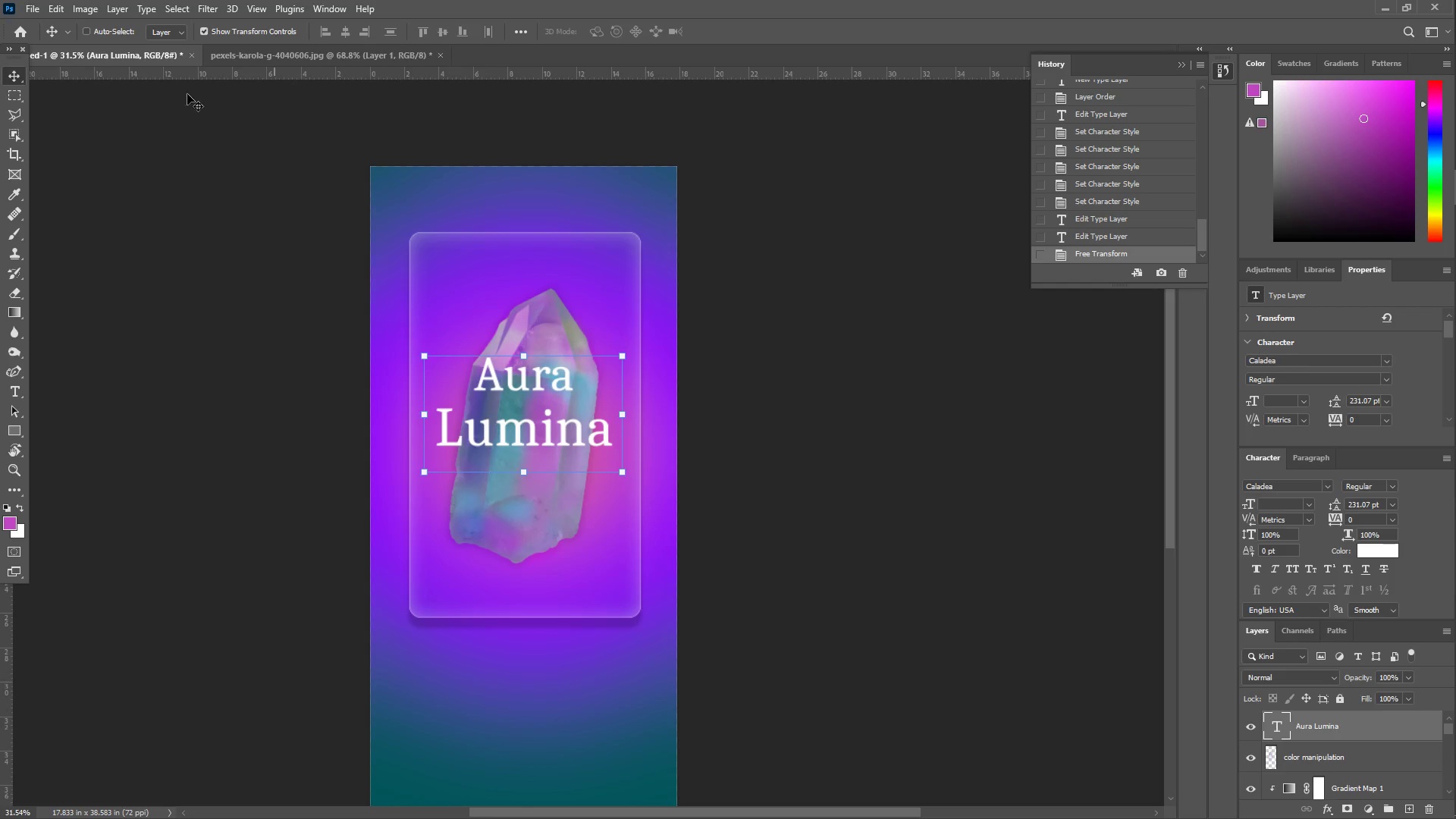 
double_click([128, 29])
 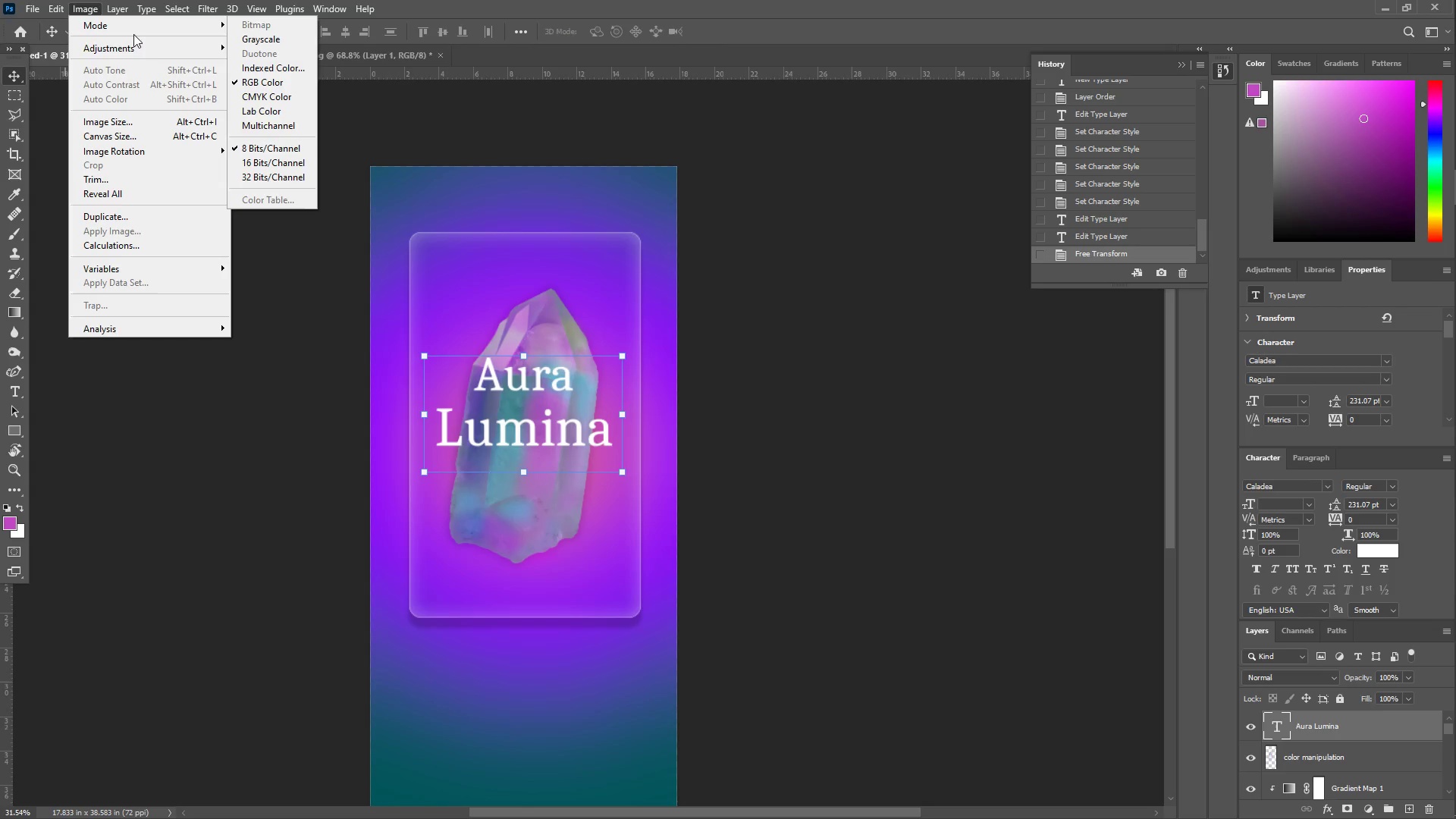 
left_click([139, 46])
 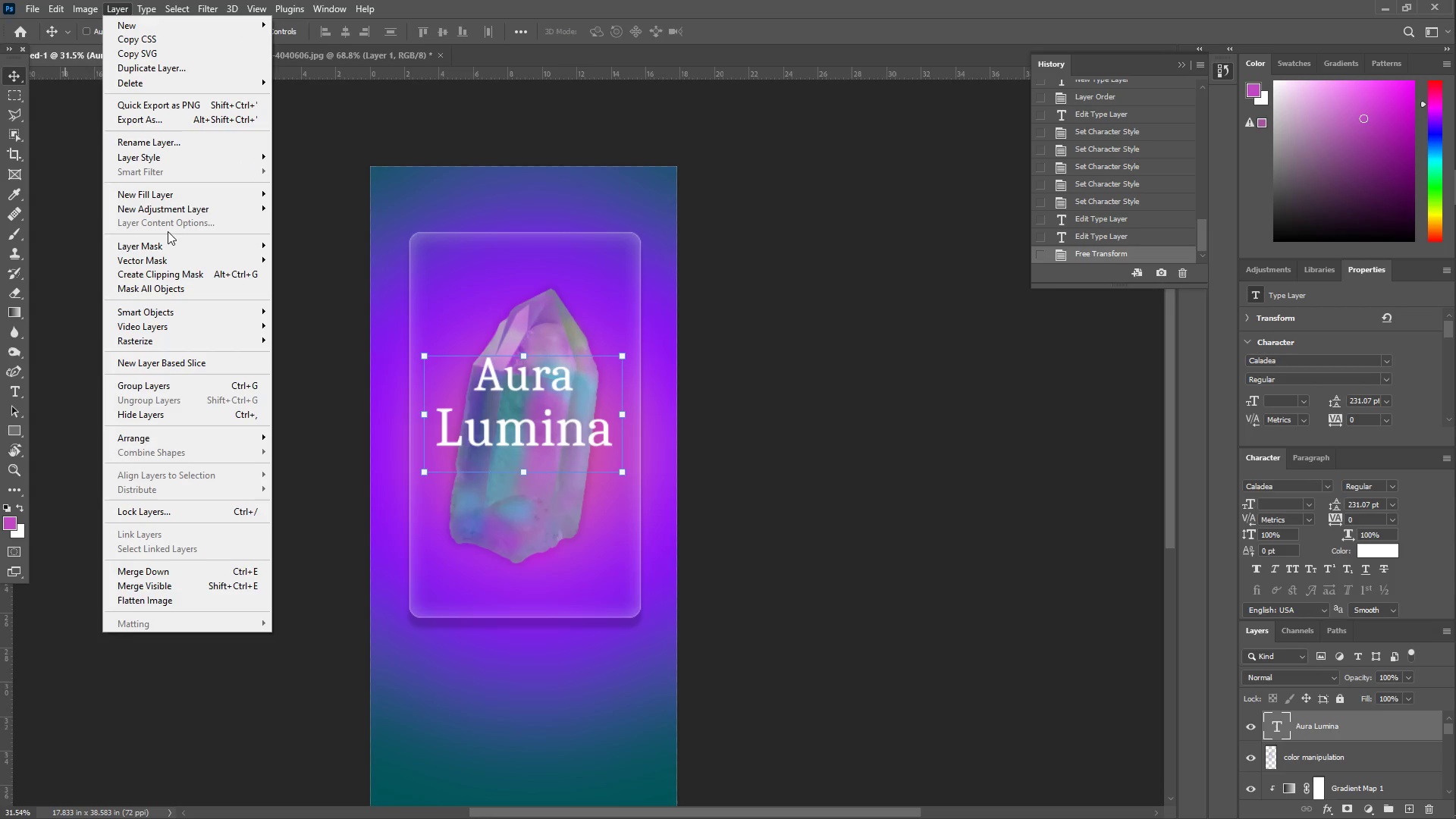 
left_click([190, 162])
 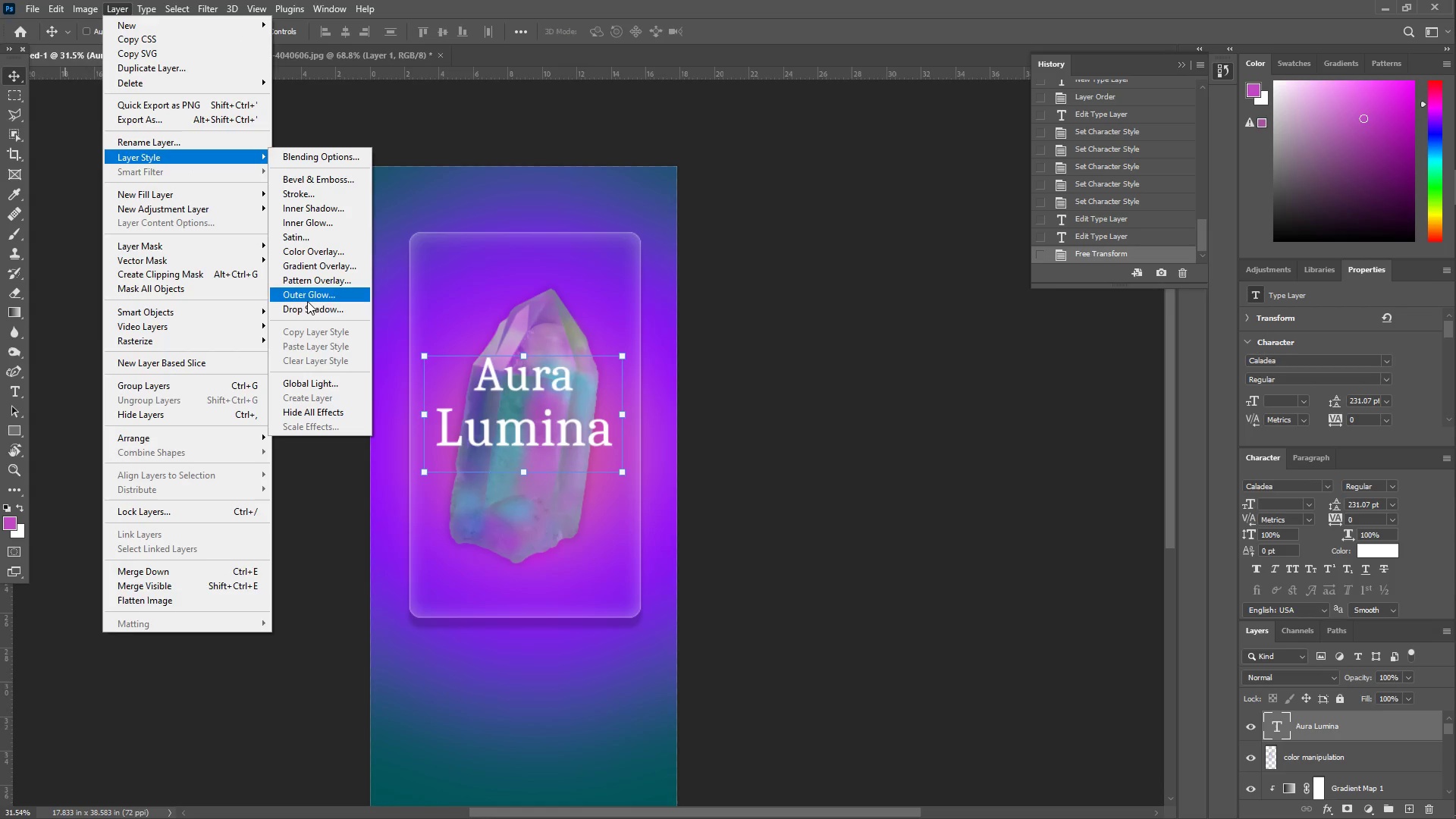 
left_click([311, 312])
 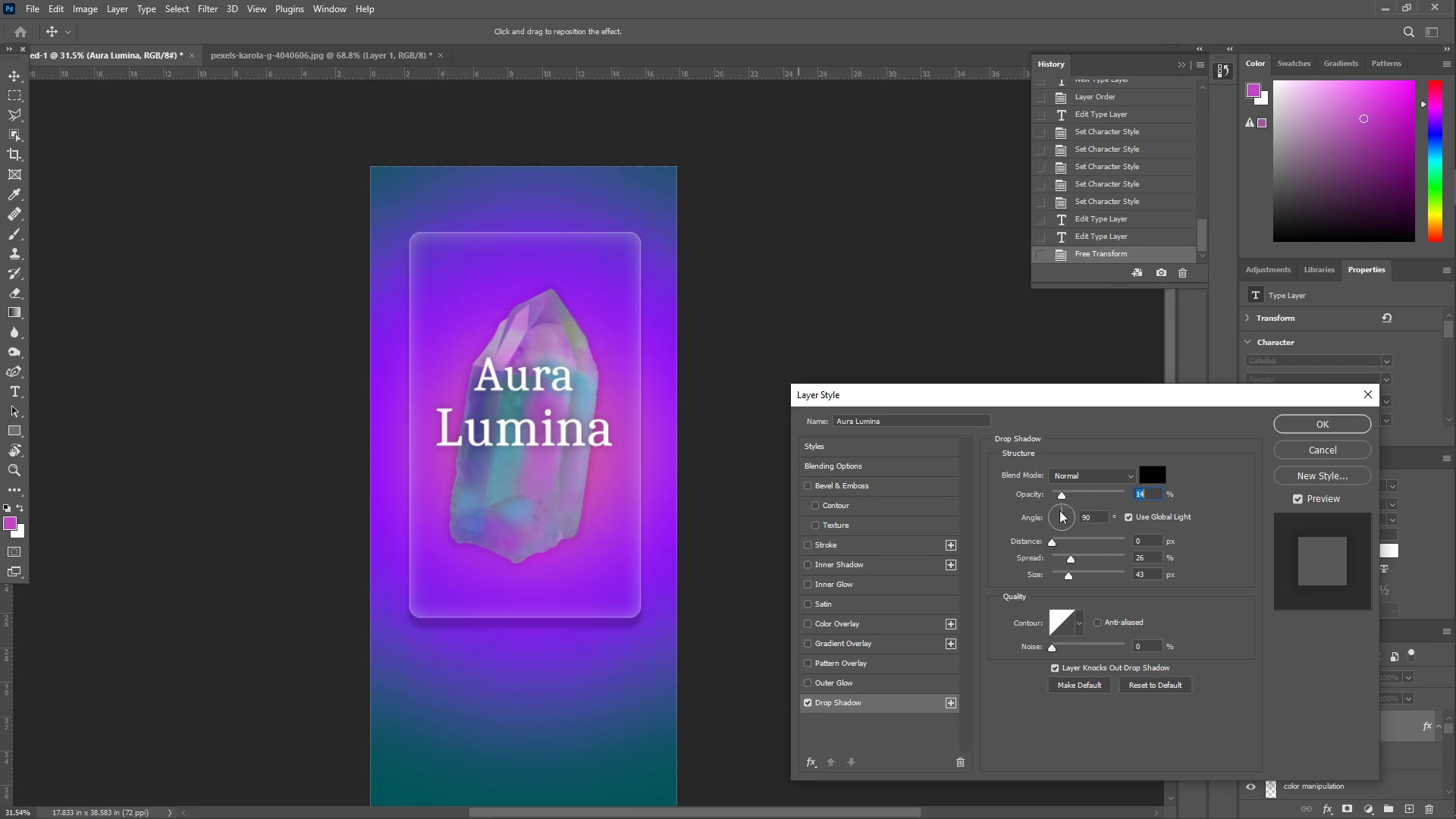 
left_click_drag(start_coordinate=[1061, 491], to_coordinate=[1075, 492])
 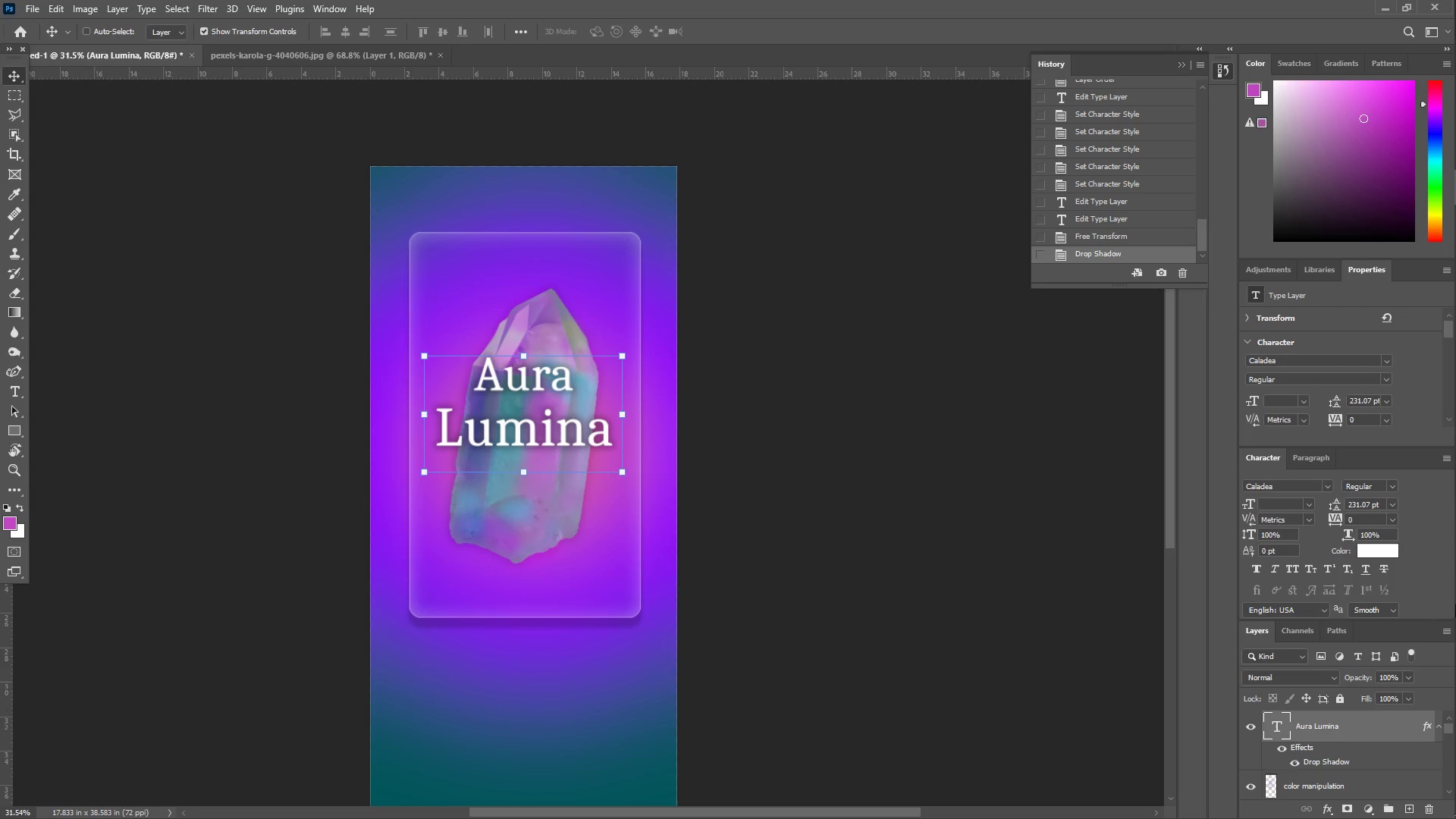 
wait(10.36)
 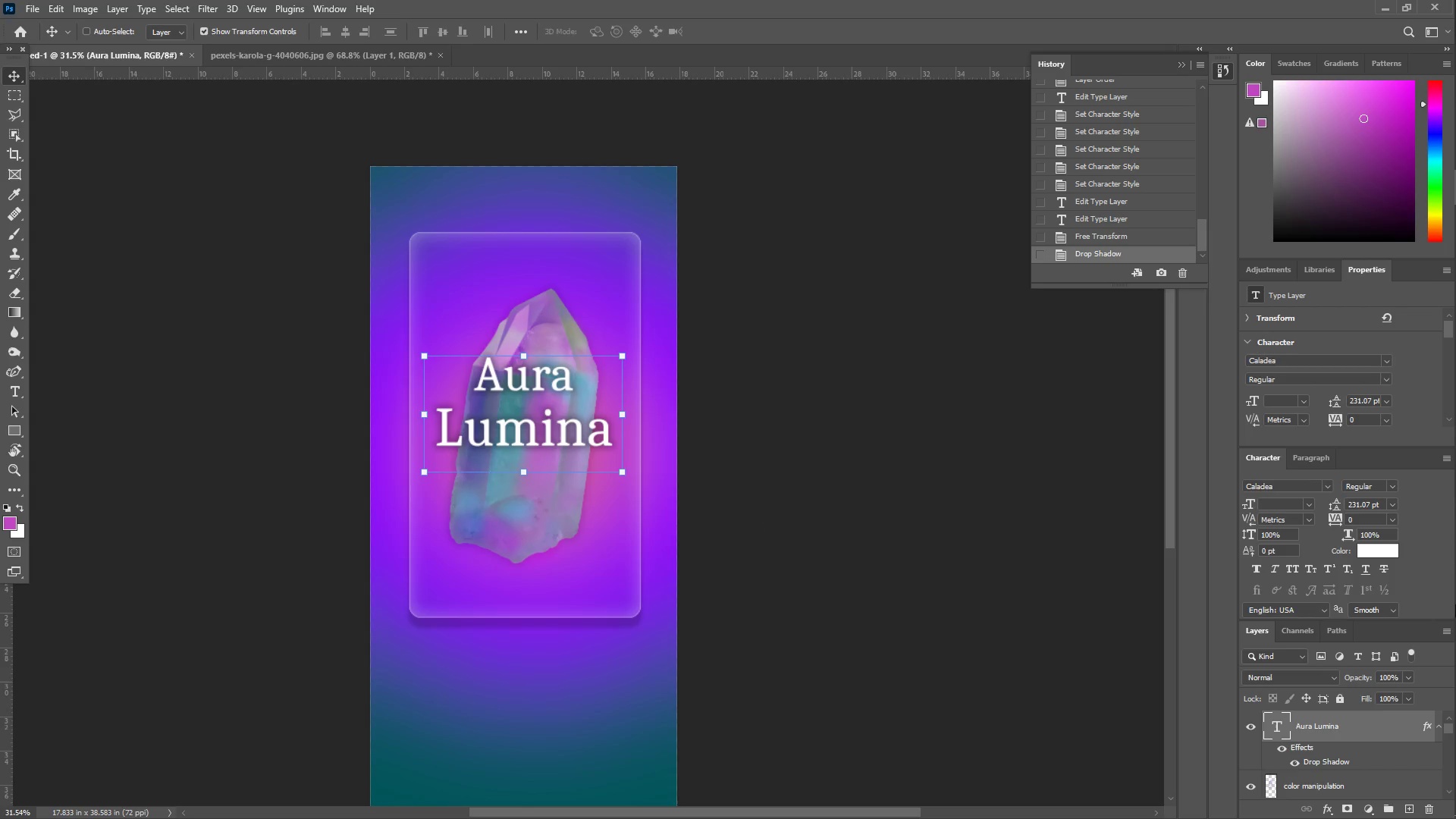 
left_click([1379, 696])
 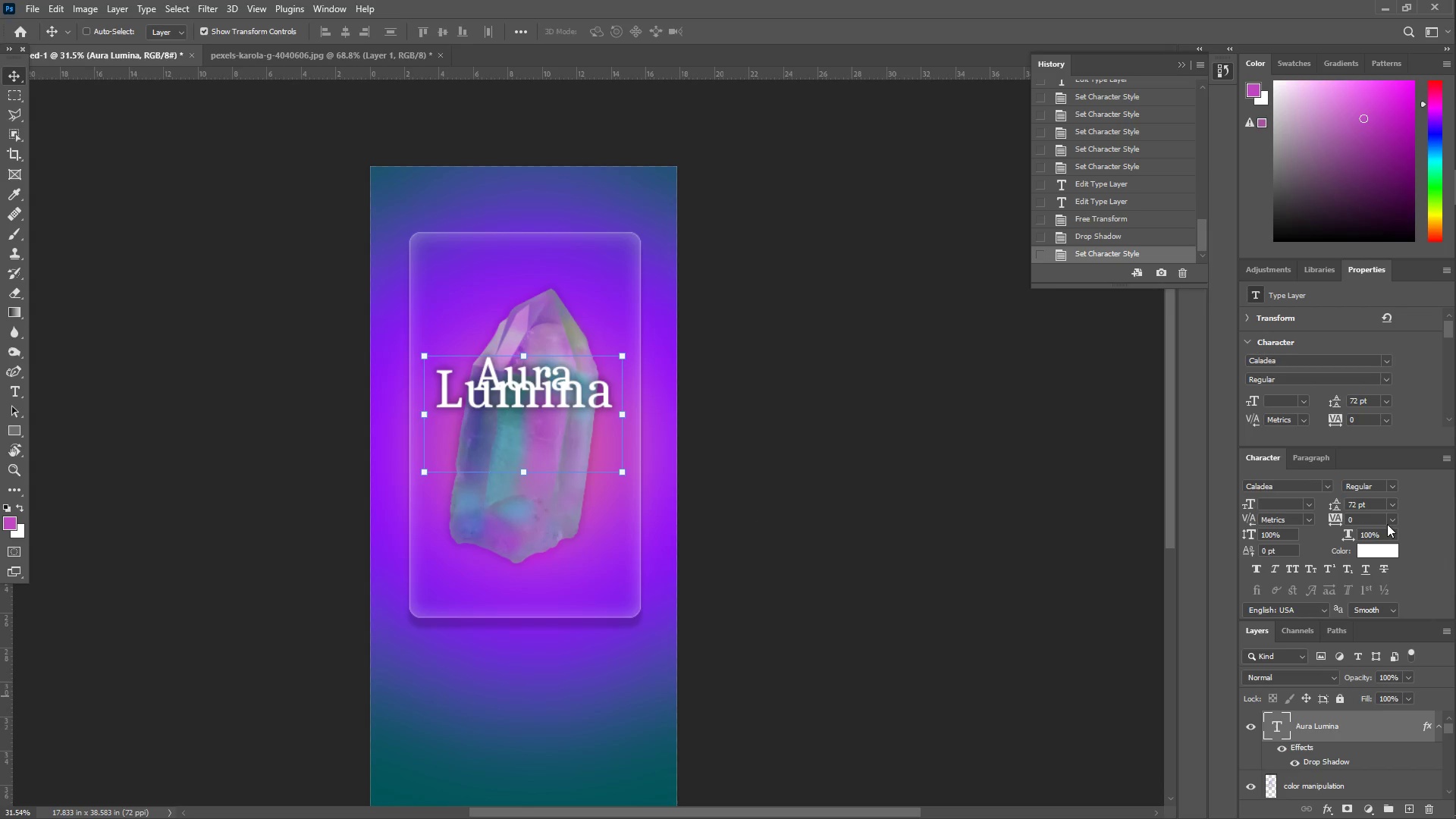 
left_click([1372, 505])
 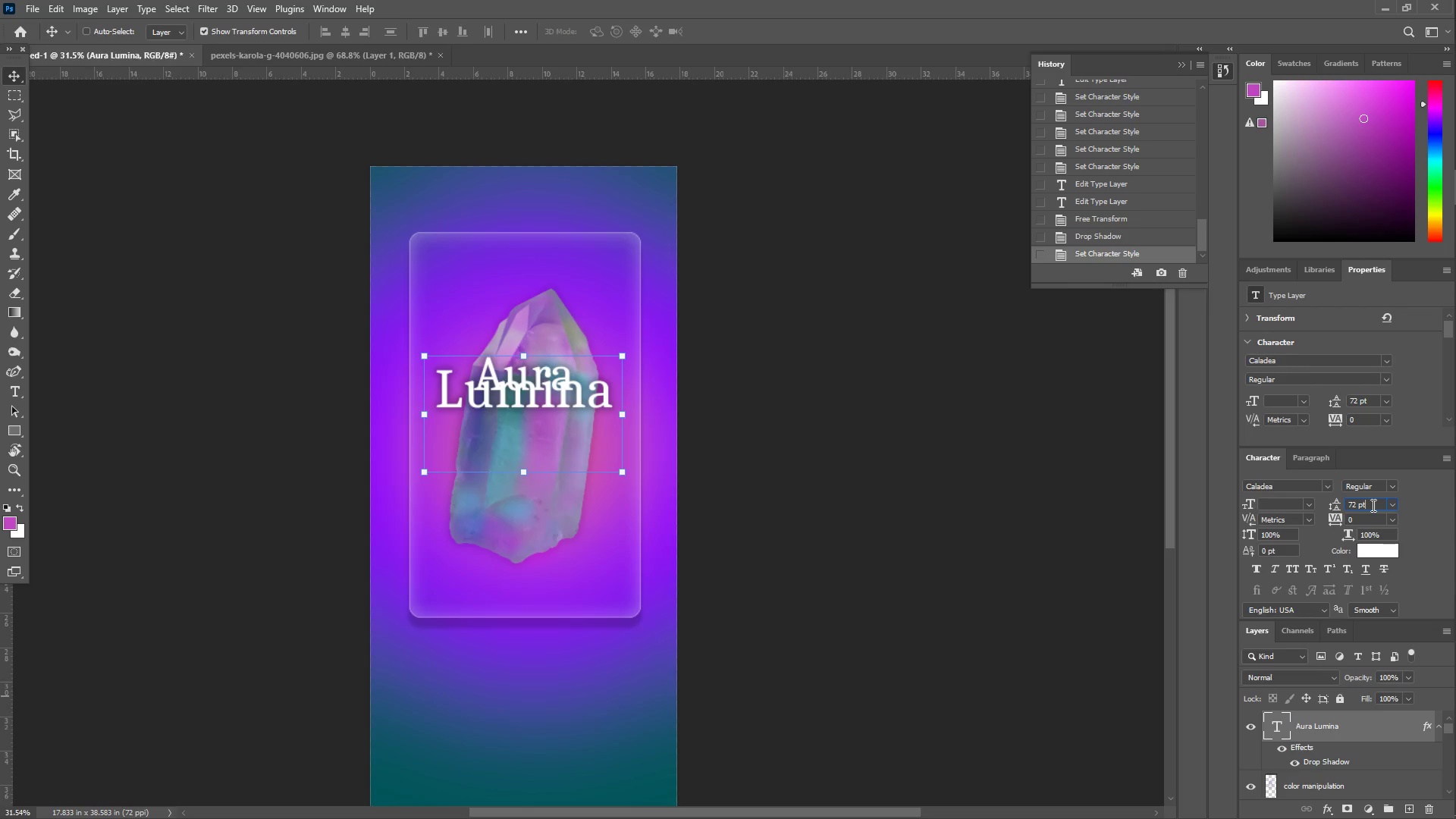 
key(Control+ControlLeft)
 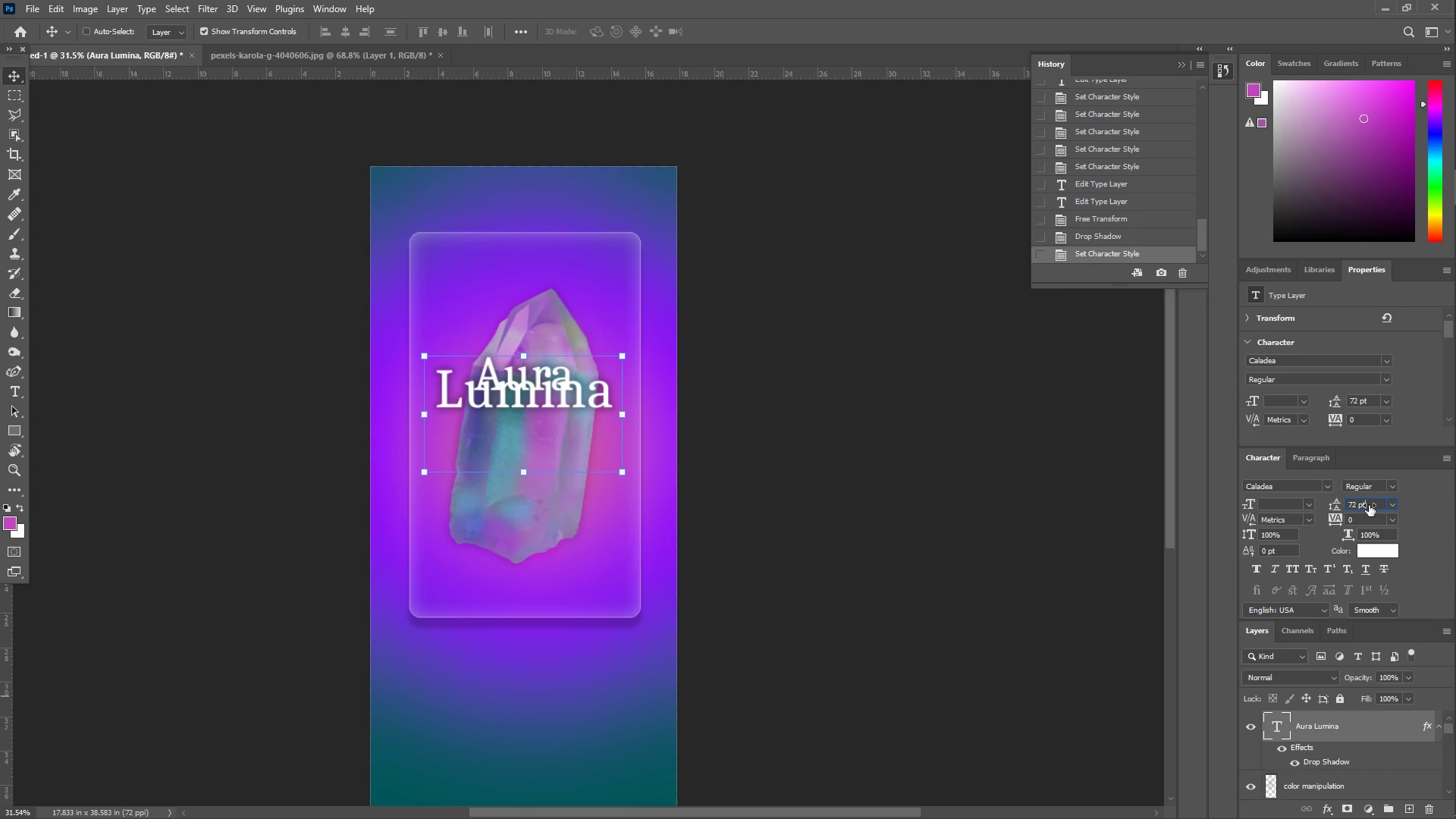 
key(Control+A)
 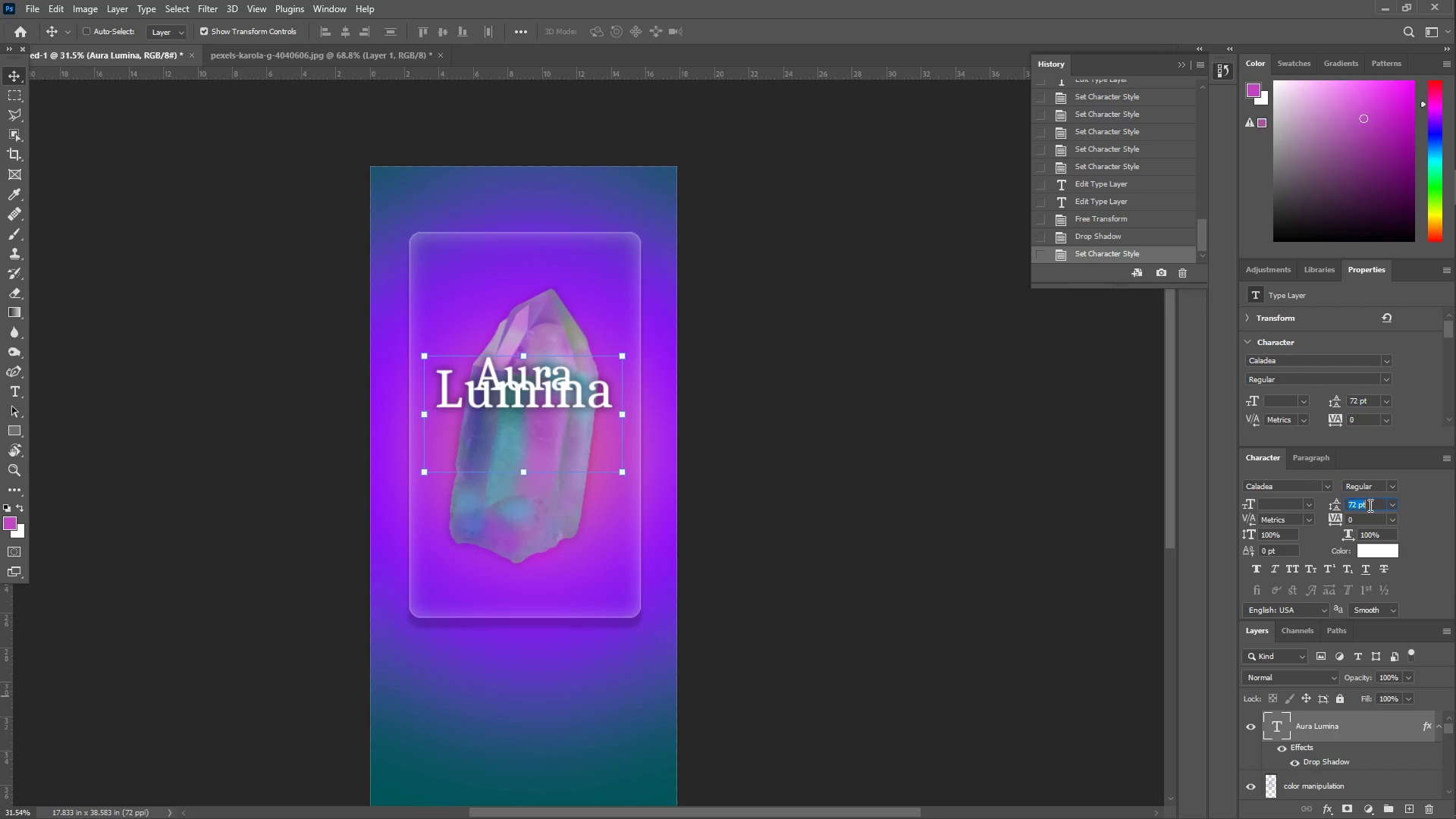 
key(Numpad2)
 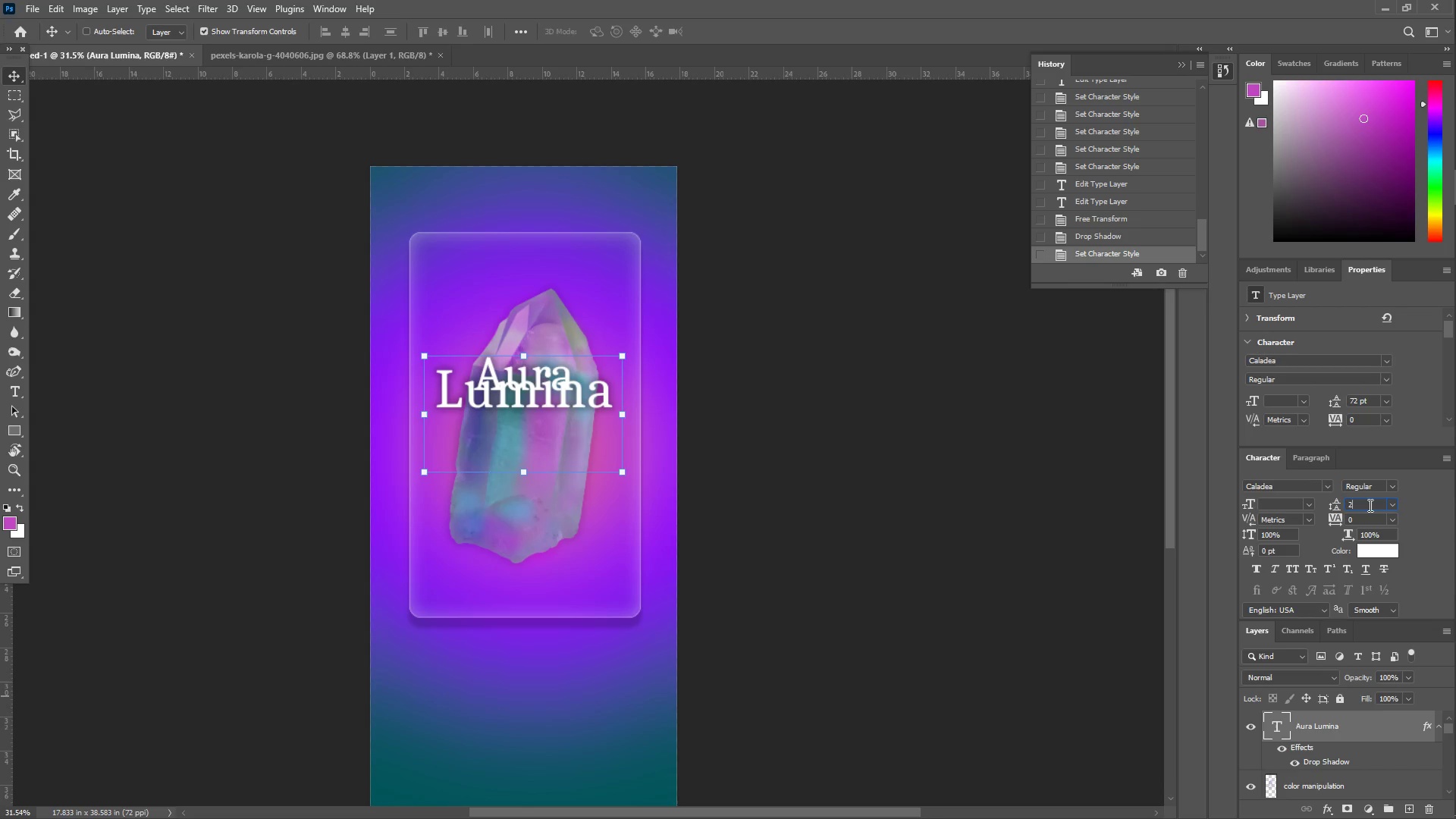 
key(Numpad0)
 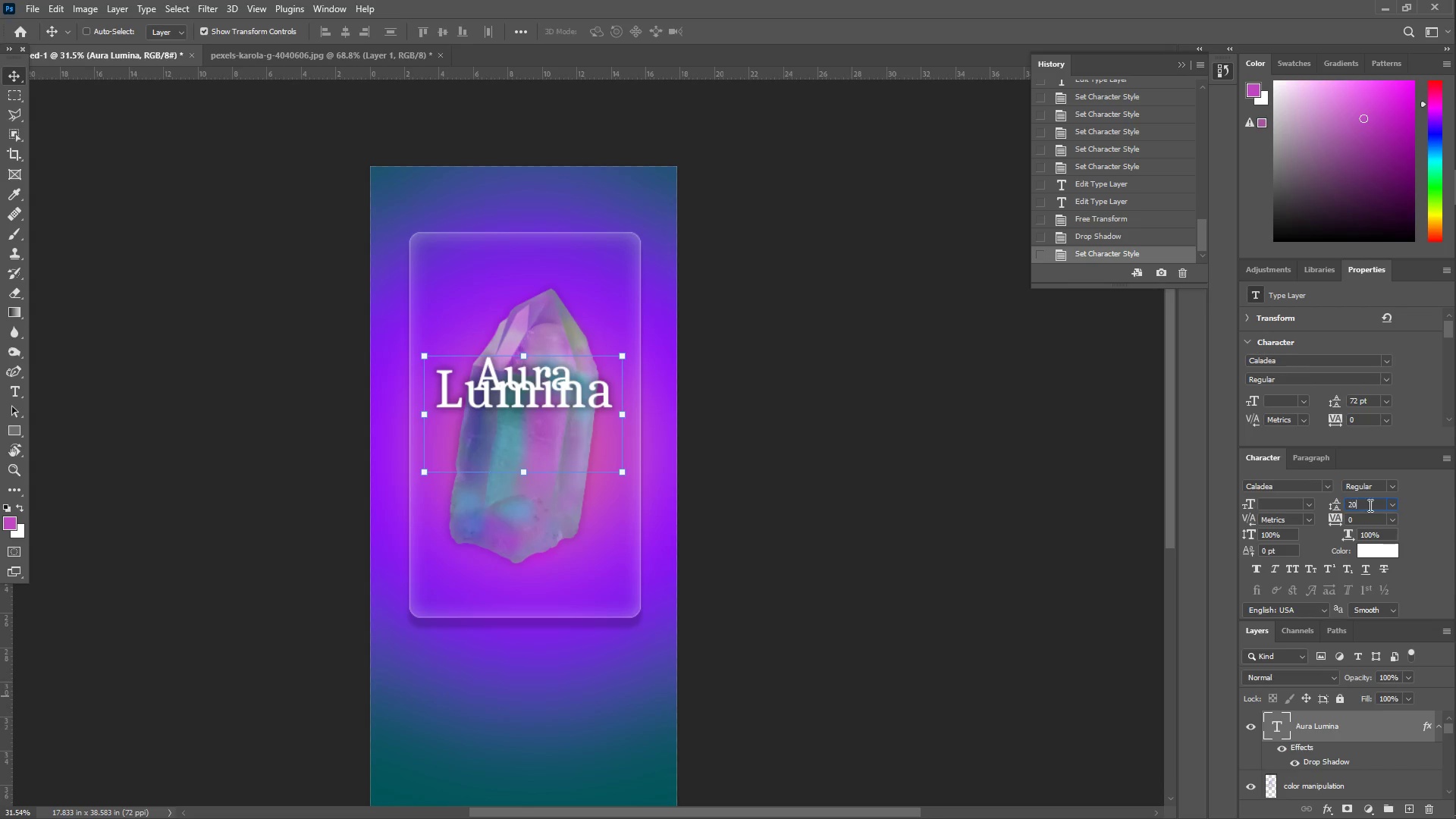 
key(Numpad0)
 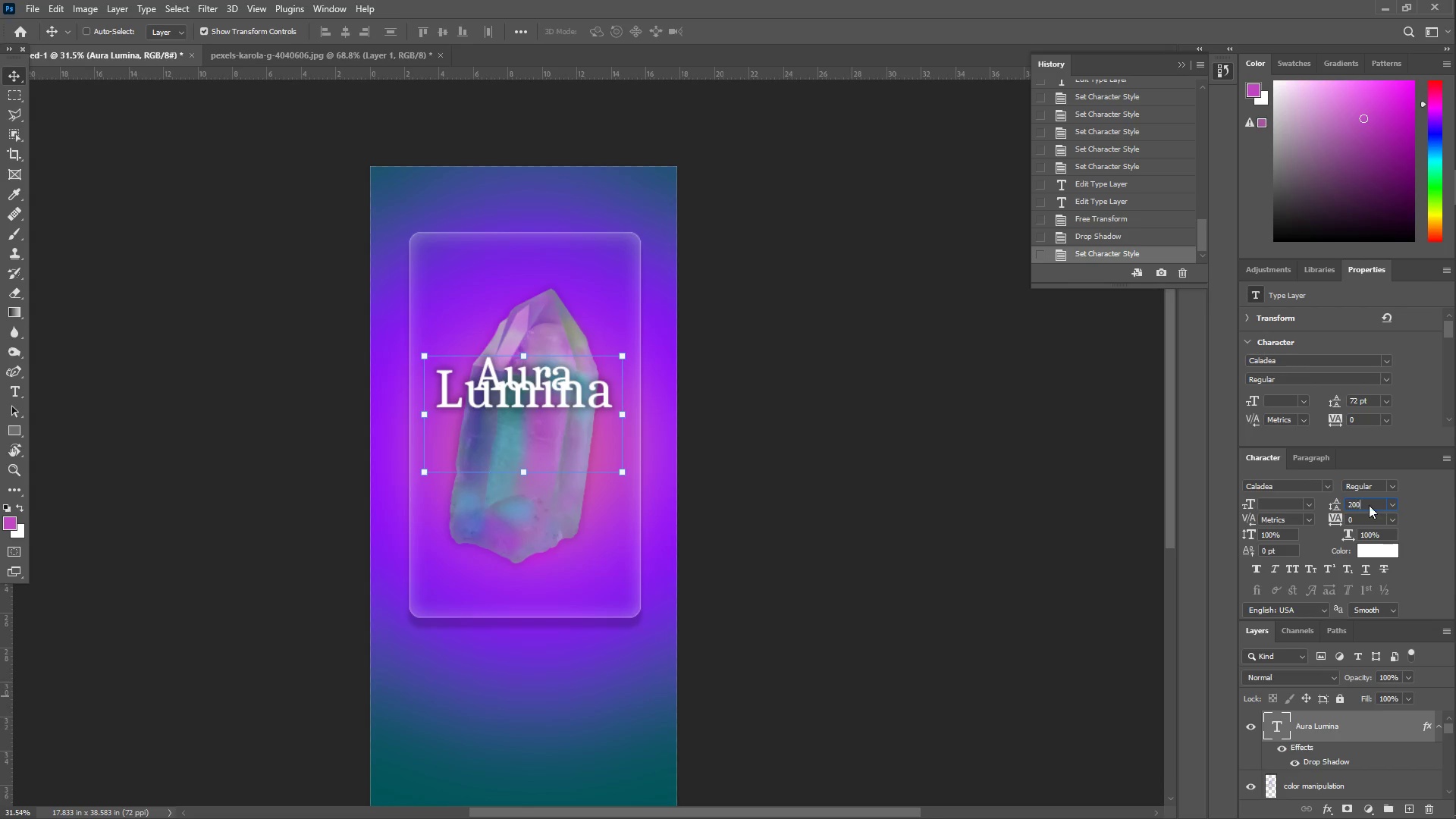 
key(NumpadEnter)
 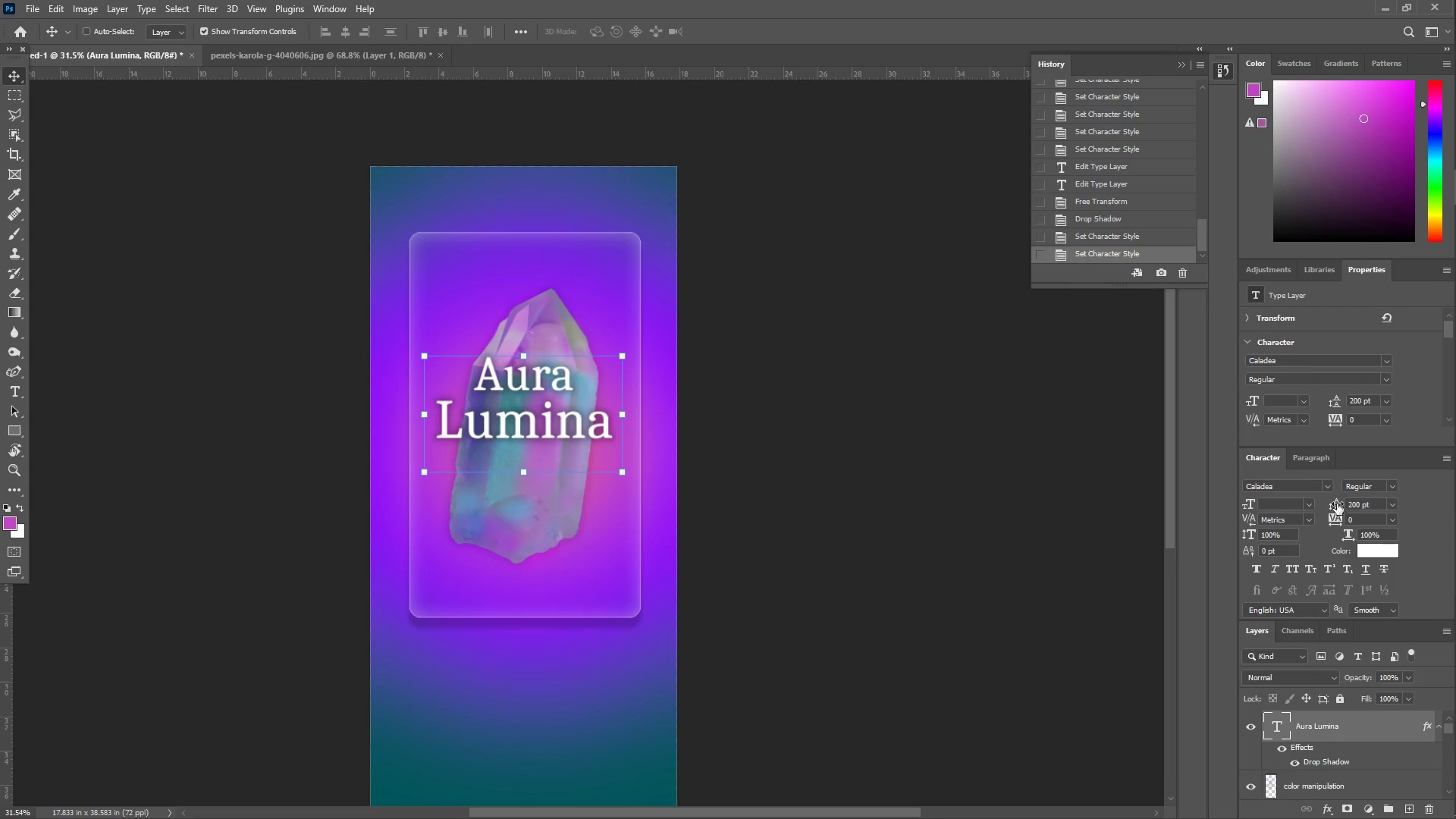 
key(Control+ControlLeft)
 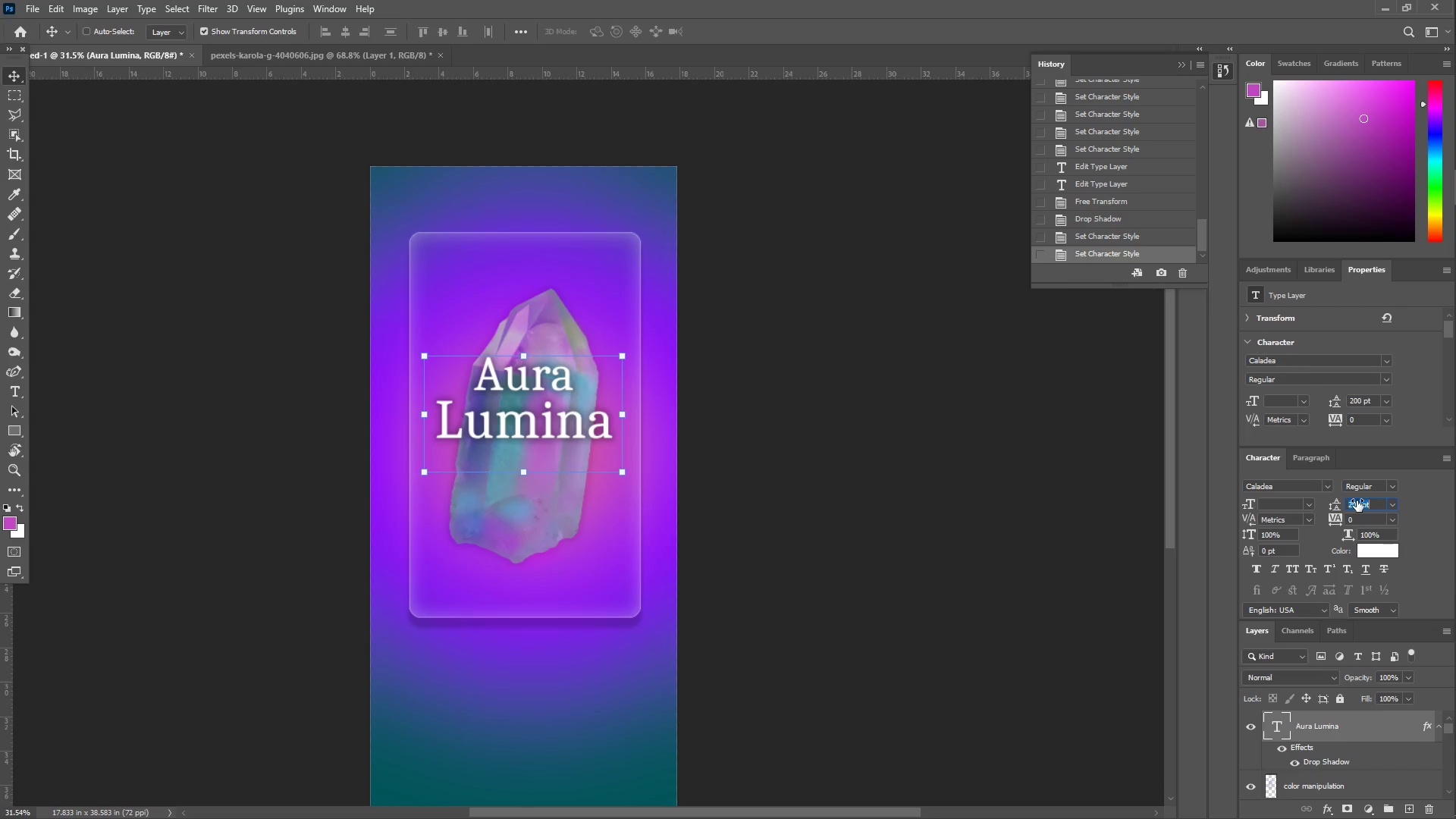 
key(Control+A)
 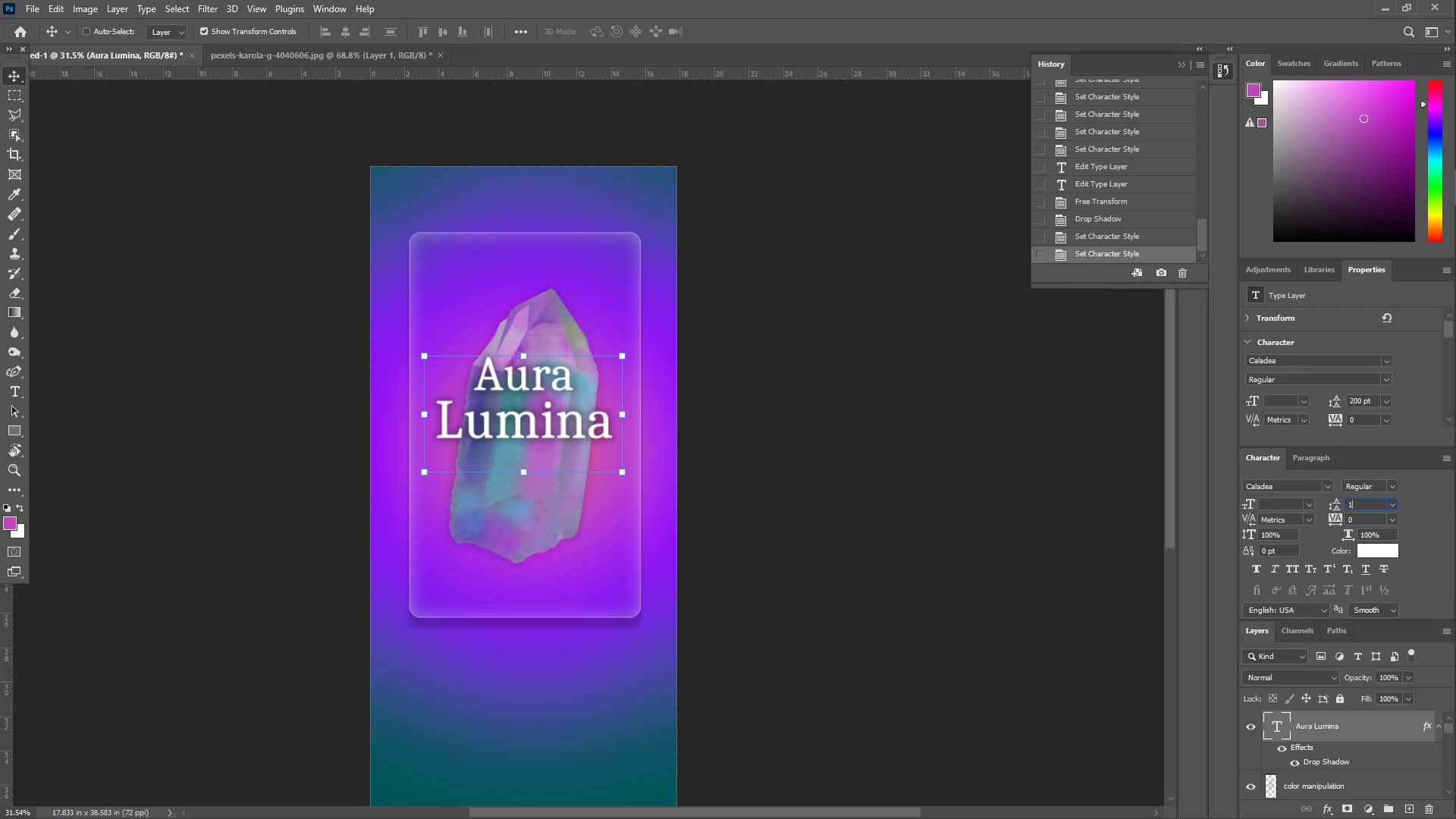 
key(Numpad1)
 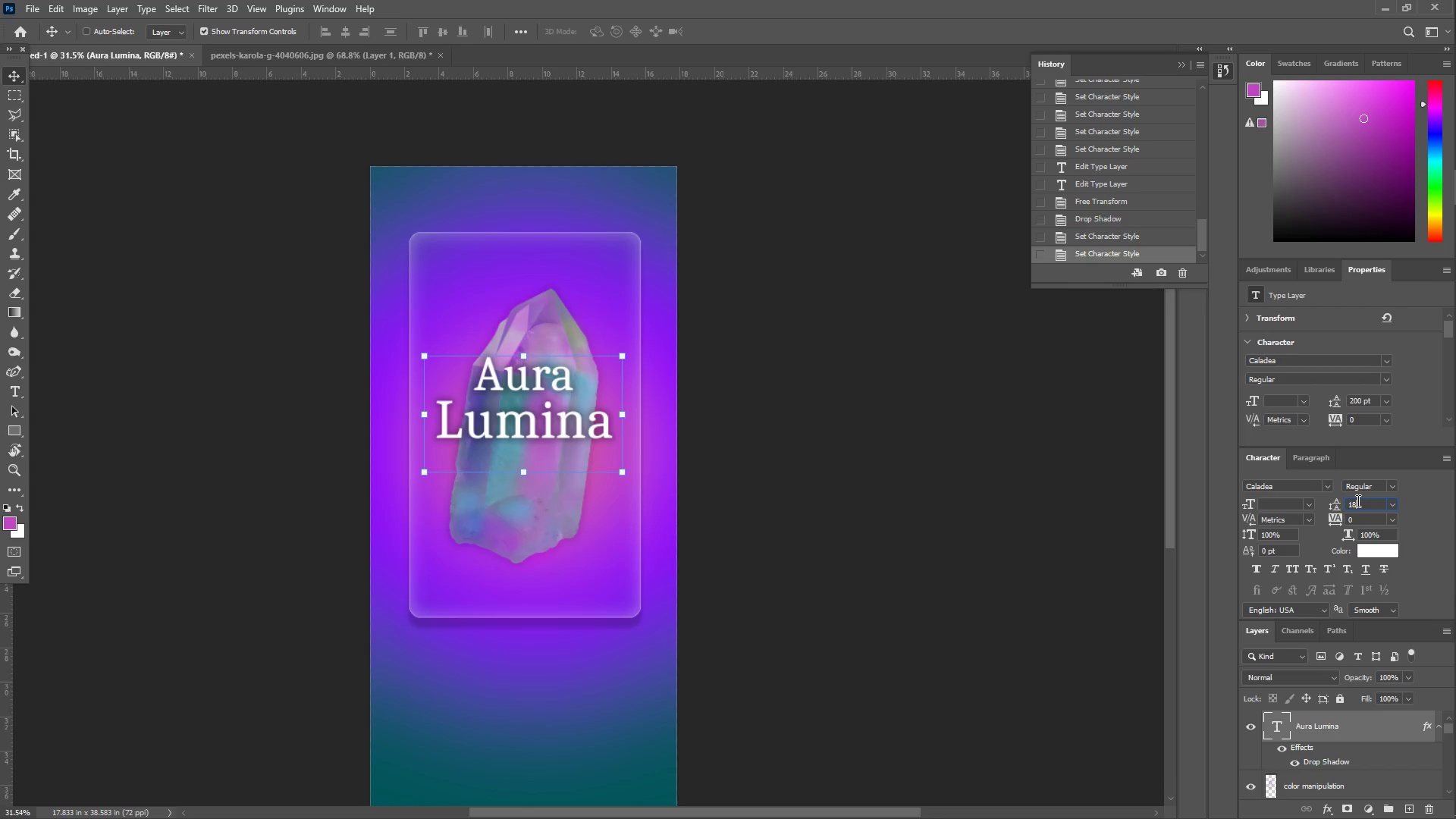 
key(Numpad8)
 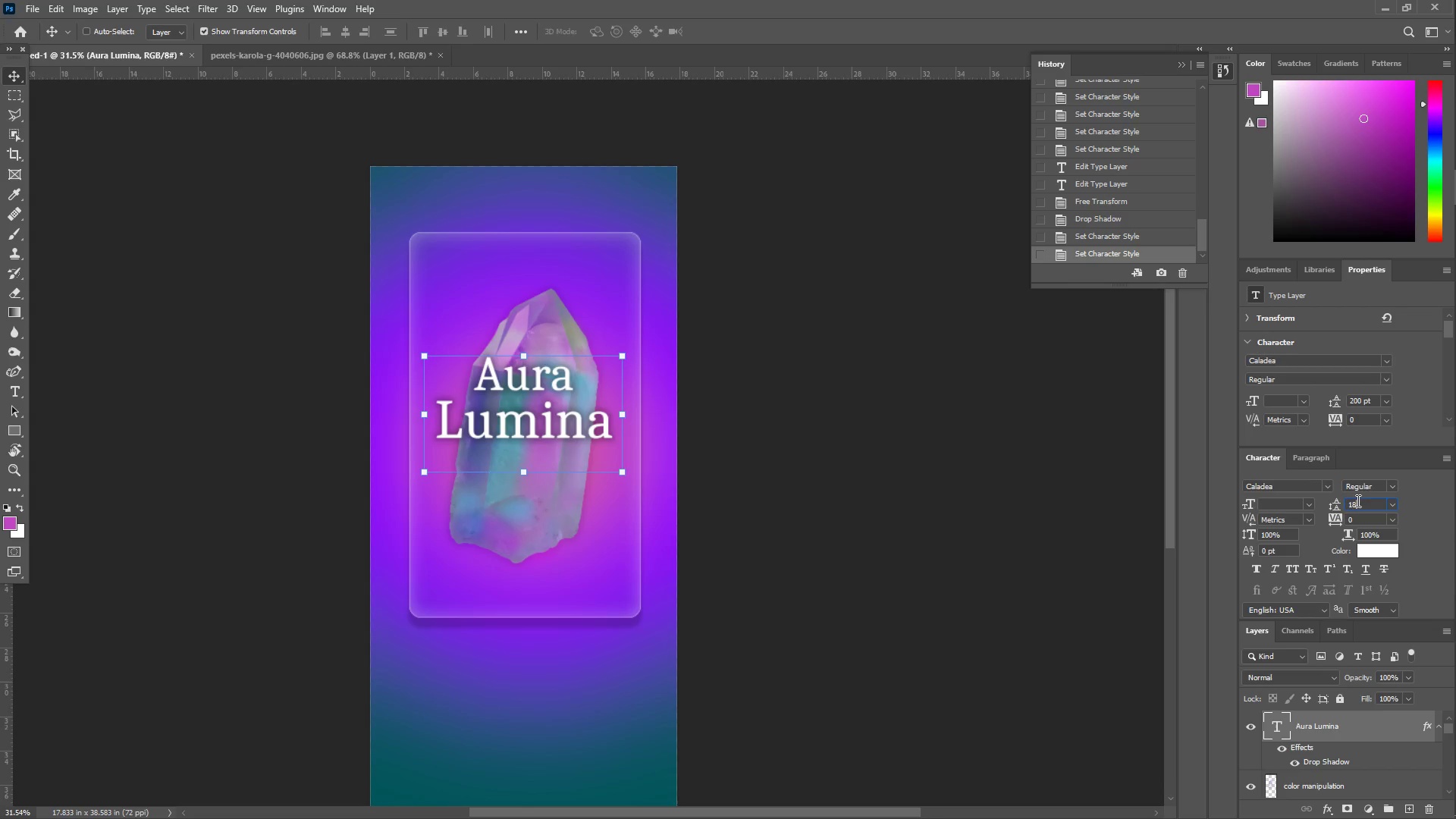 
key(Numpad0)
 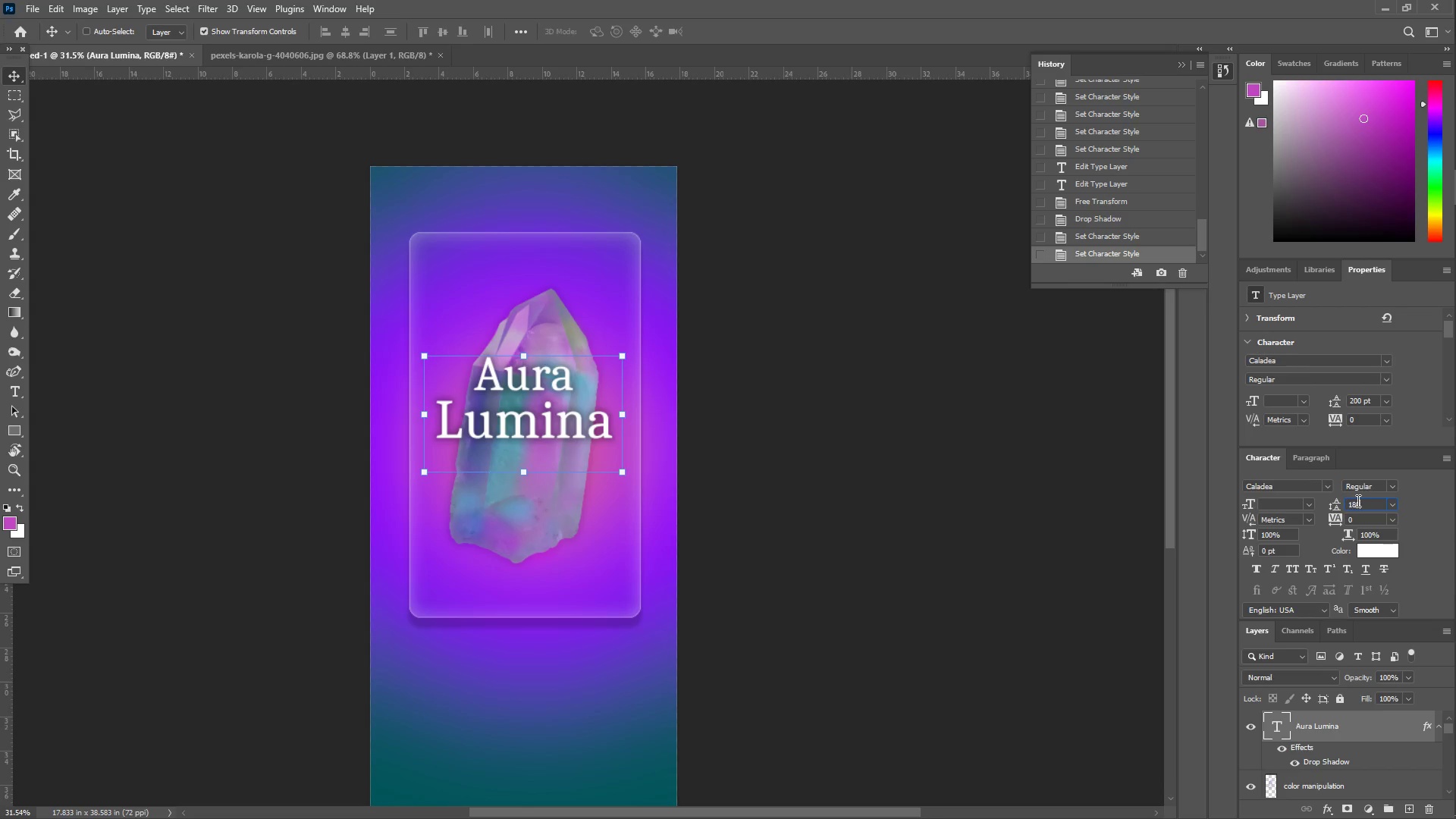 
key(NumpadEnter)
 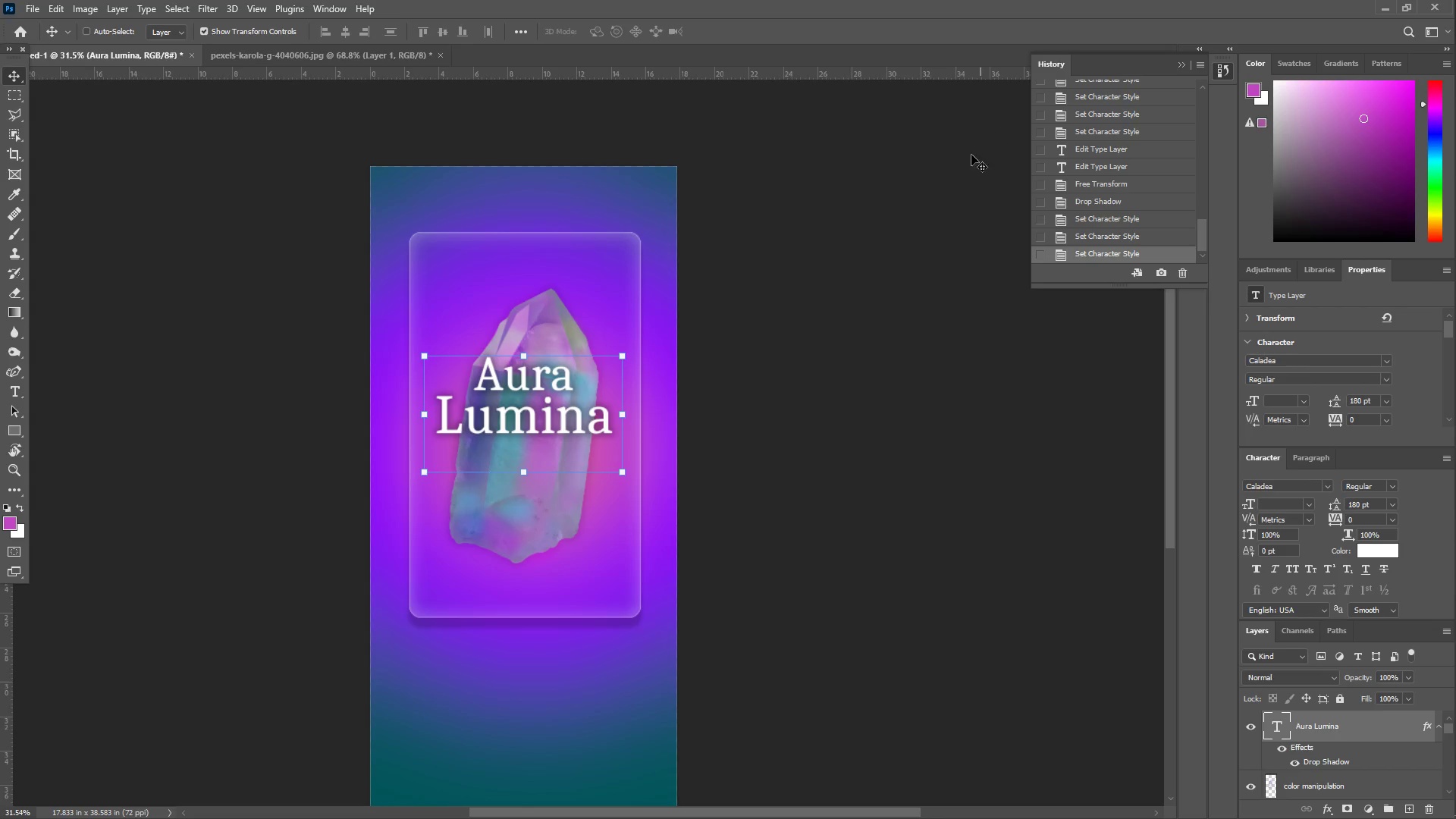 
key(Z)
 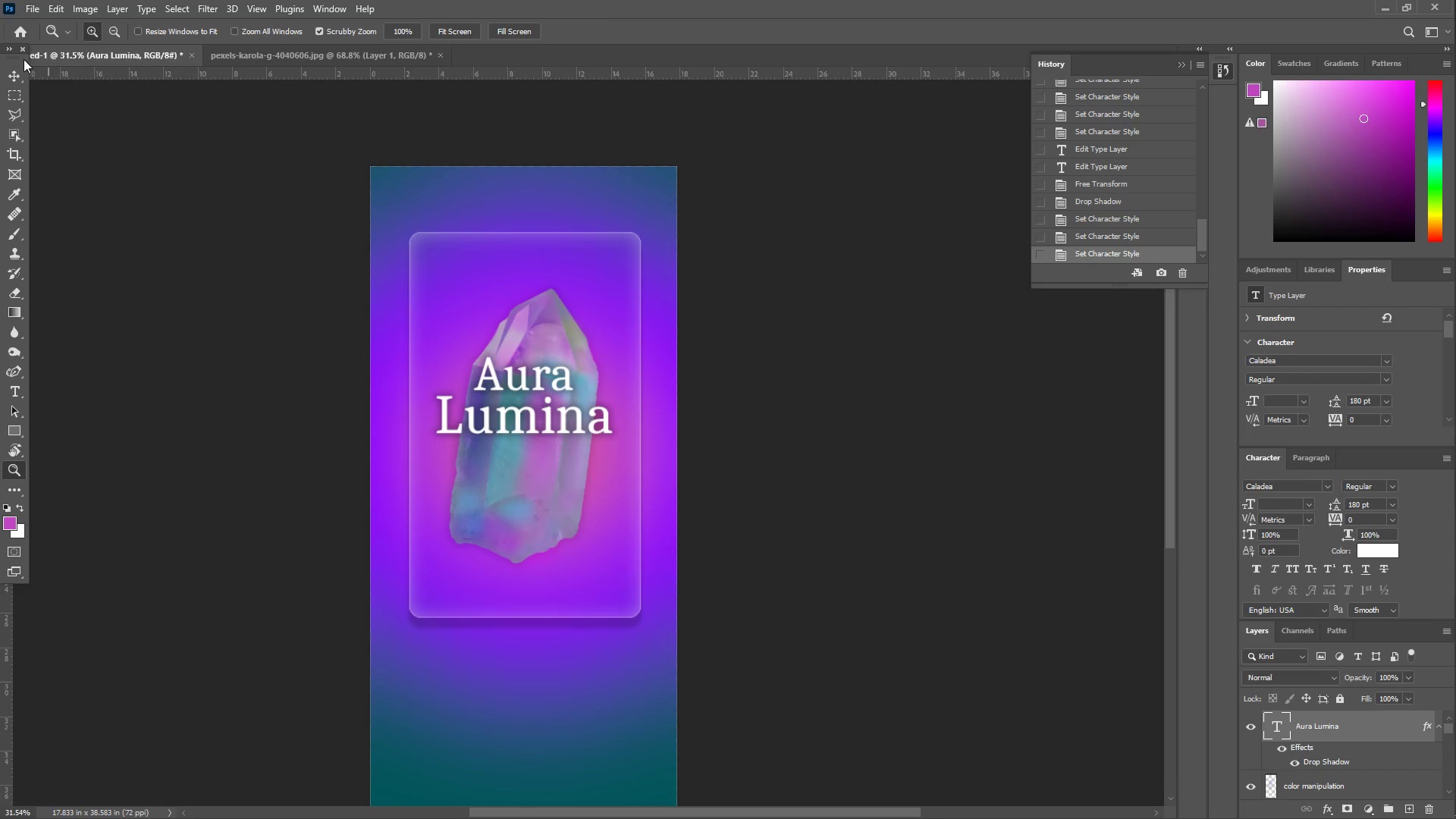 
left_click([17, 67])
 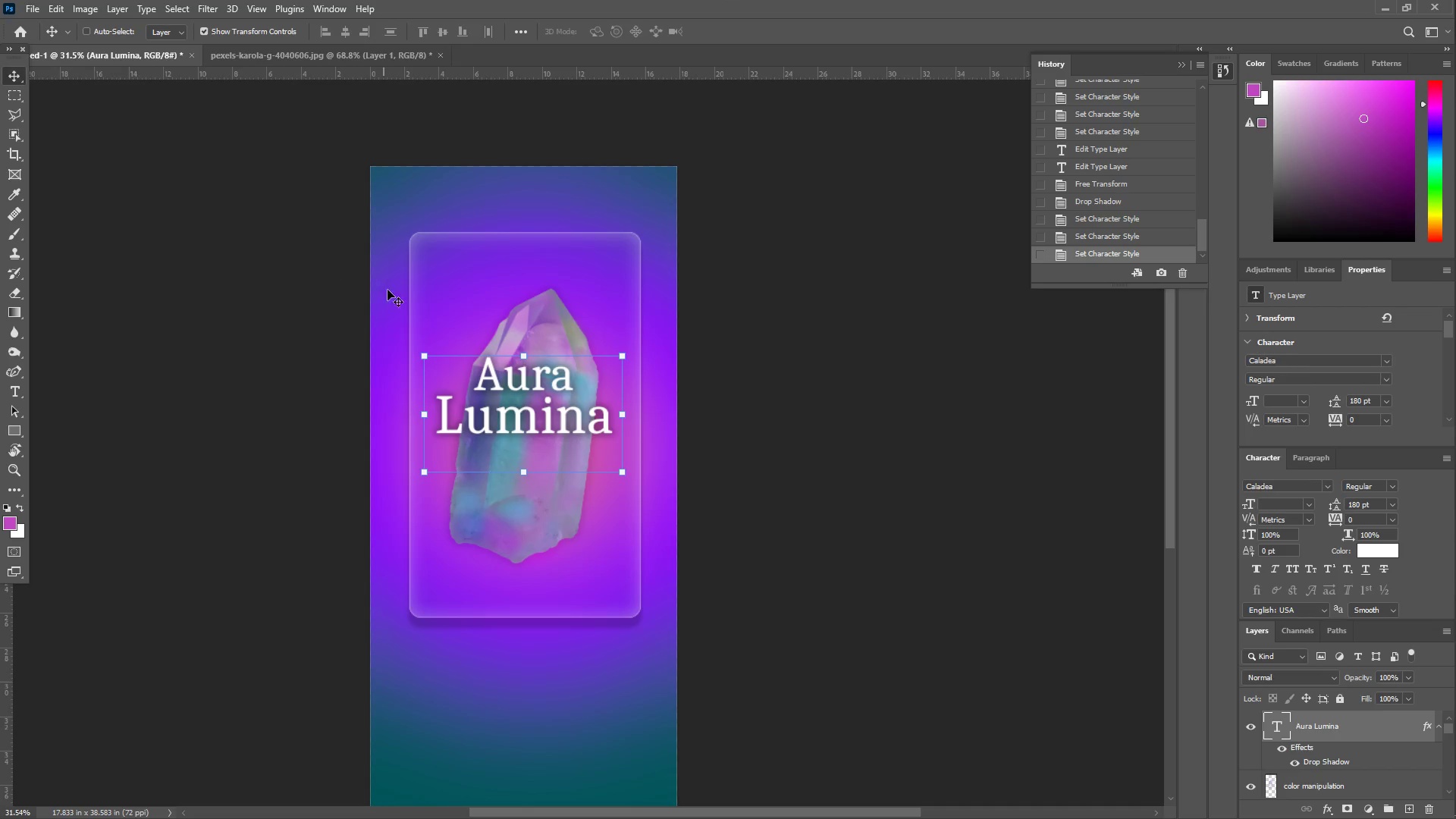 
hold_key(key=ShiftLeft, duration=1.14)
left_click_drag(start_coordinate=[507, 389], to_coordinate=[510, 403])
 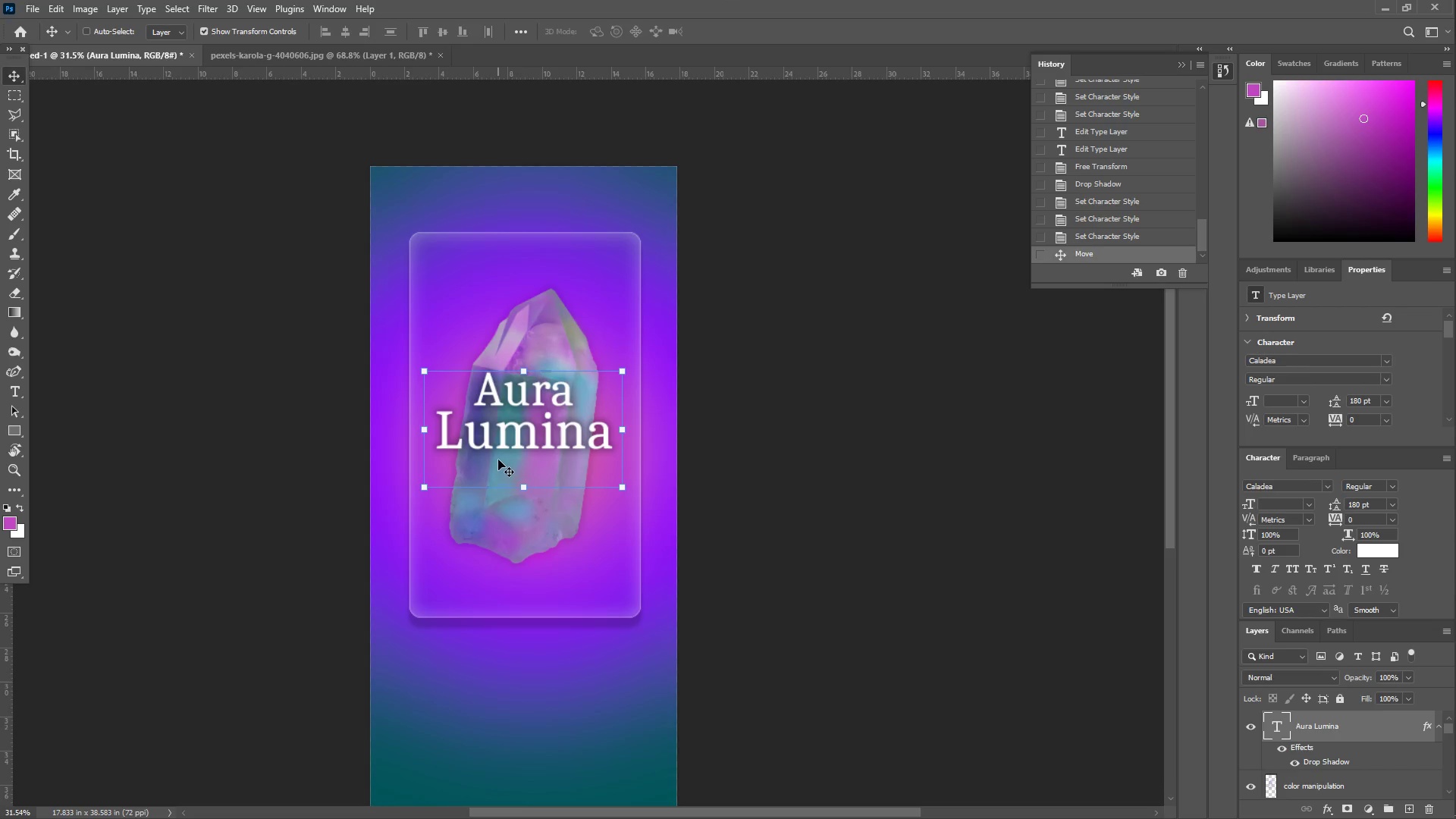 
type(Zz)
 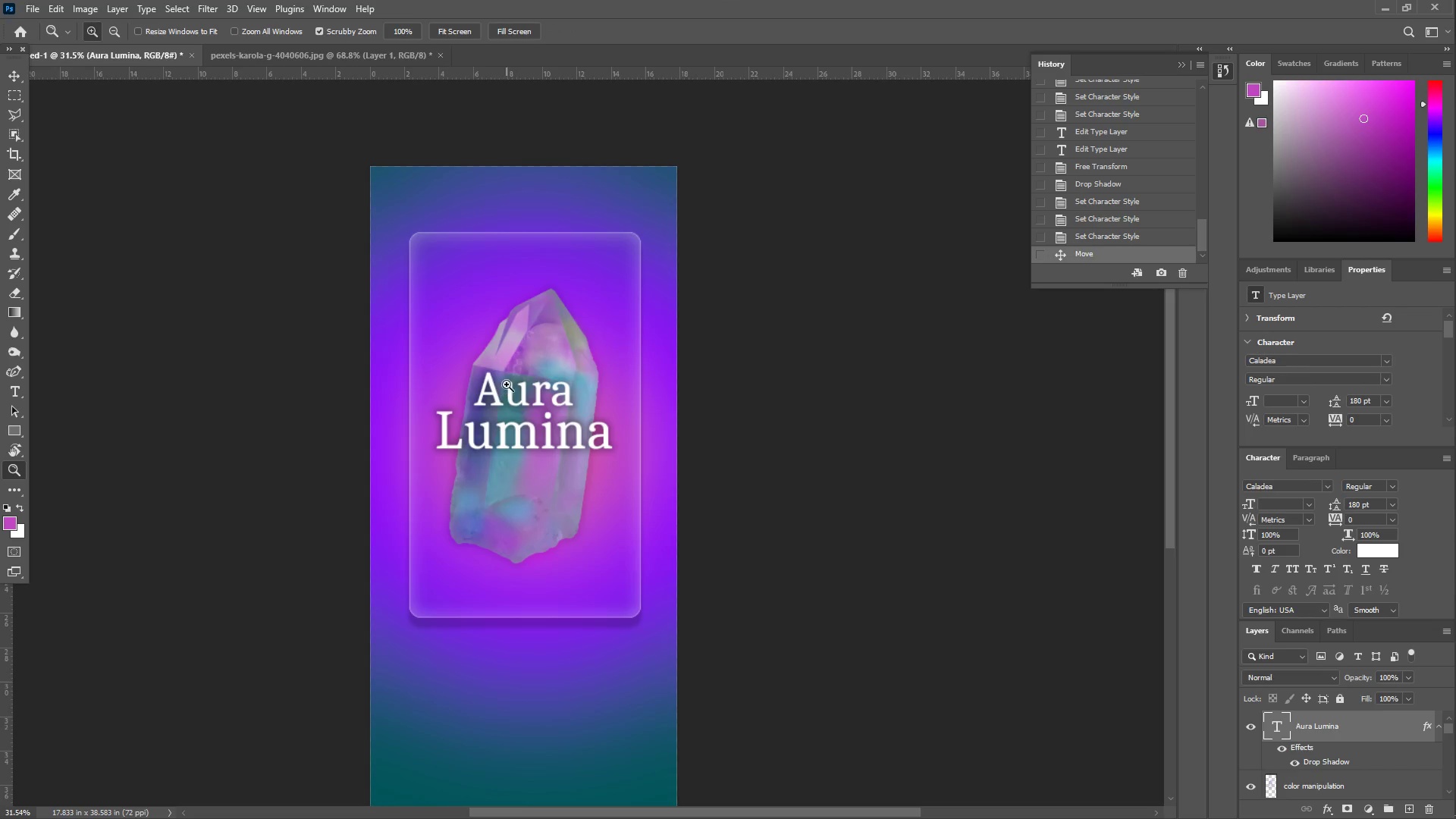 
left_click_drag(start_coordinate=[507, 384], to_coordinate=[457, 393])
 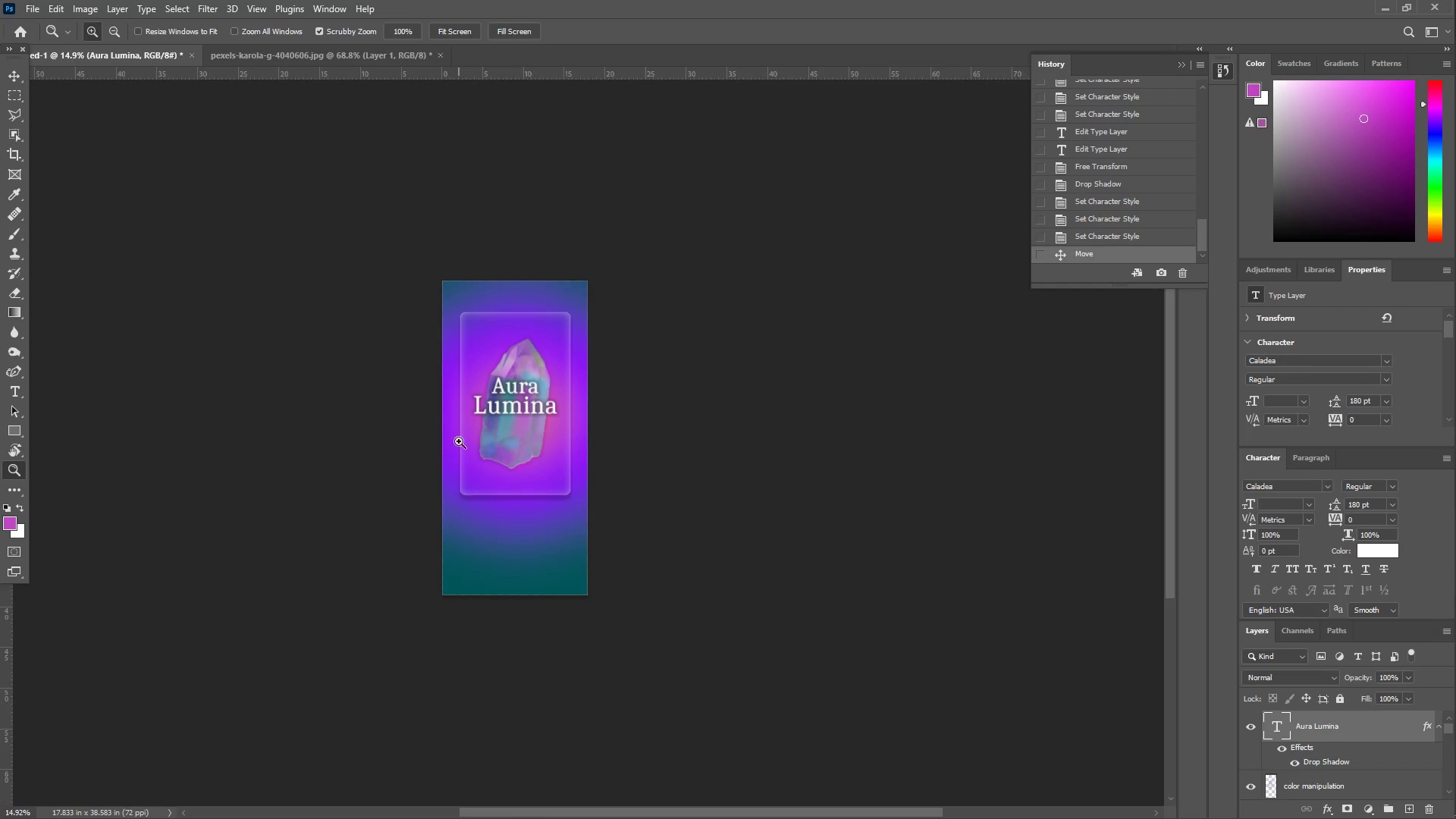 
left_click_drag(start_coordinate=[468, 444], to_coordinate=[510, 435])
 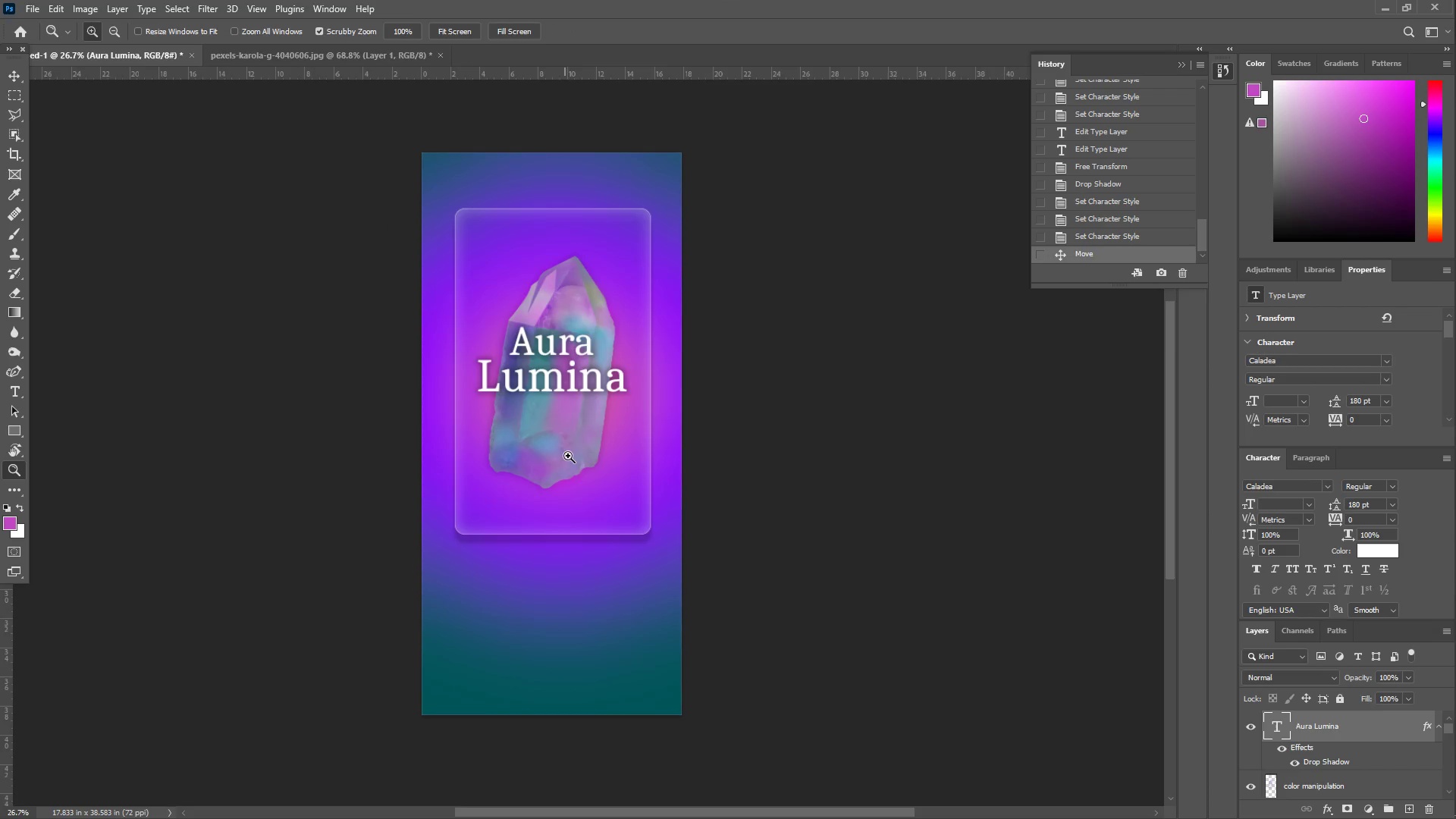 
left_click_drag(start_coordinate=[572, 424], to_coordinate=[610, 419])
 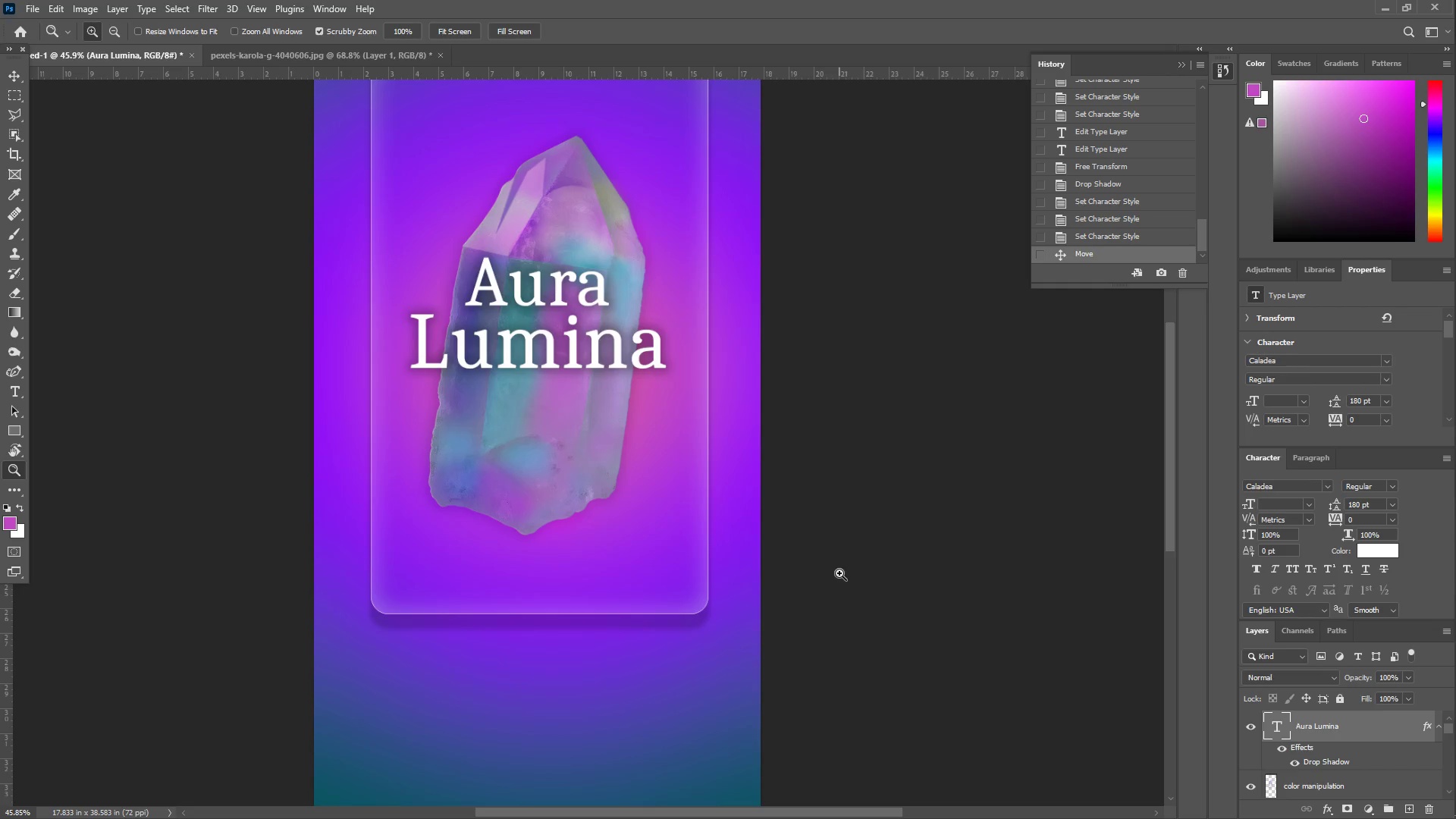 
left_click([15, 79])
 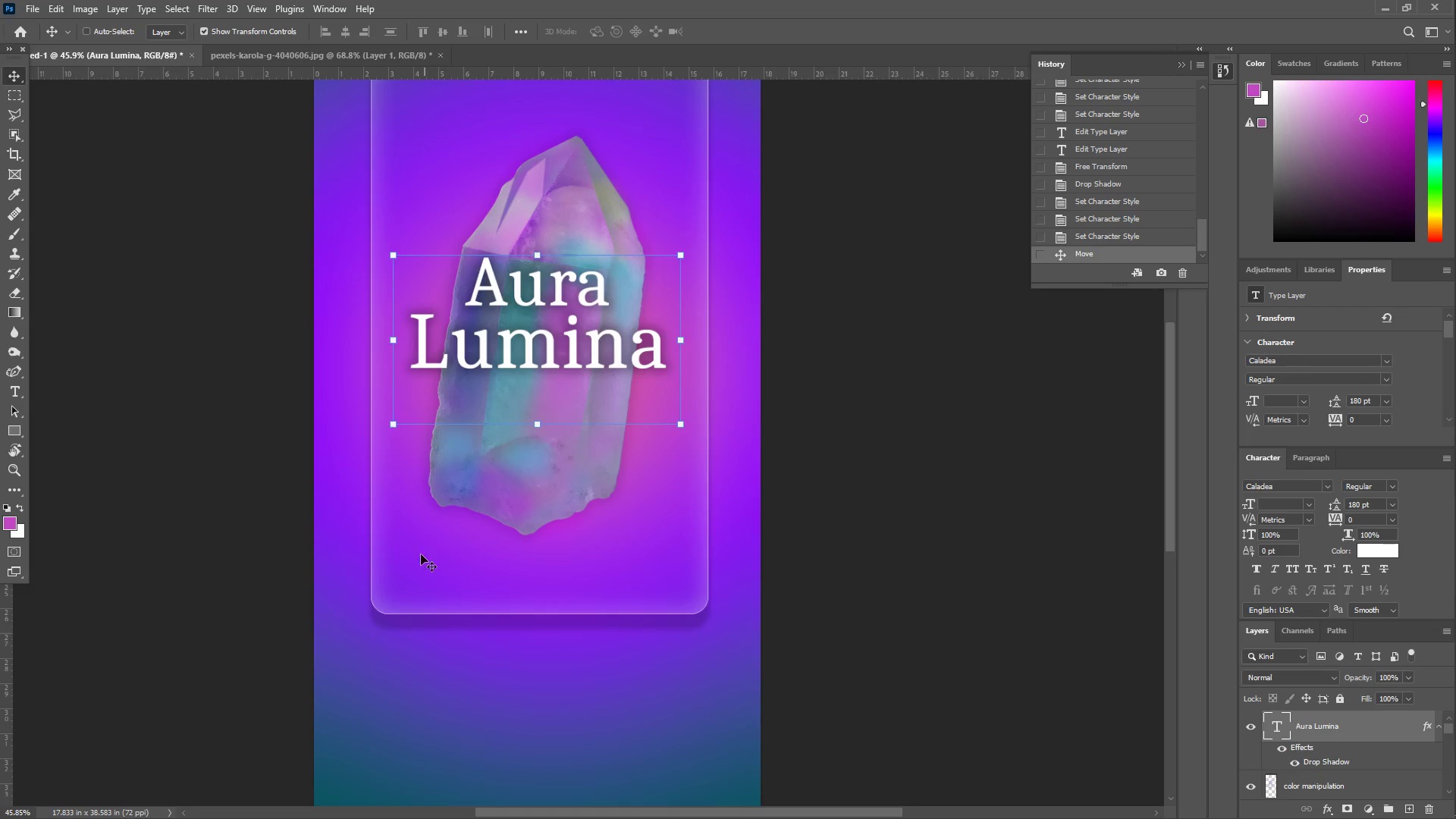 
right_click([435, 590])
 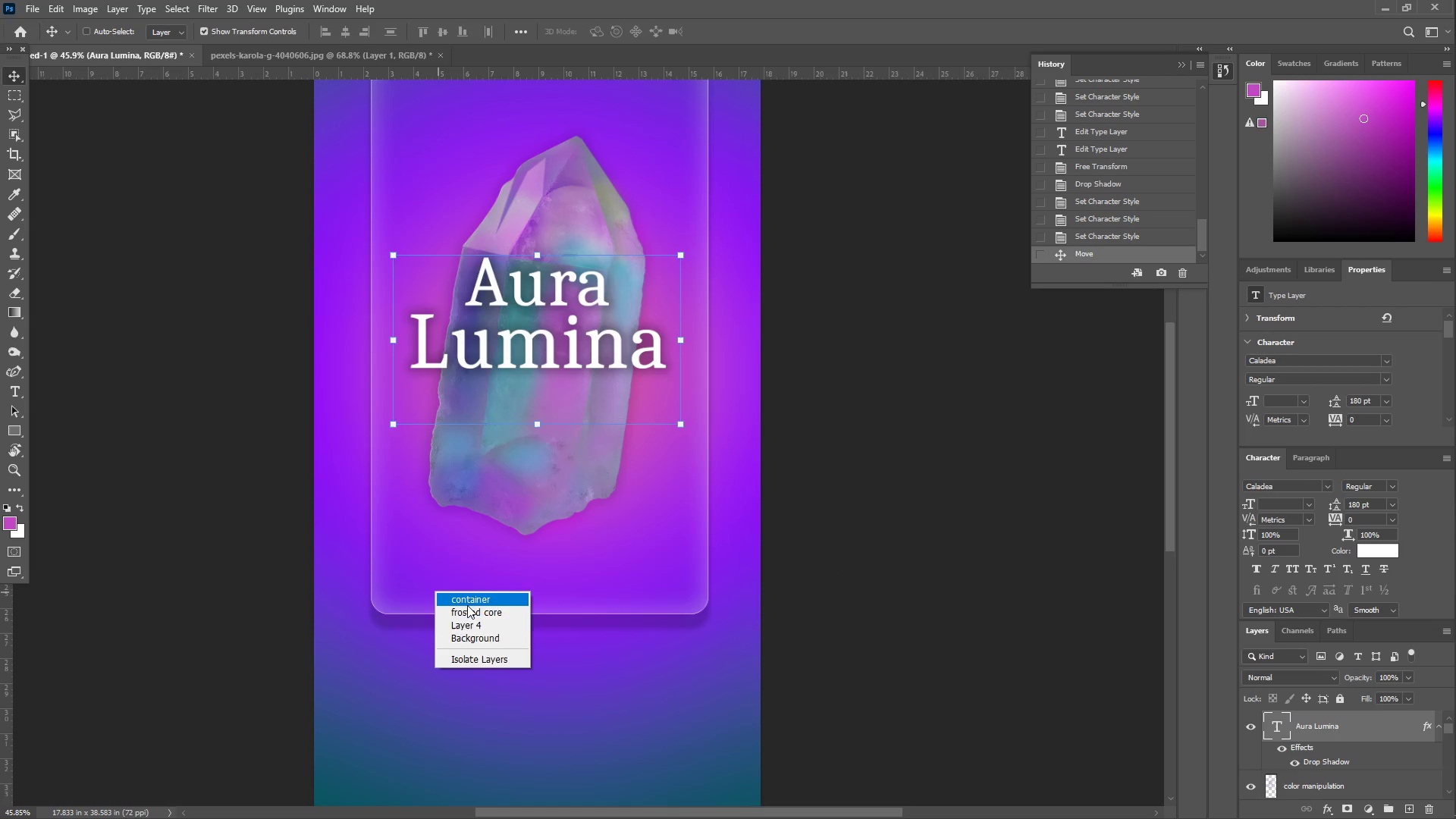 
left_click([467, 599])
 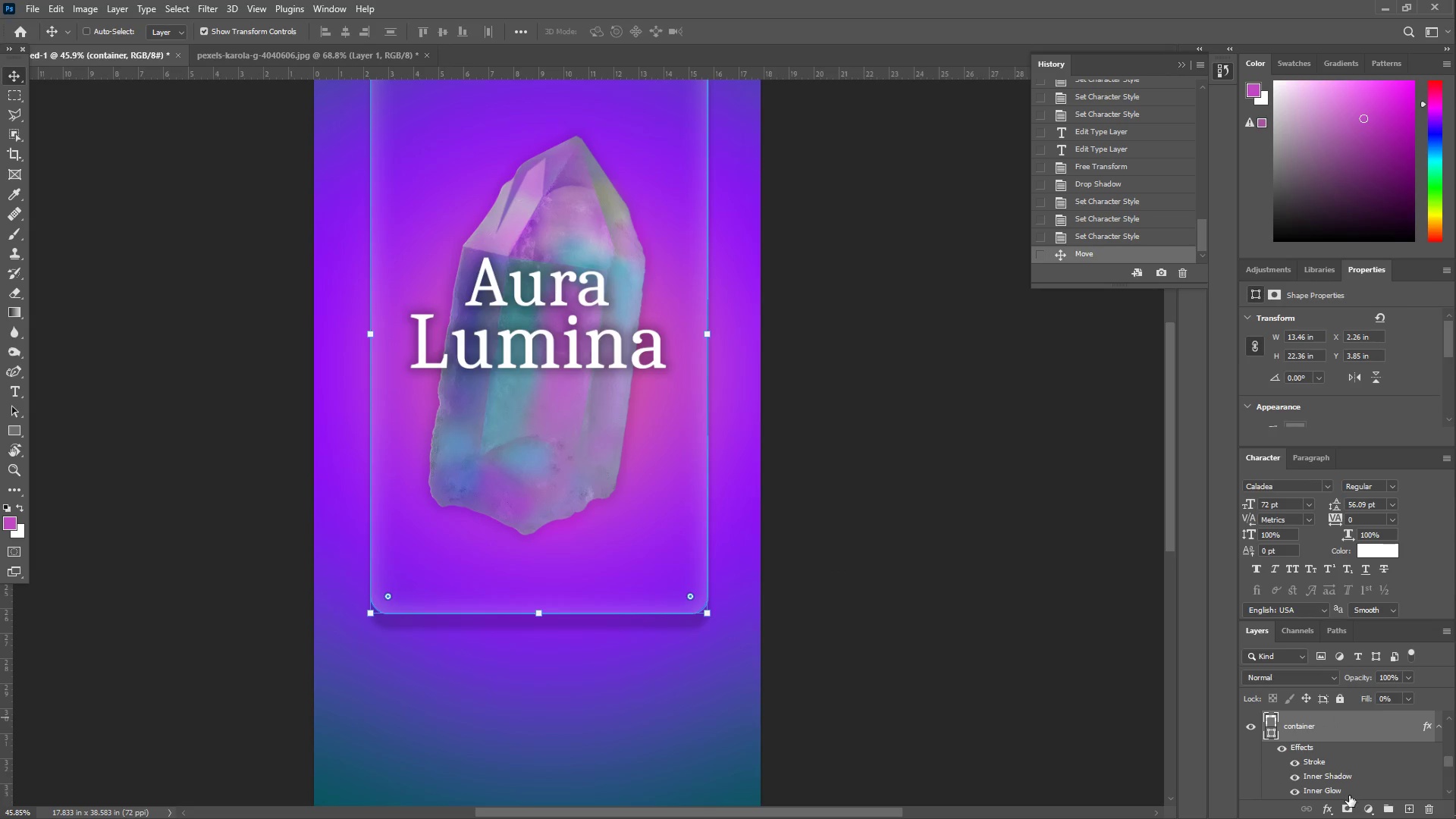 
scroll: coordinate [1345, 789], scroll_direction: down, amount: 1.0
 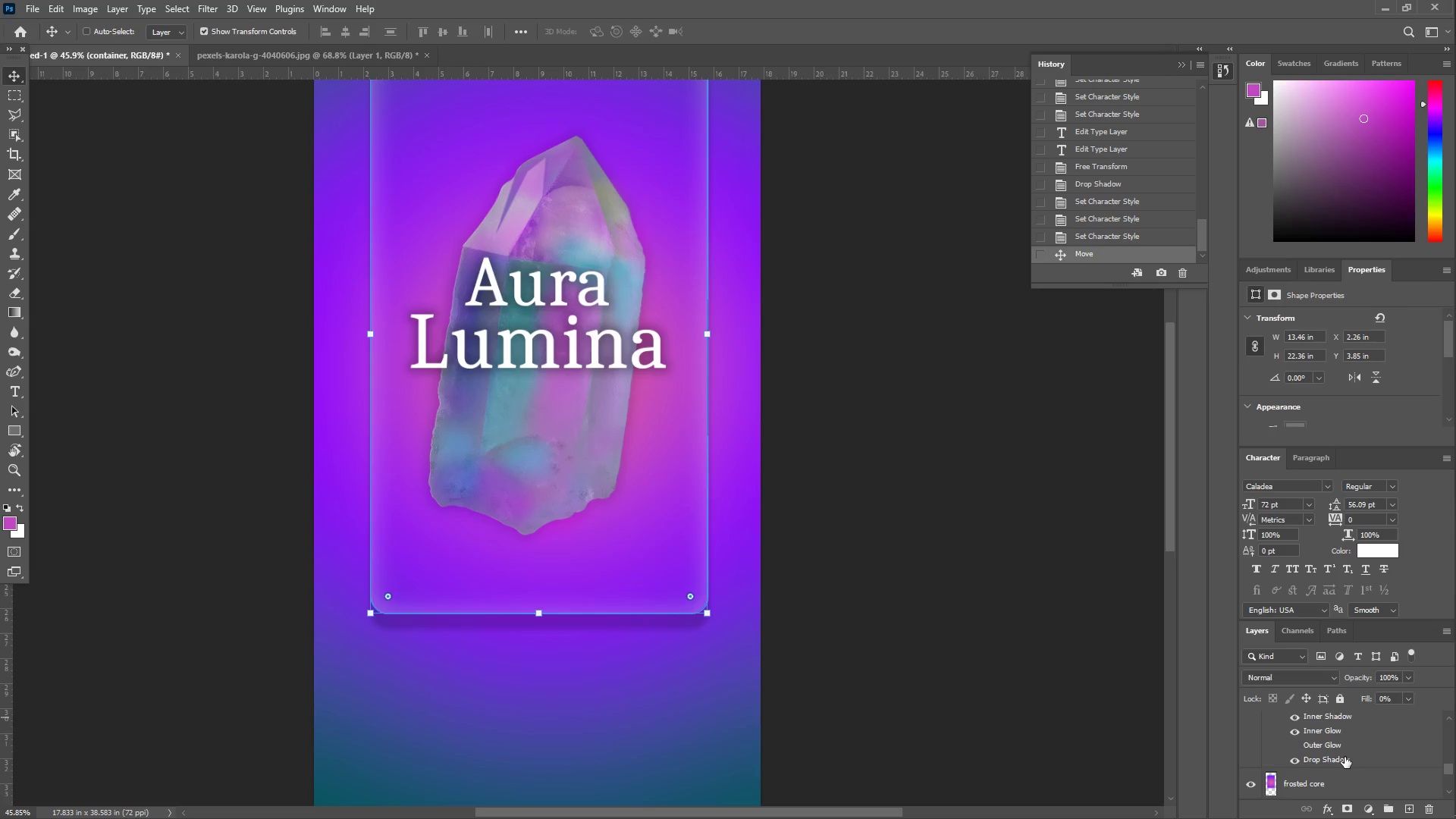 
double_click([1345, 757])
 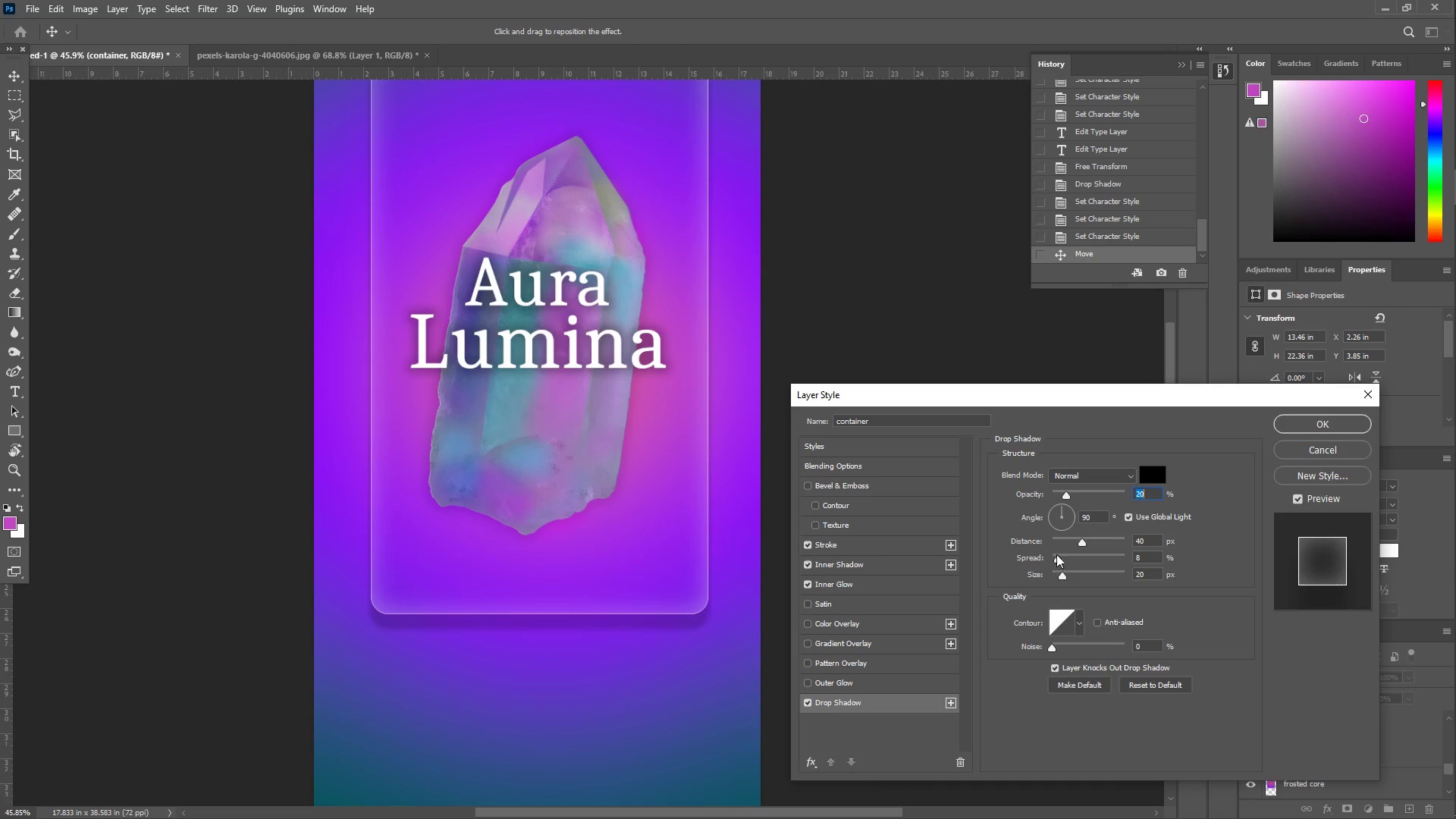 
wait(6.28)
 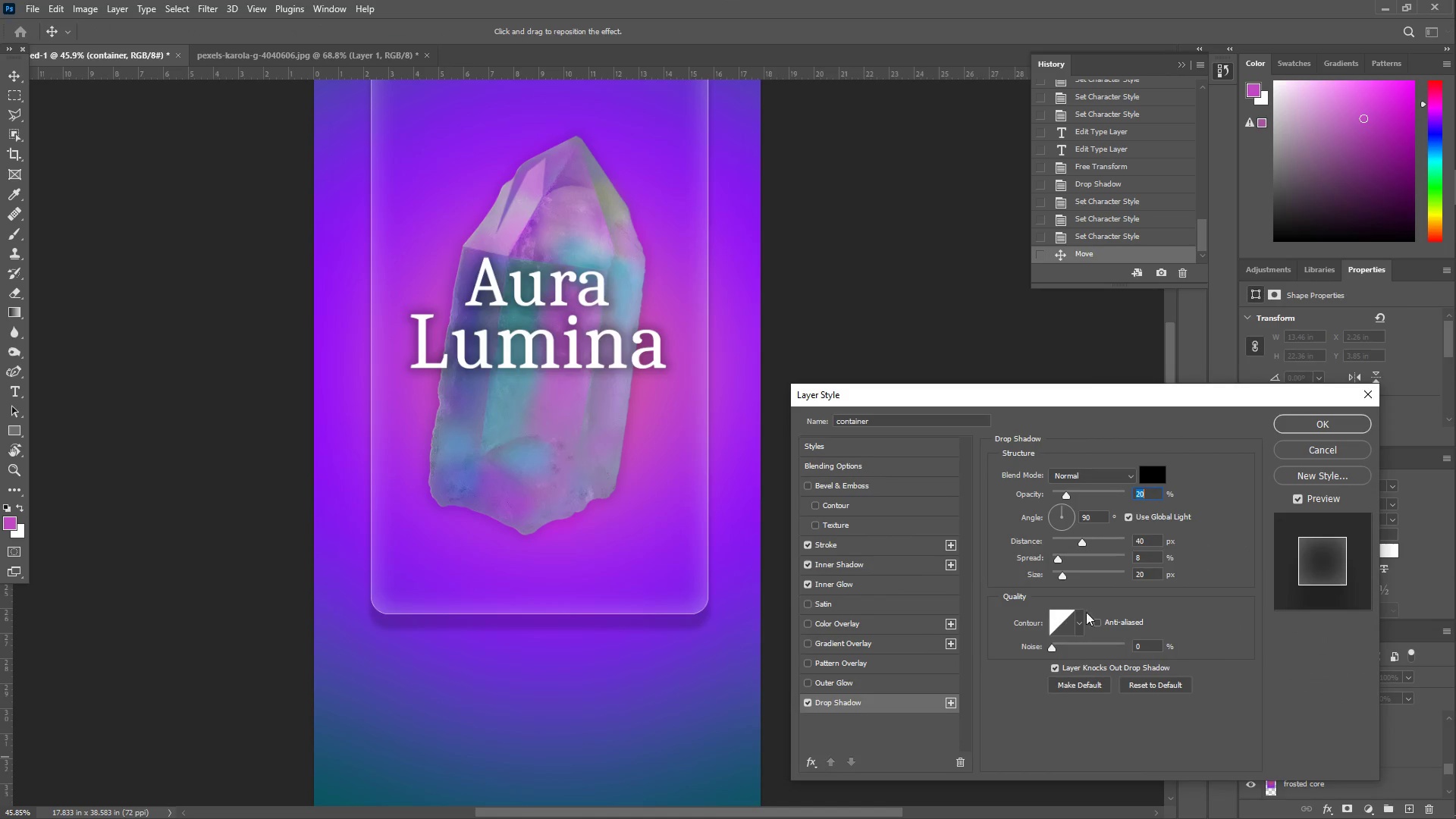 
left_click_drag(start_coordinate=[1081, 540], to_coordinate=[1073, 541])
 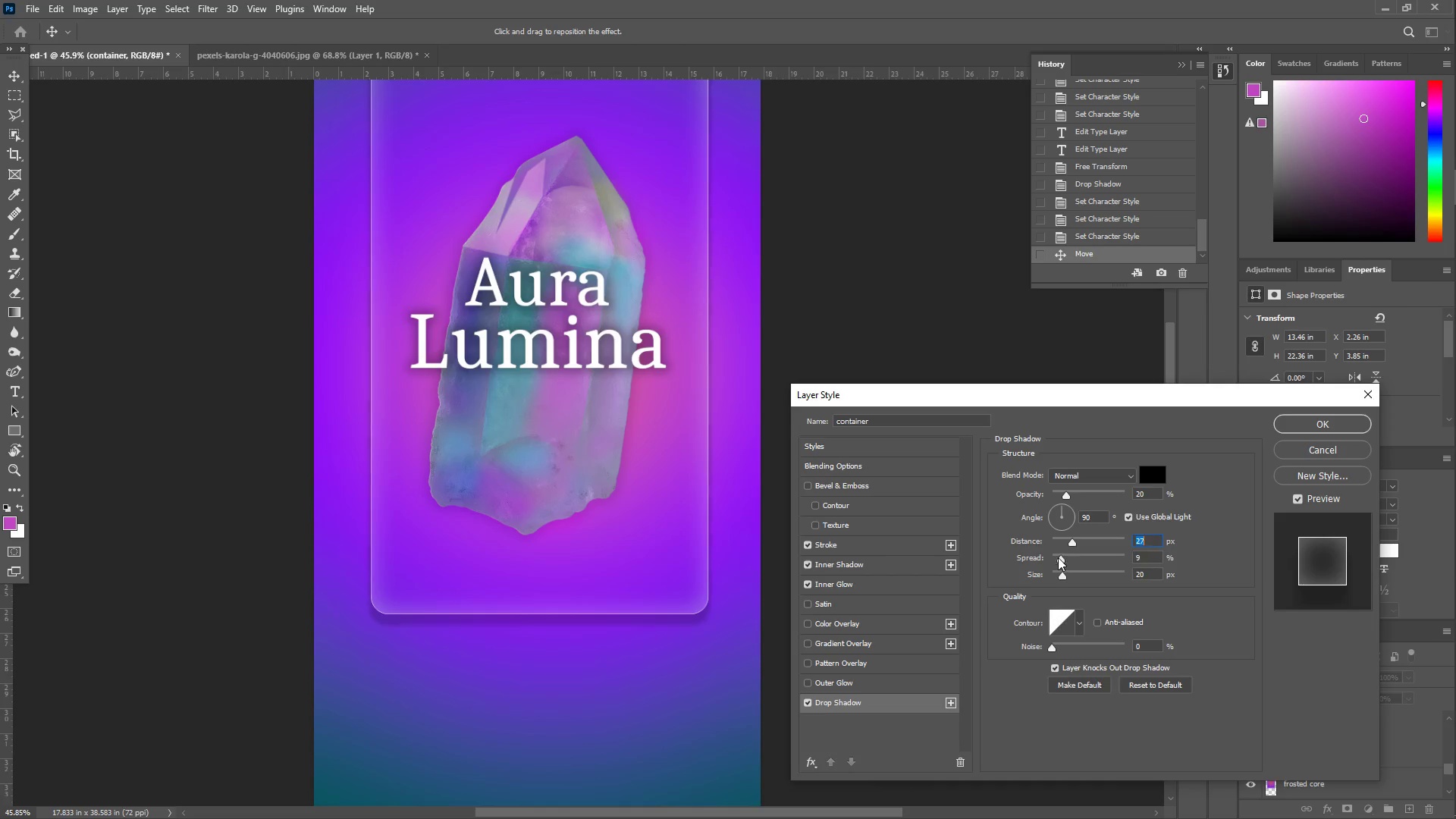 
left_click_drag(start_coordinate=[1061, 572], to_coordinate=[1073, 573])
 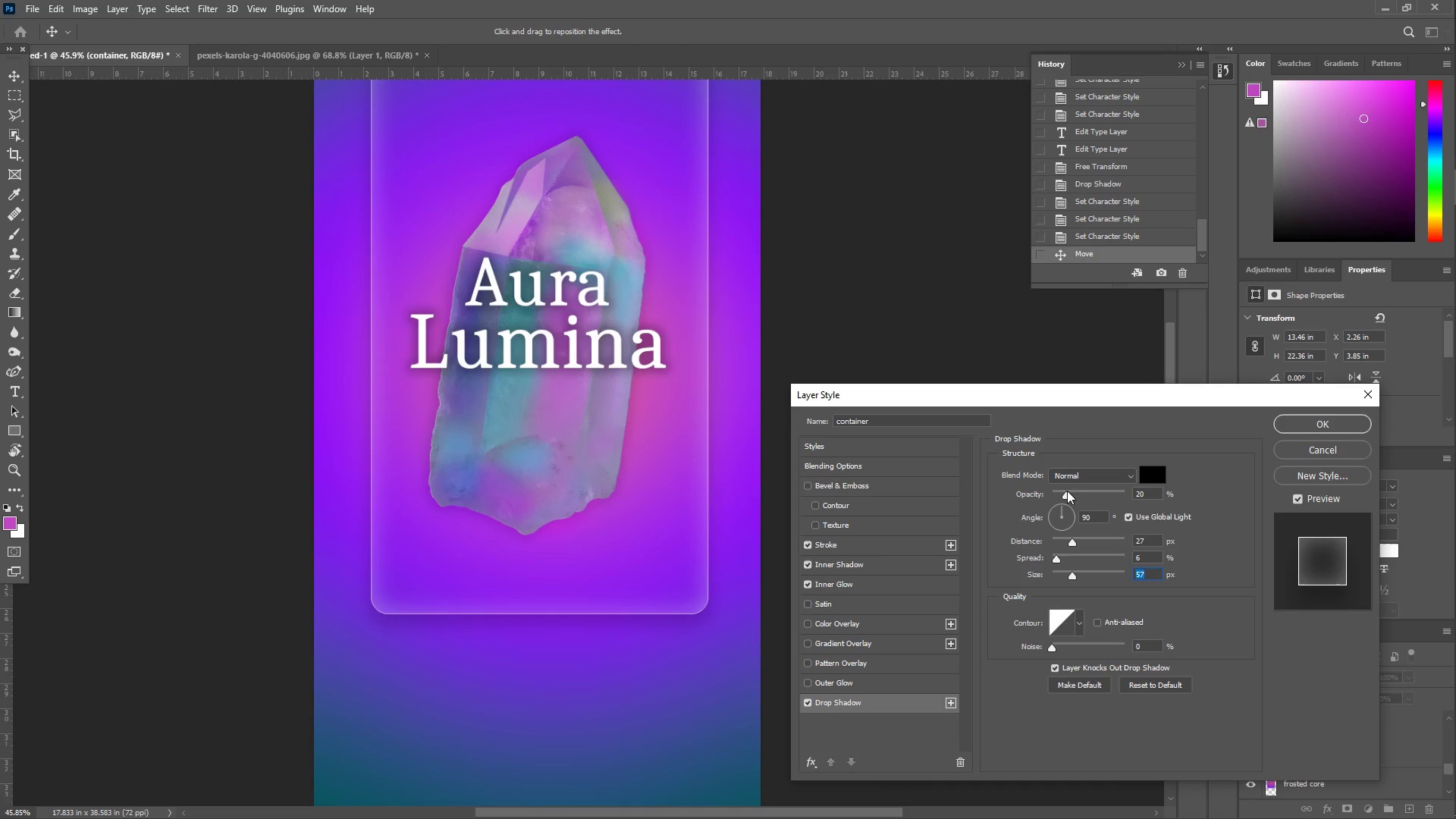 
left_click_drag(start_coordinate=[1066, 497], to_coordinate=[1078, 501])
 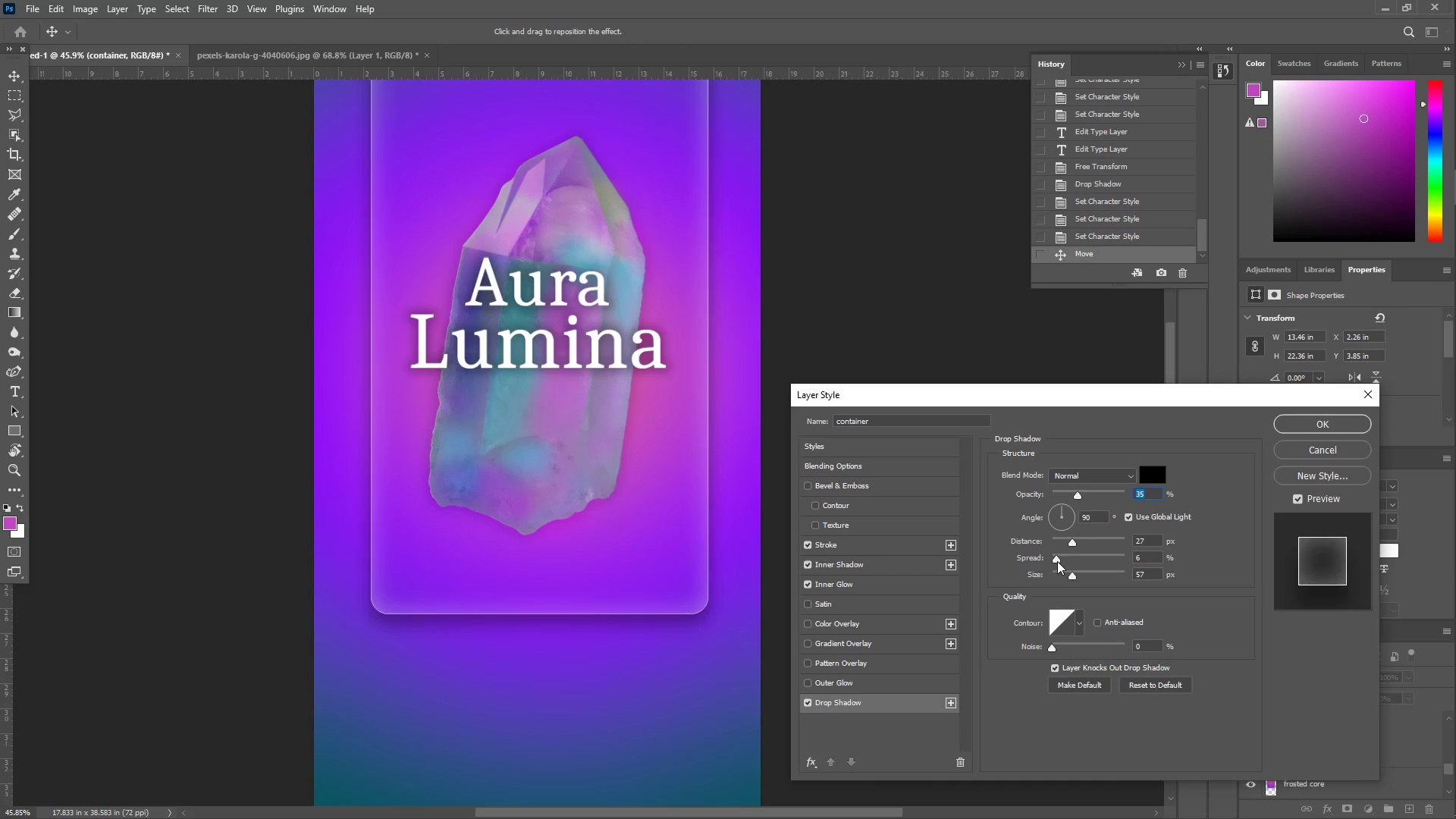 
wait(5.44)
 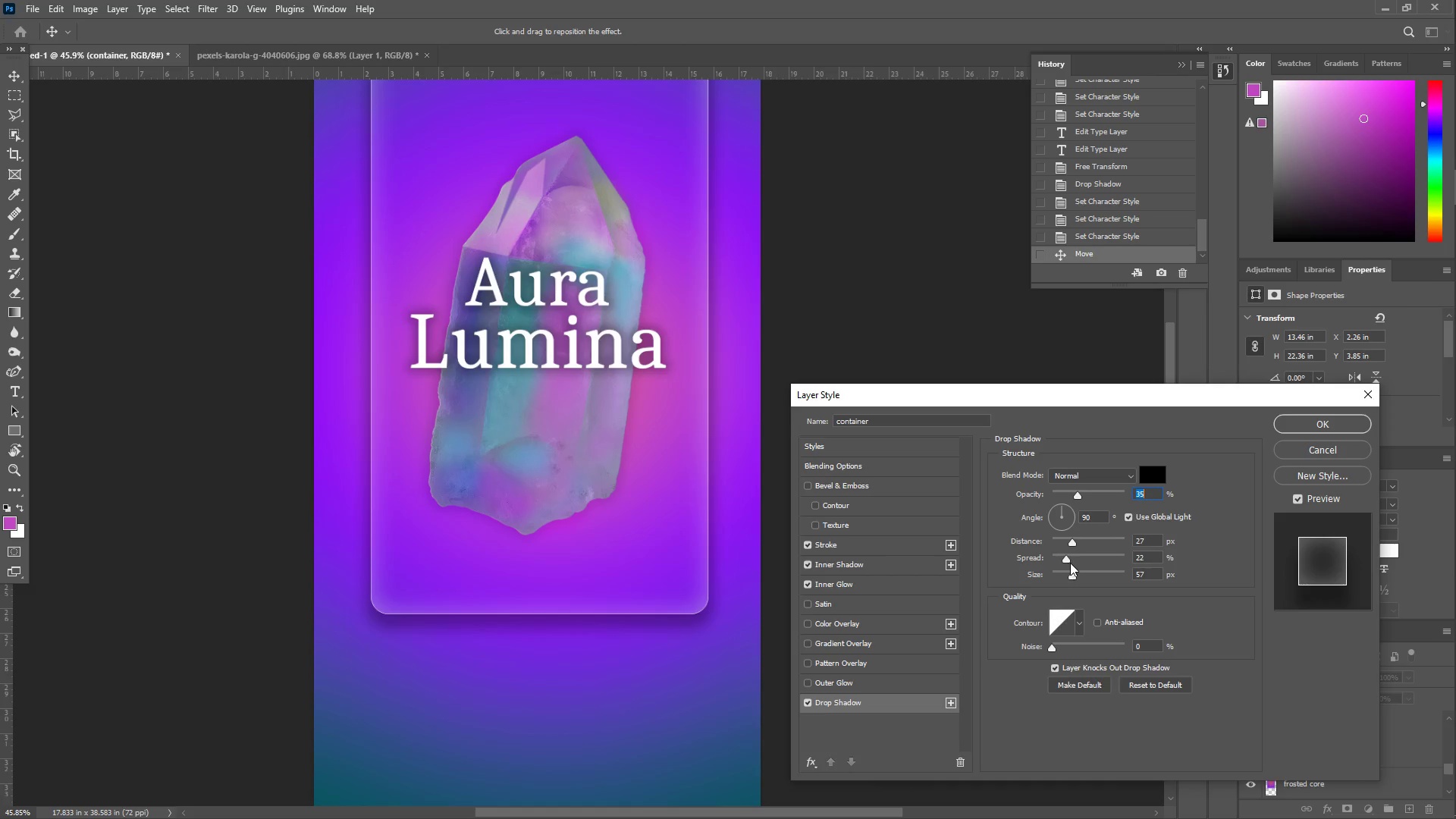 
left_click_drag(start_coordinate=[1072, 578], to_coordinate=[1085, 577])
 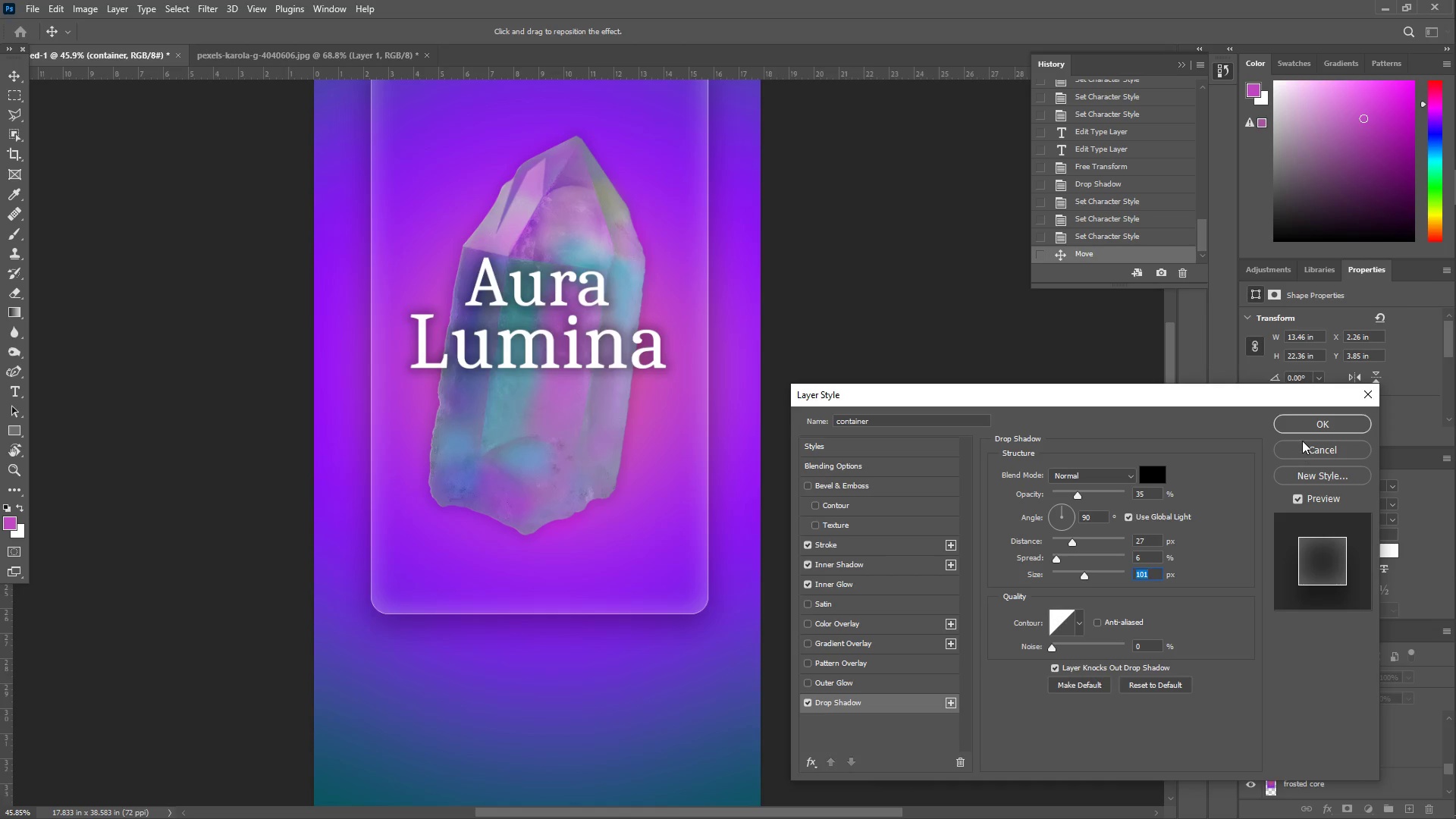 
left_click([1307, 422])
 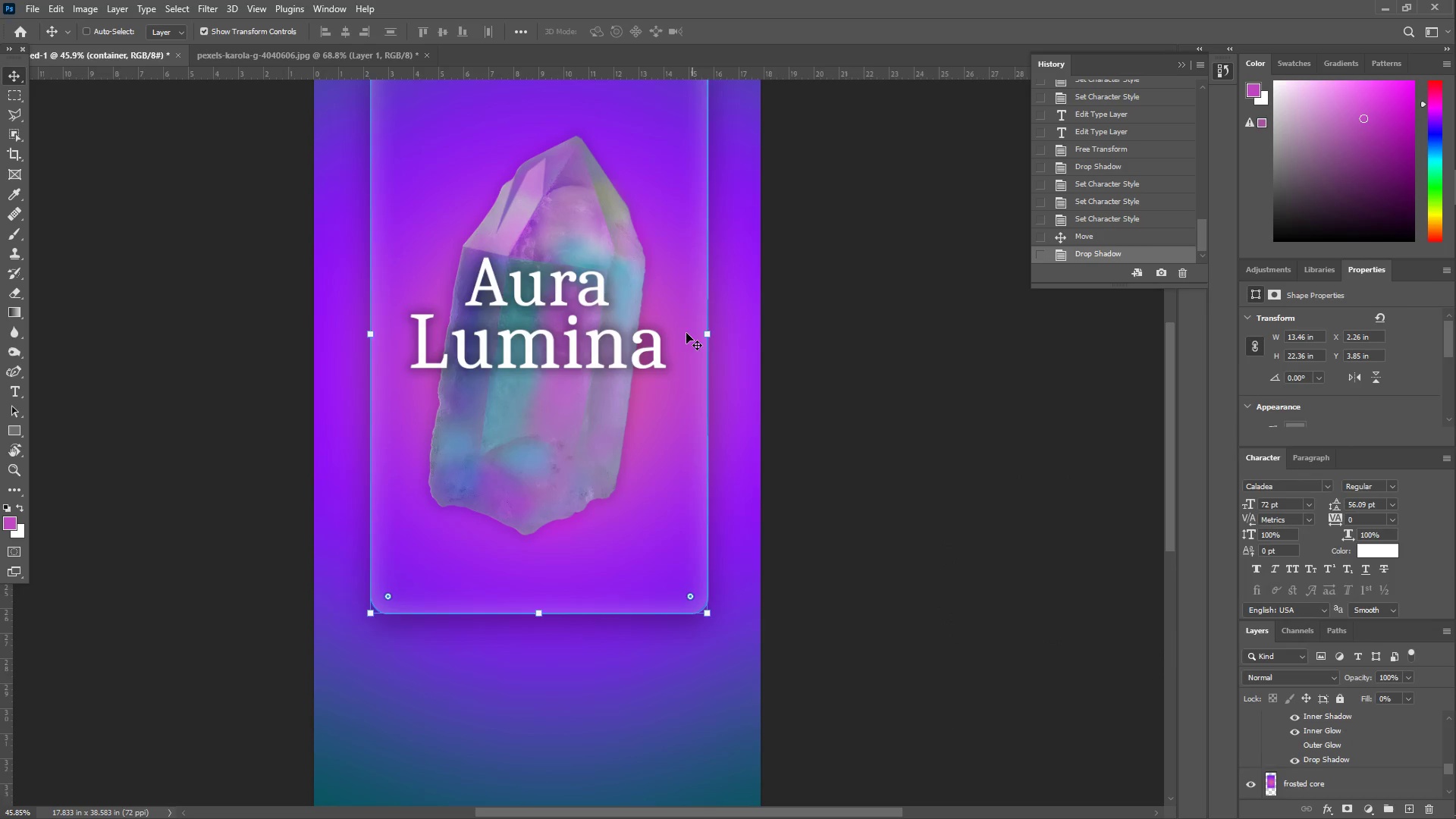 
type(zz)
 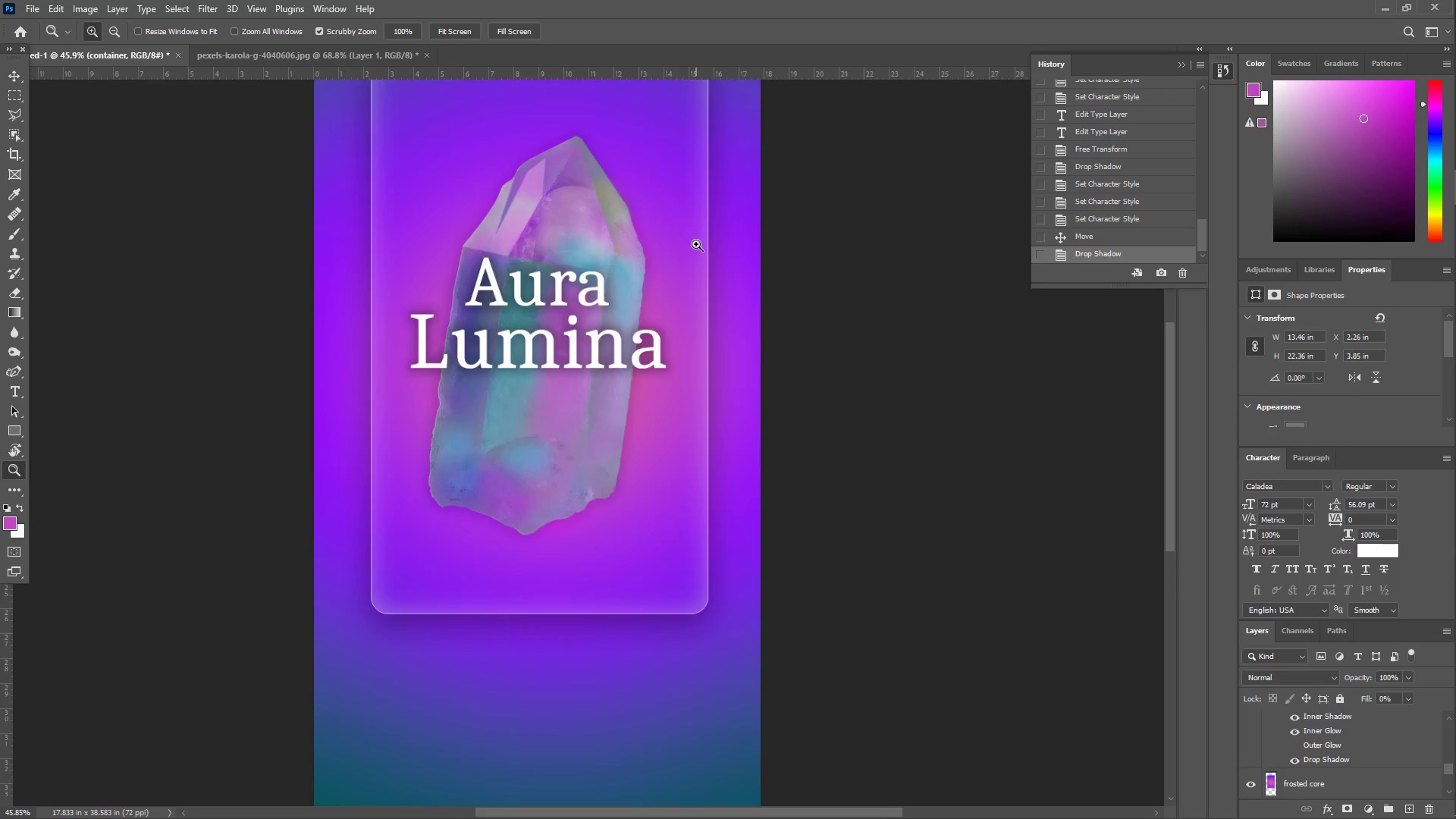 
left_click_drag(start_coordinate=[684, 246], to_coordinate=[623, 258])
 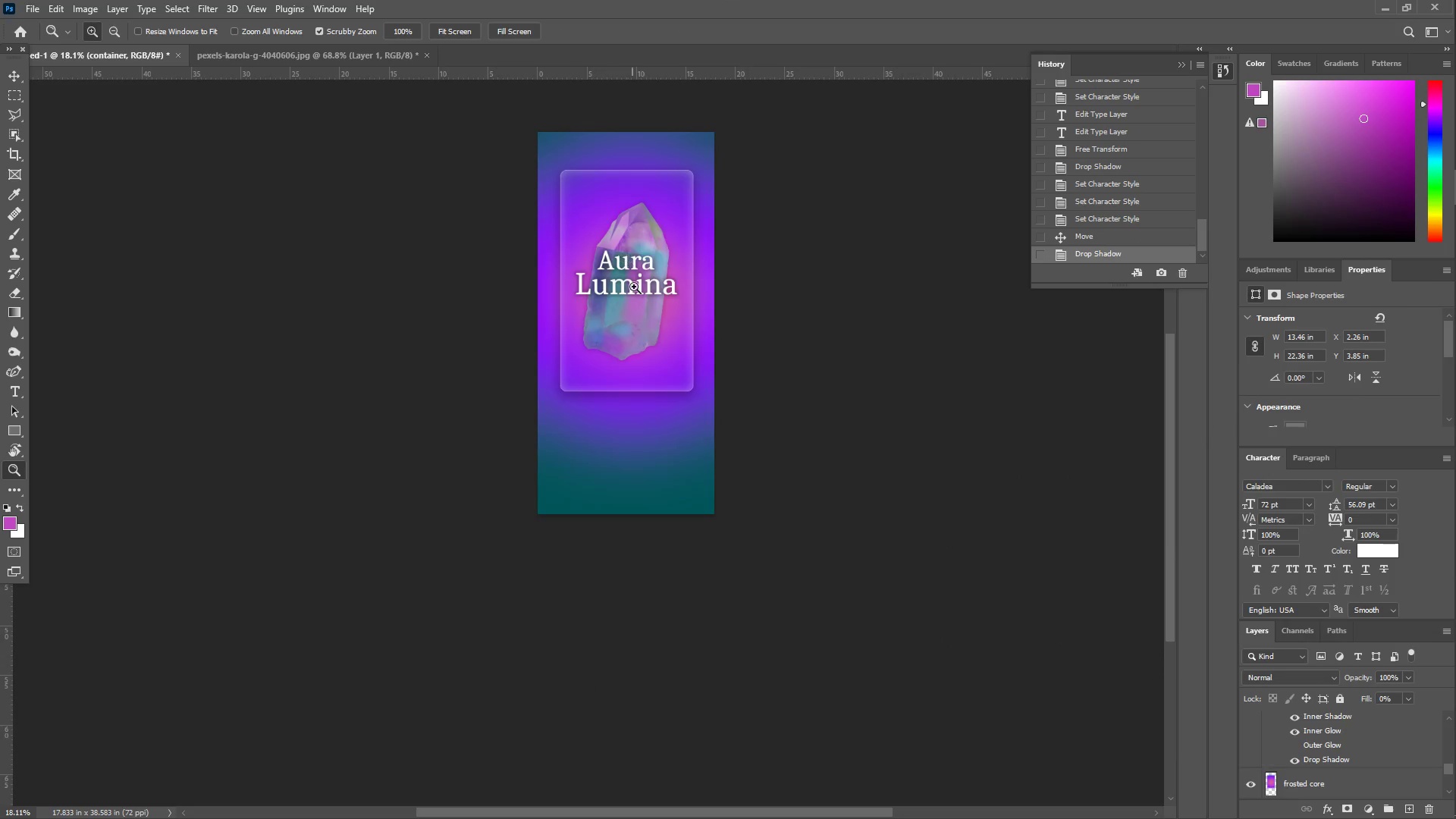 
left_click_drag(start_coordinate=[633, 312], to_coordinate=[670, 300])
 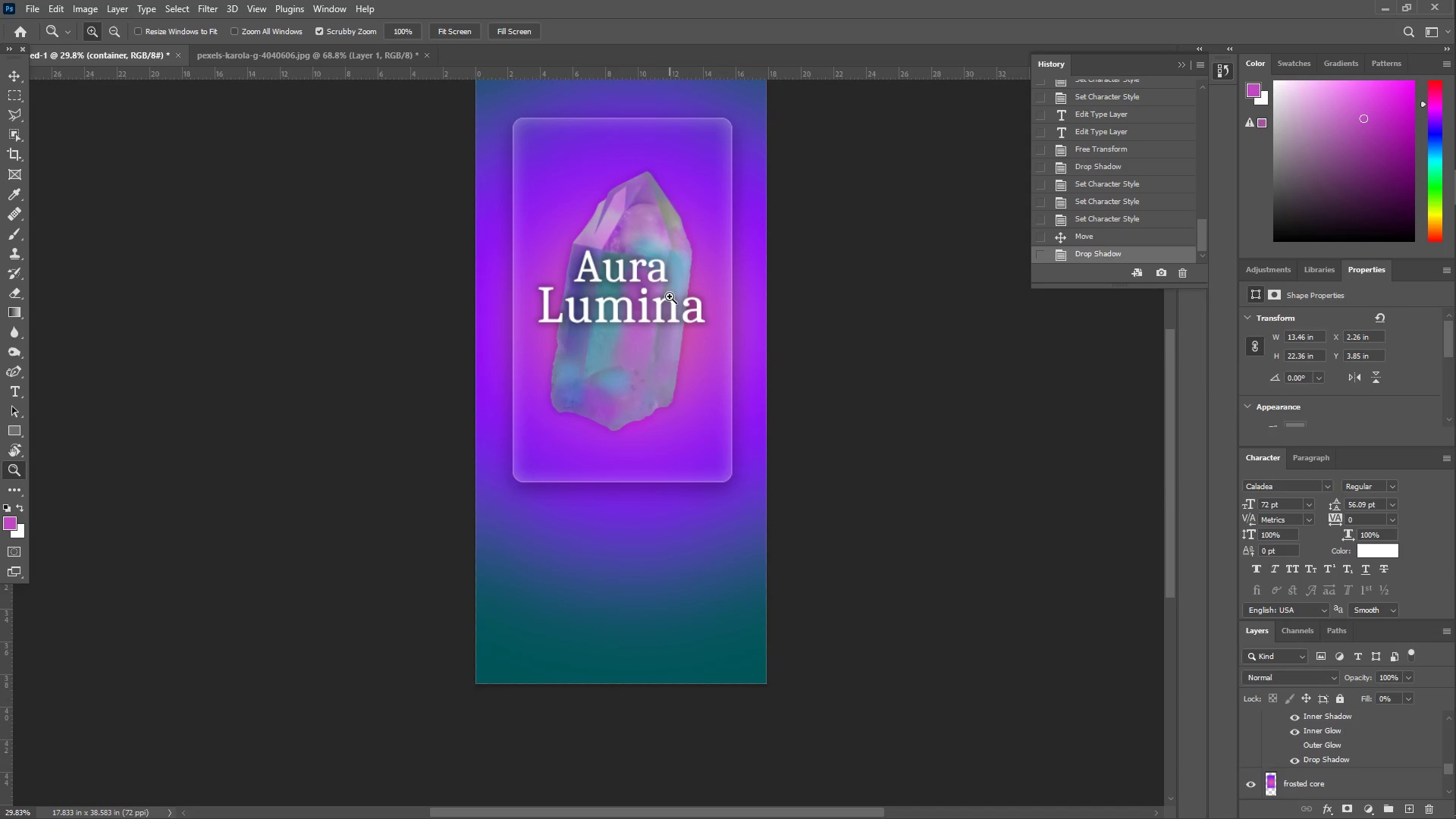 
scroll: coordinate [638, 296], scroll_direction: up, amount: 2.0
 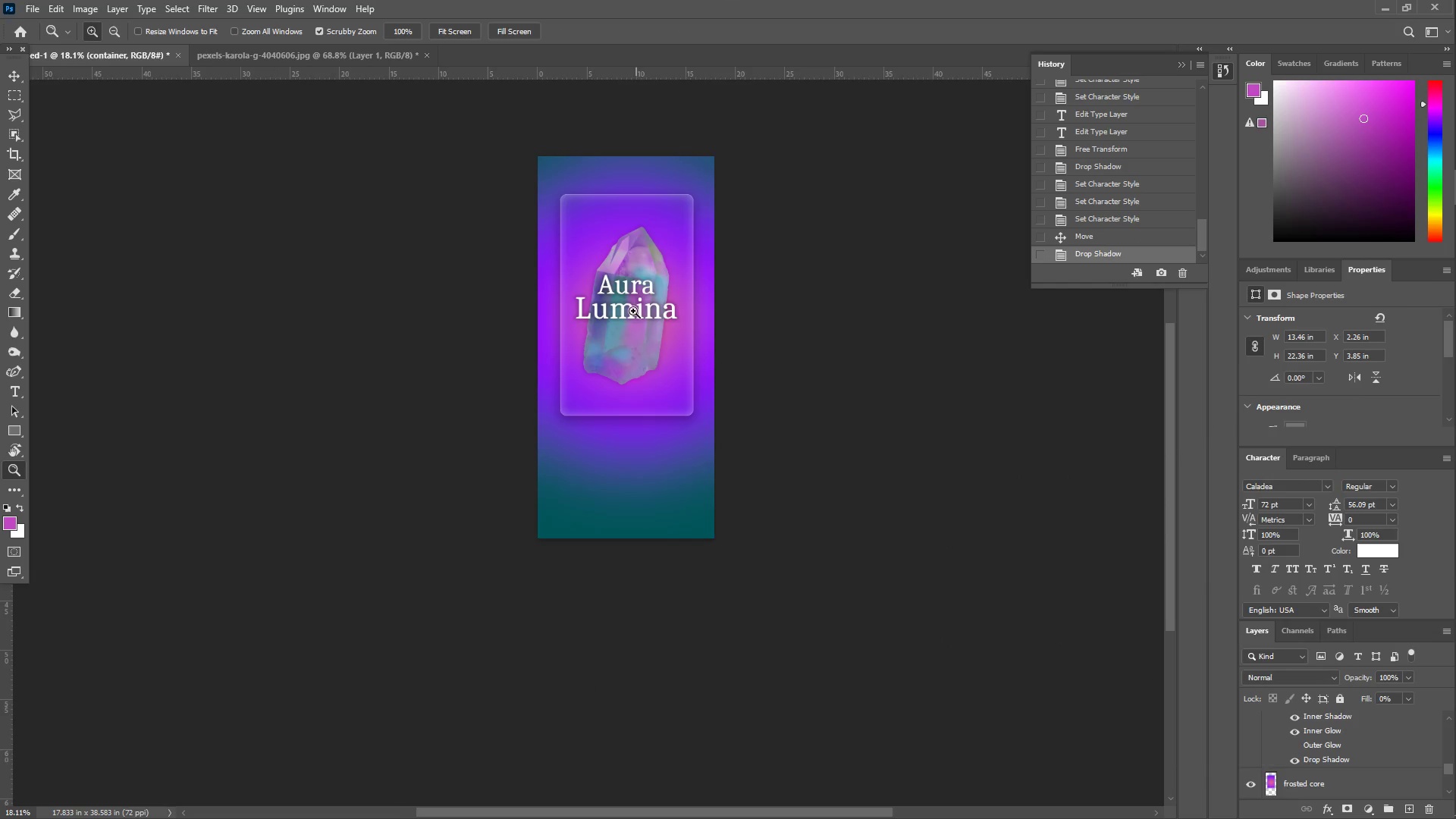 
wait(8.83)
 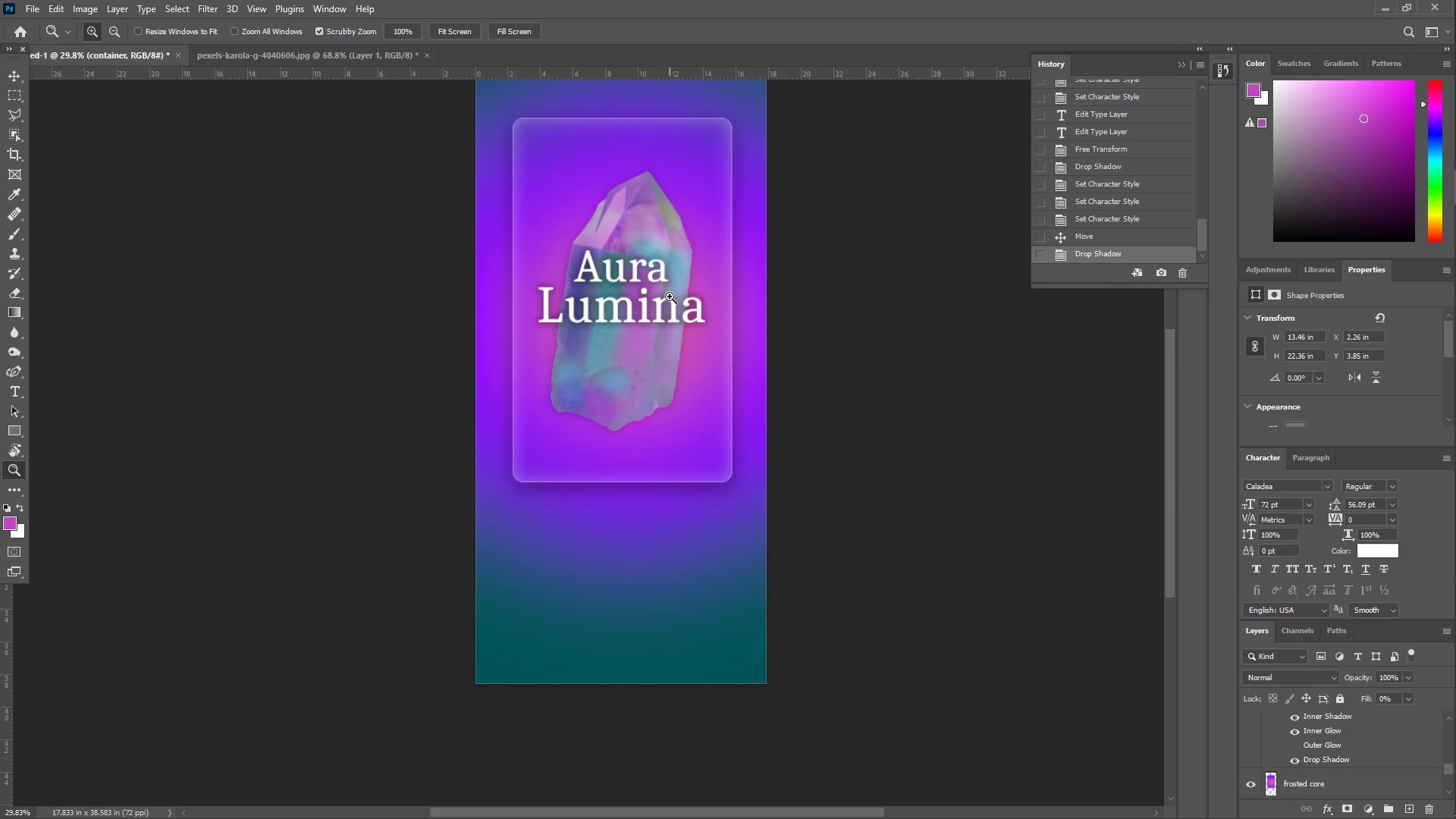 
left_click_drag(start_coordinate=[606, 570], to_coordinate=[647, 576])
 